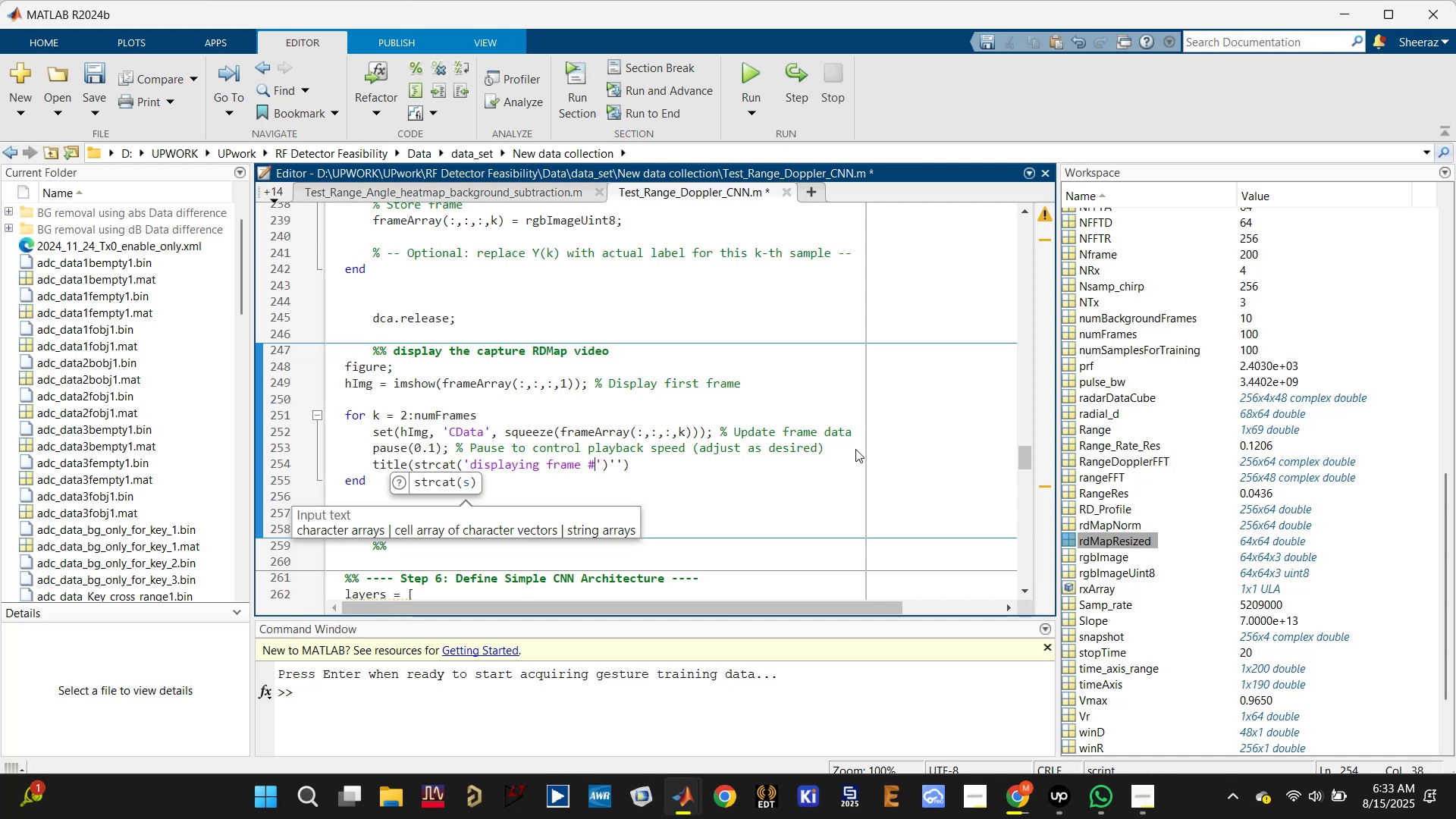 
key(Space)
 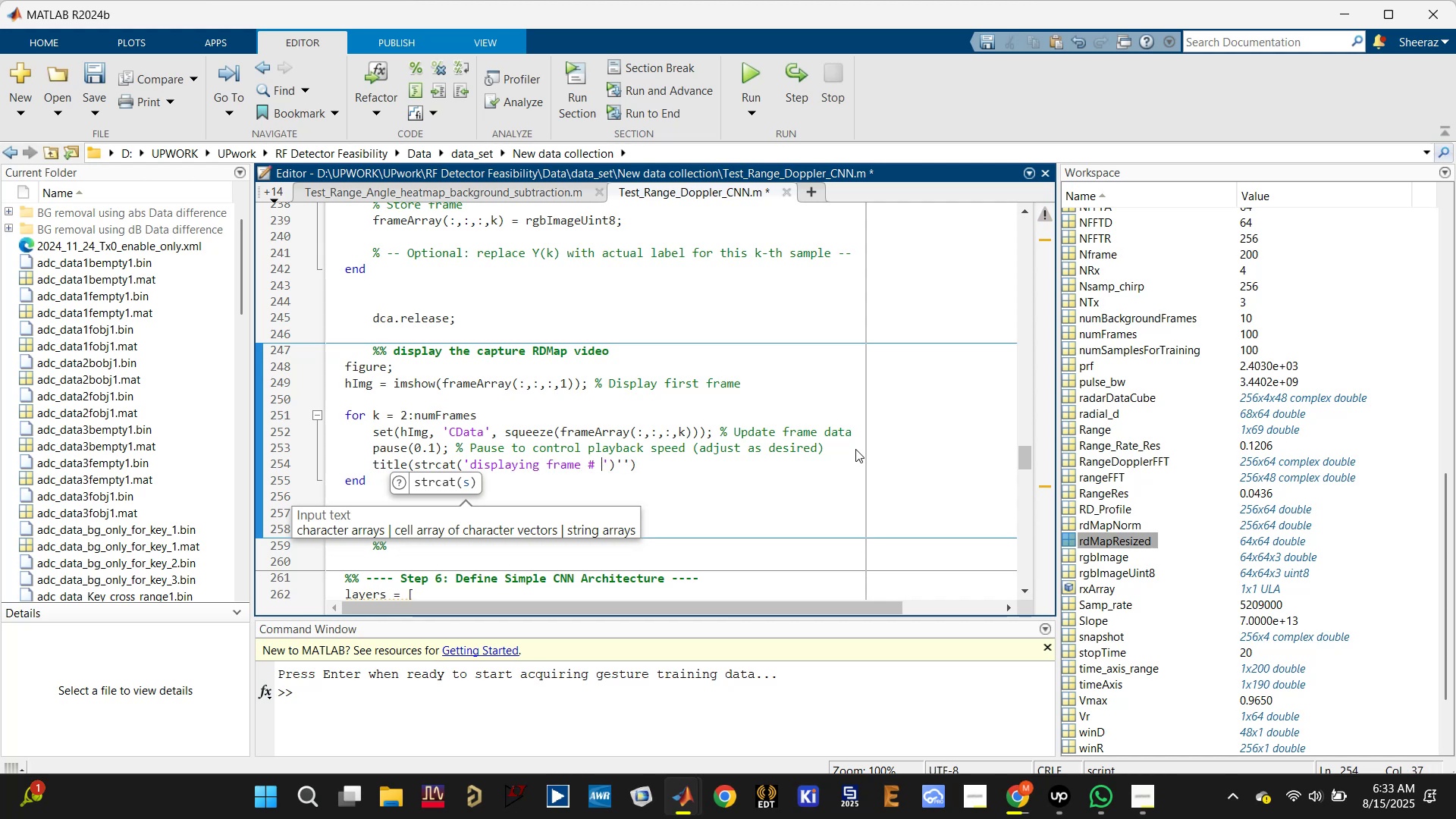 
key(Shift+Semicolon)
 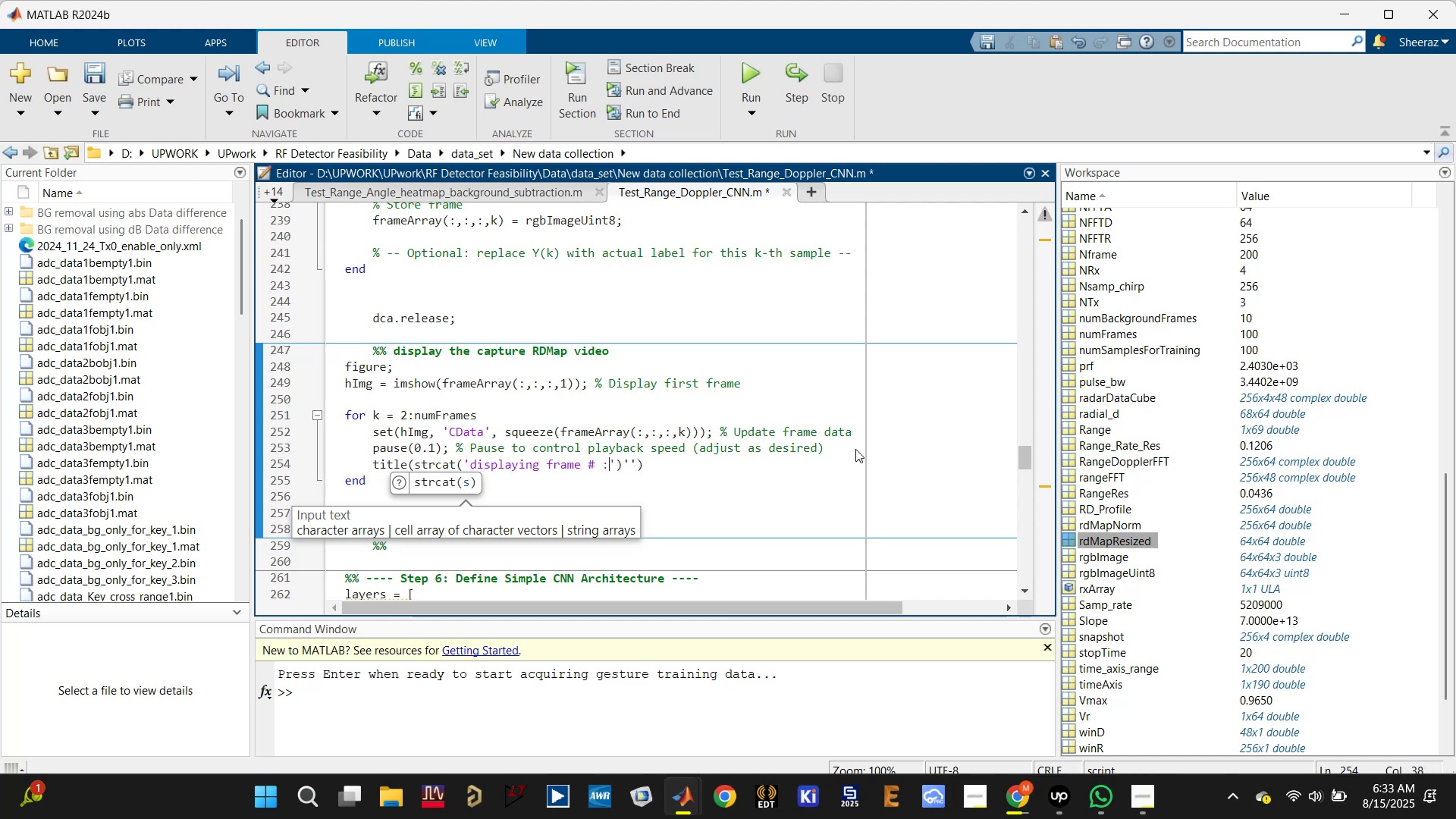 
key(ArrowRight)
 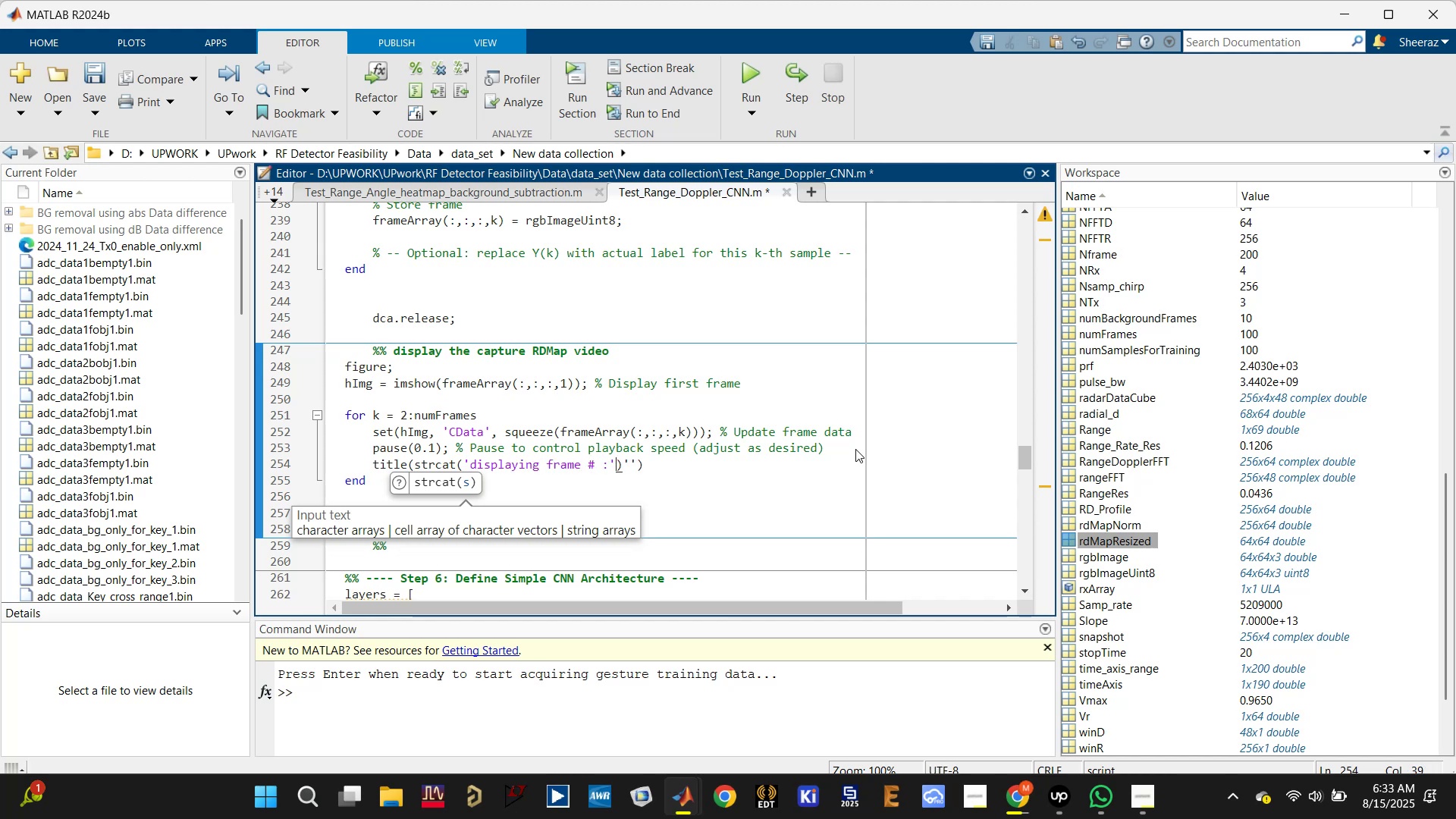 
key(ArrowRight)
 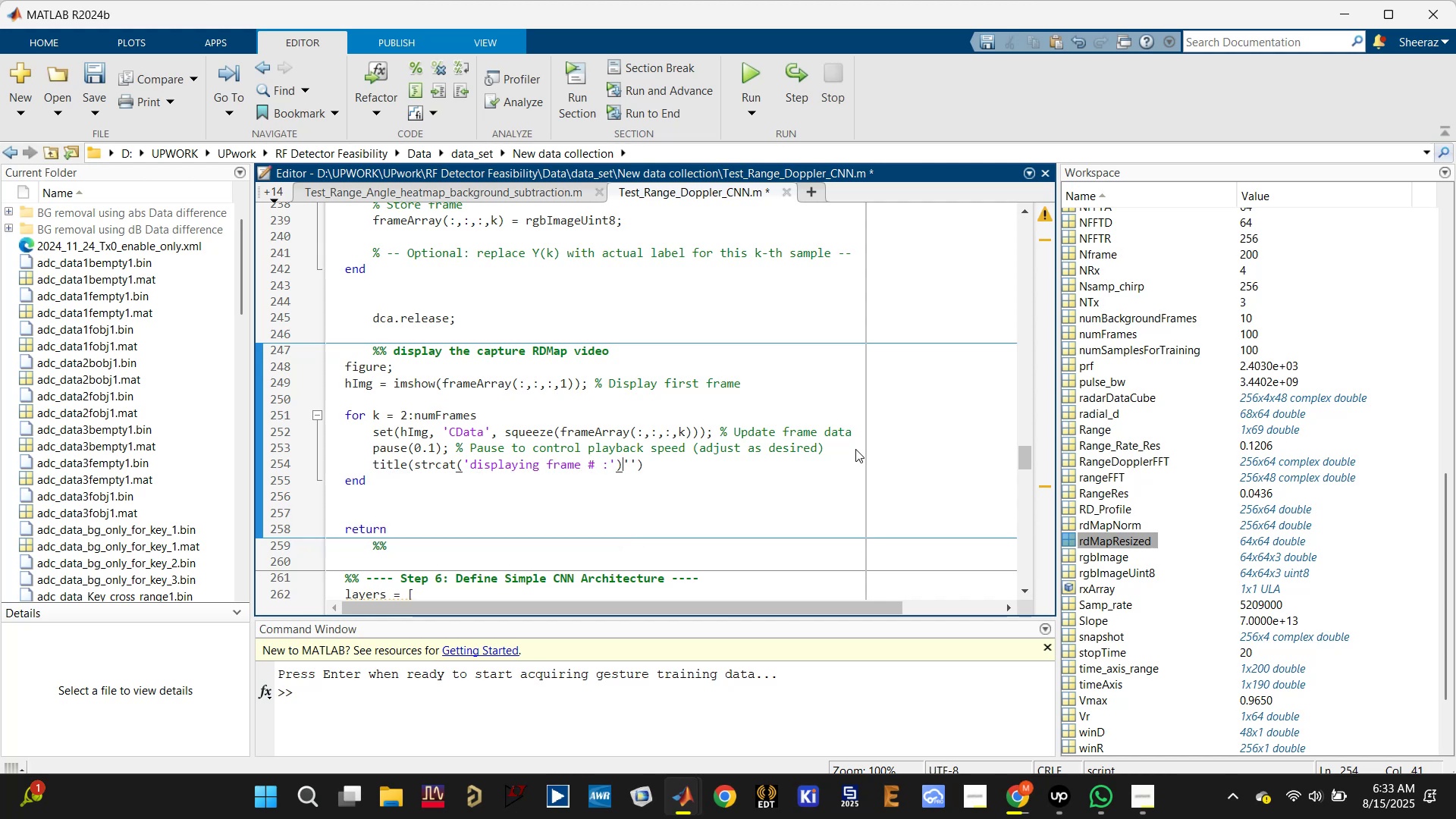 
key(ArrowLeft)
 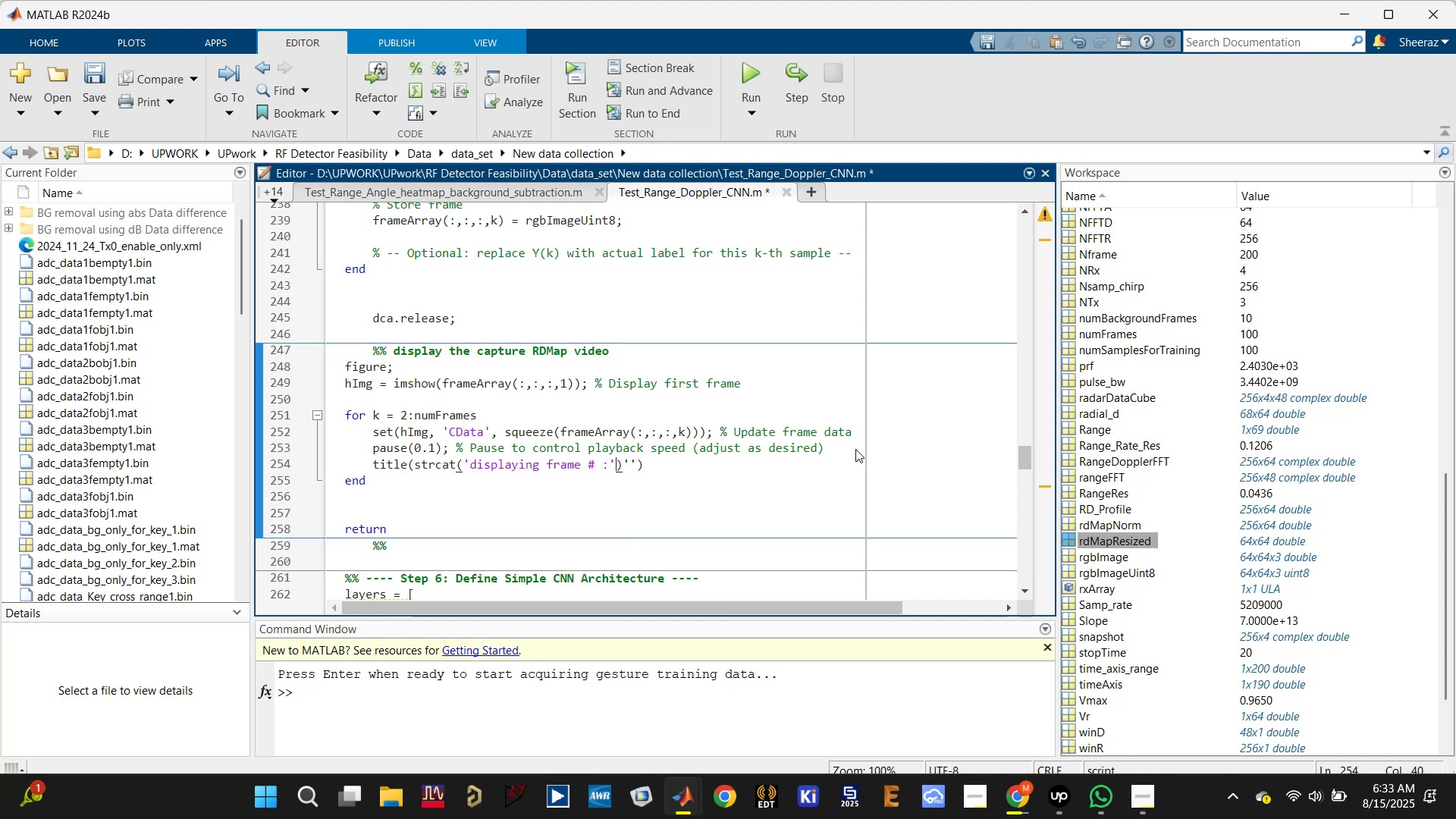 
type(,num2str())
 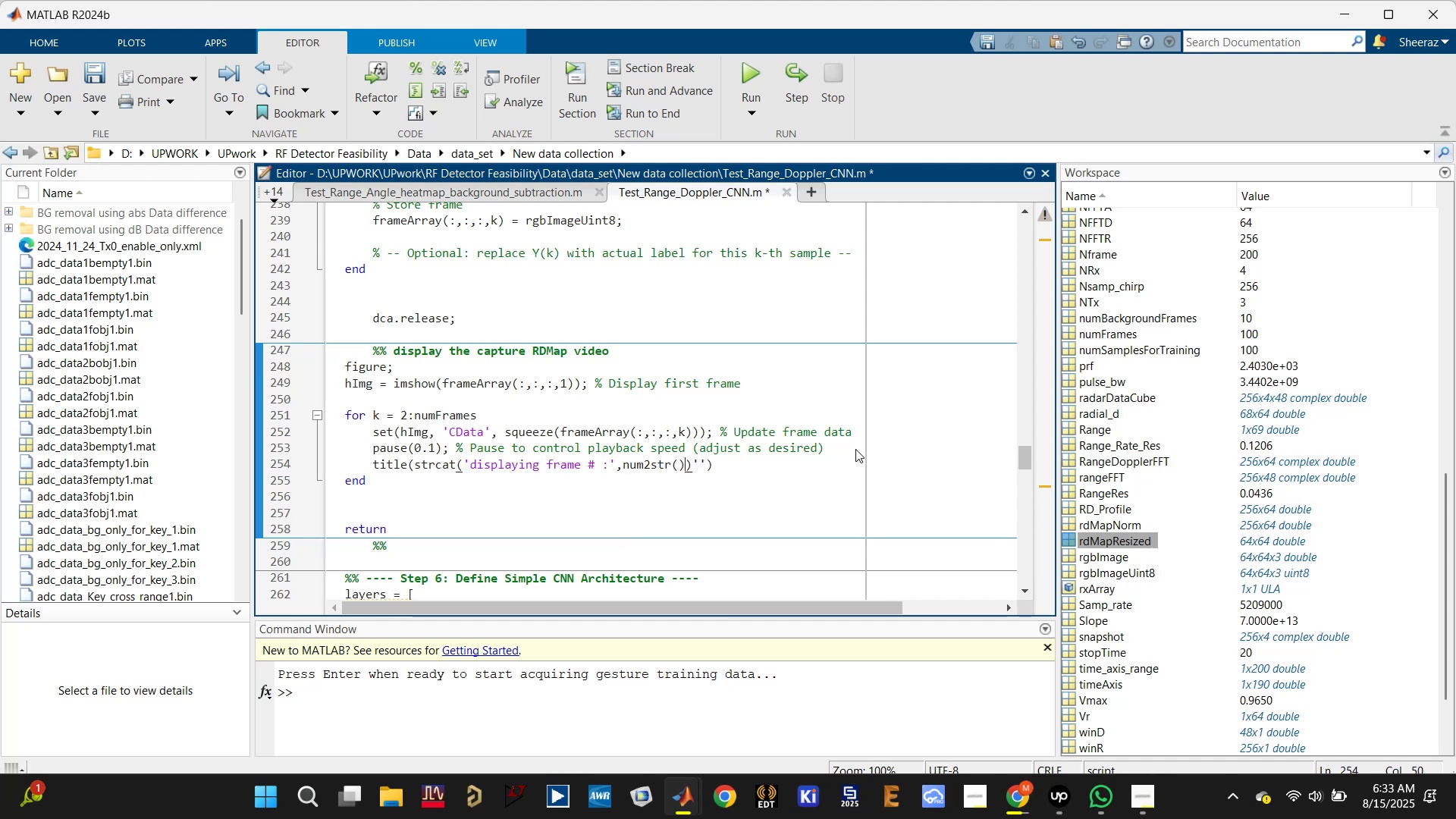 
key(ArrowLeft)
 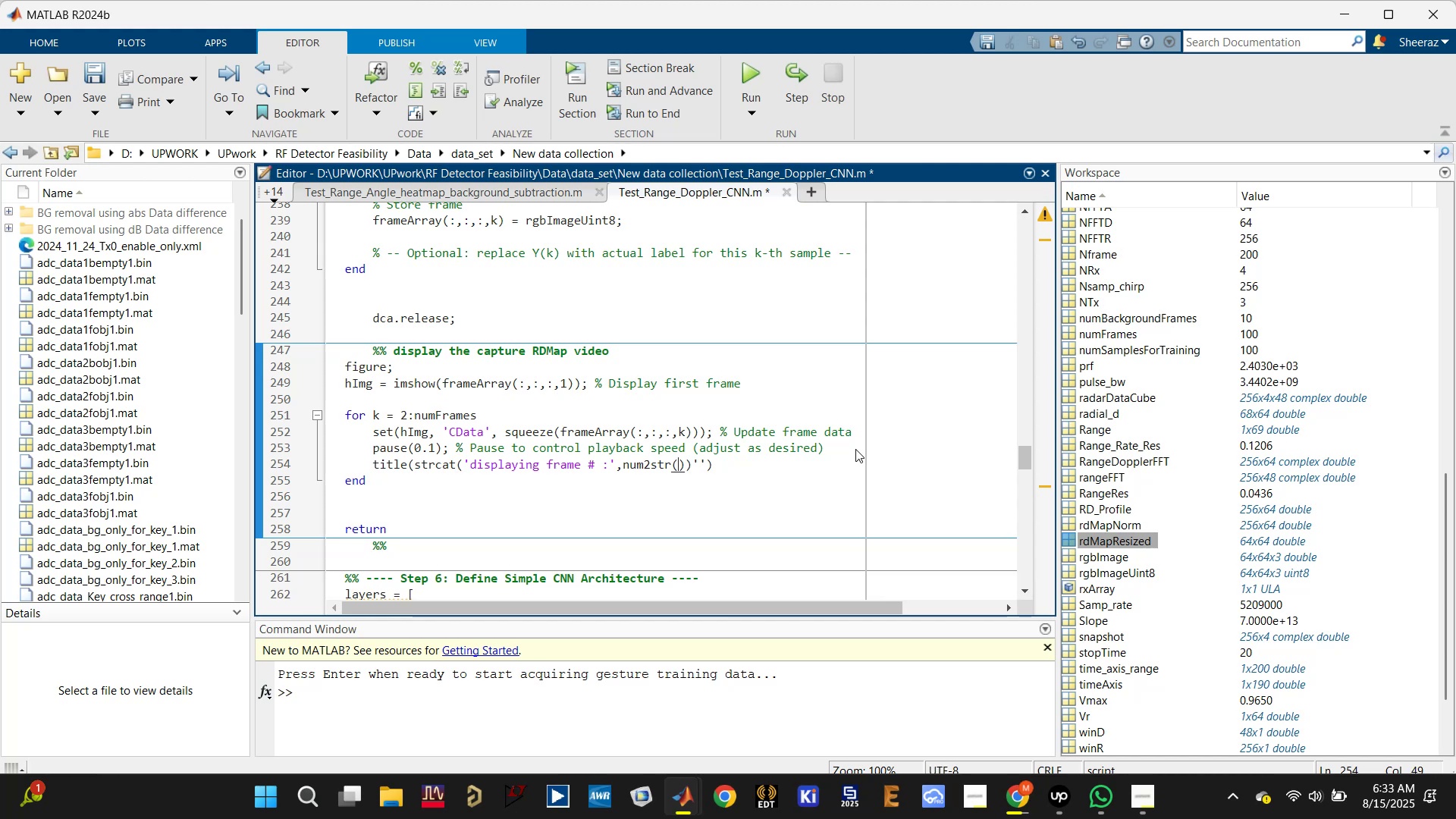 
key(K)
 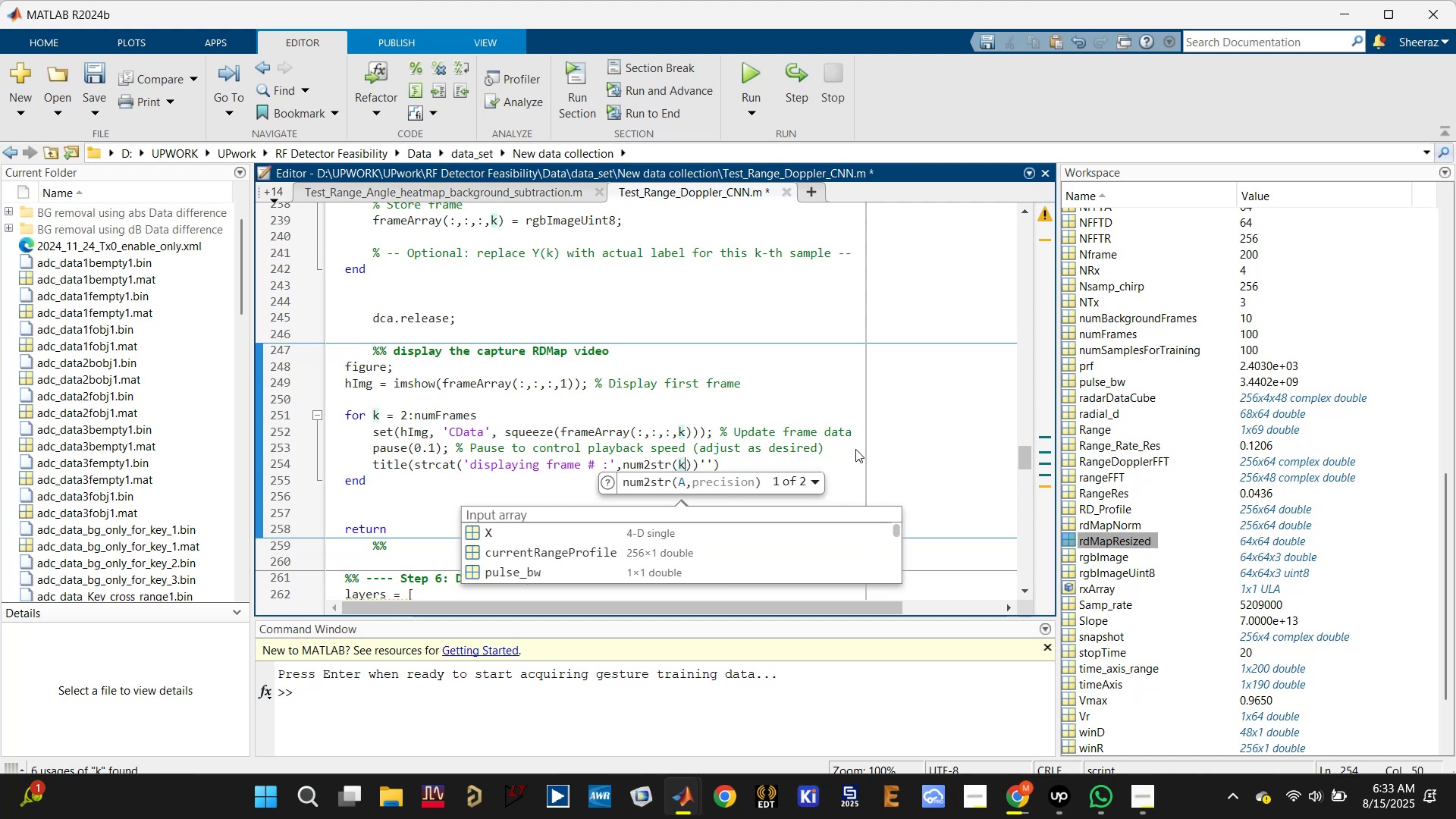 
key(ArrowRight)
 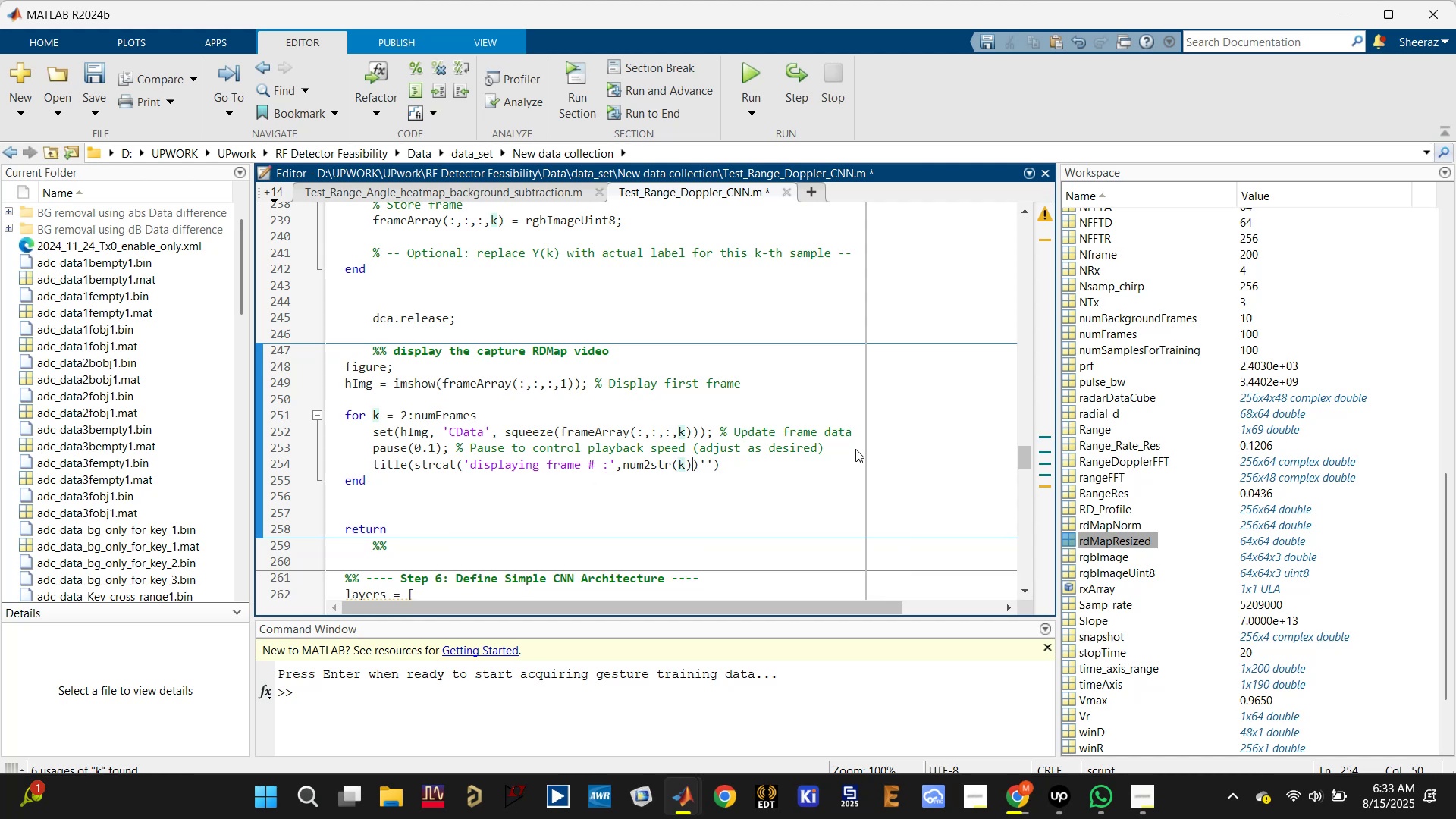 
key(ArrowRight)
 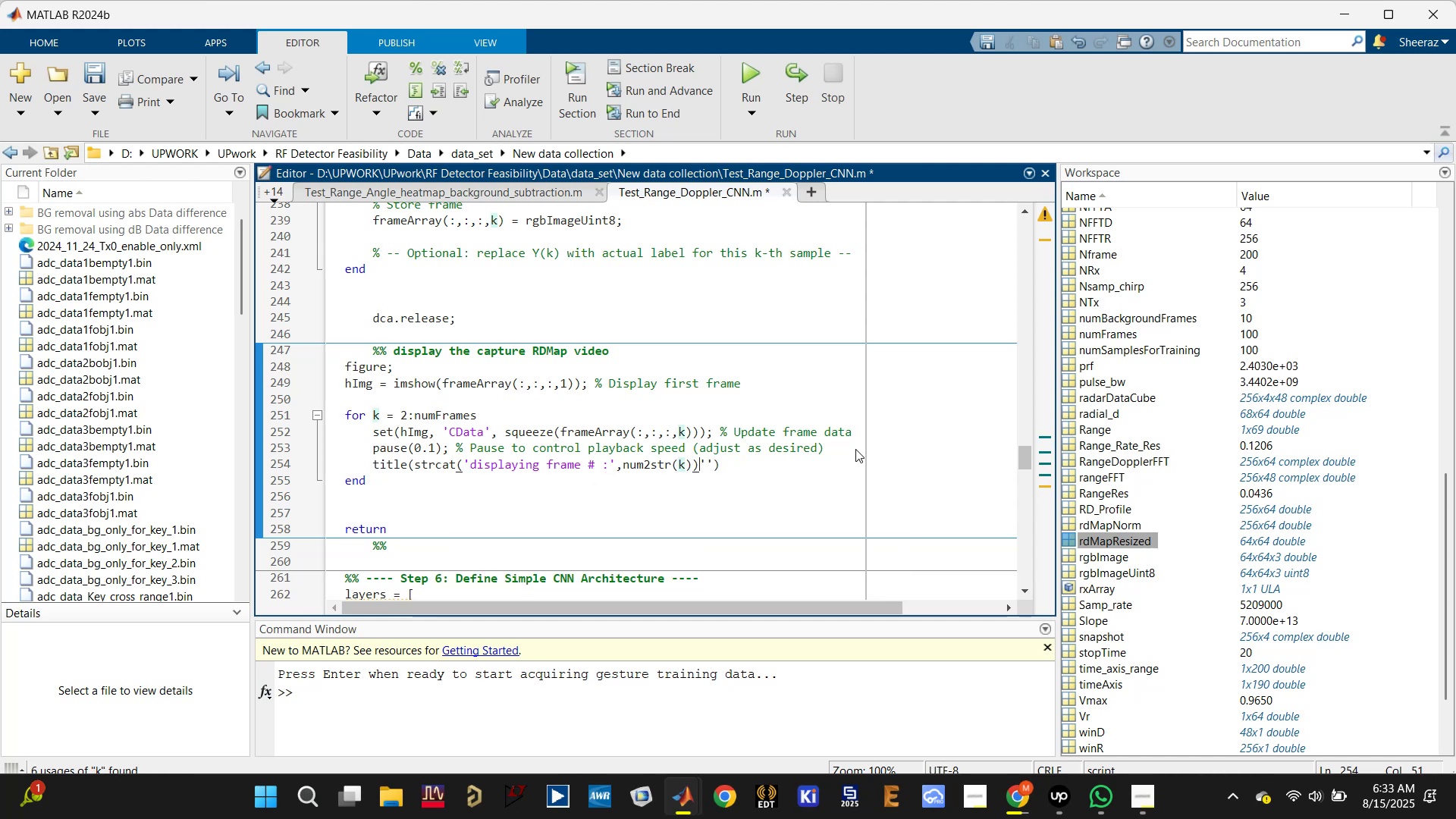 
key(ArrowRight)
 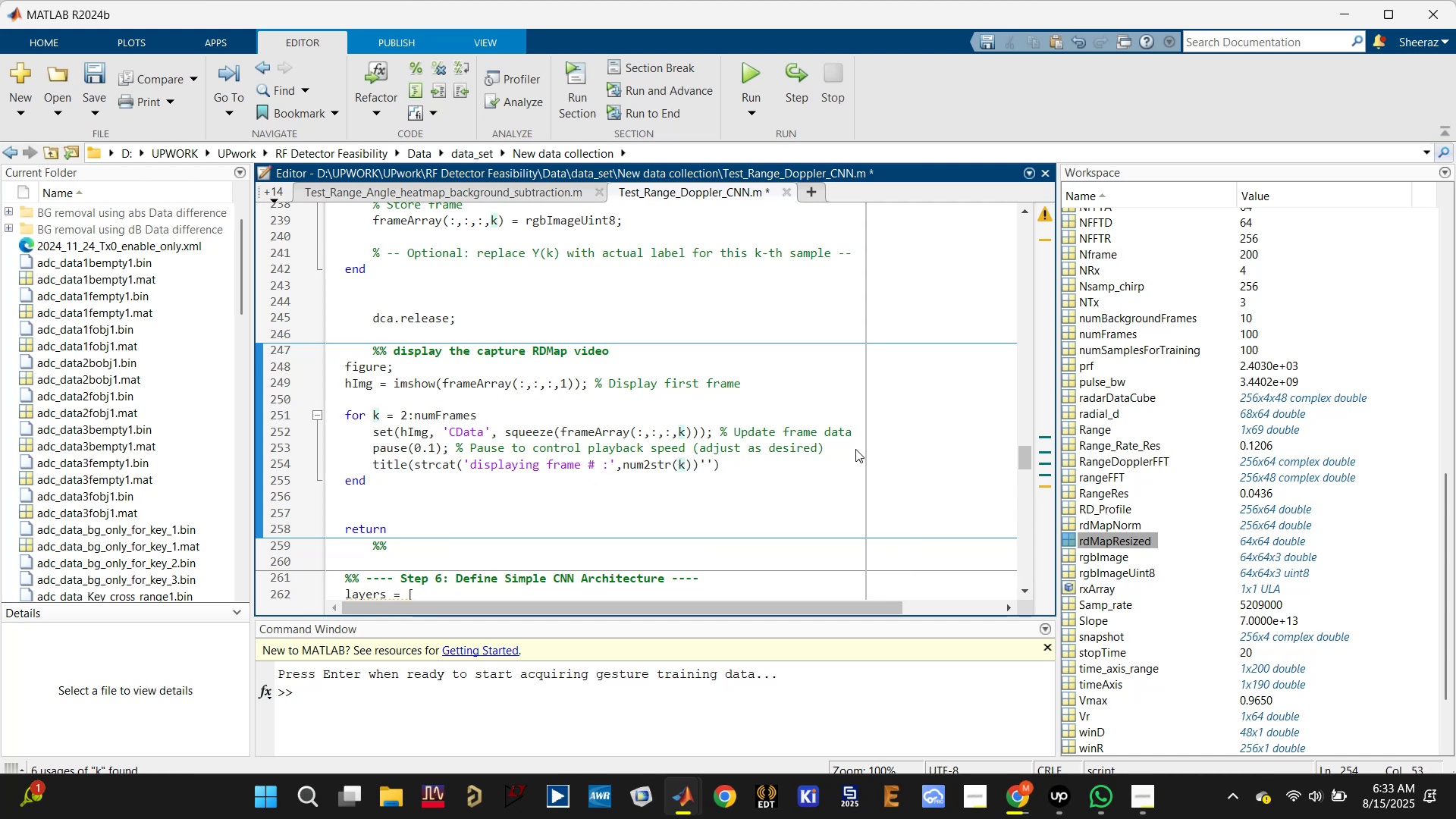 
key(F12)
 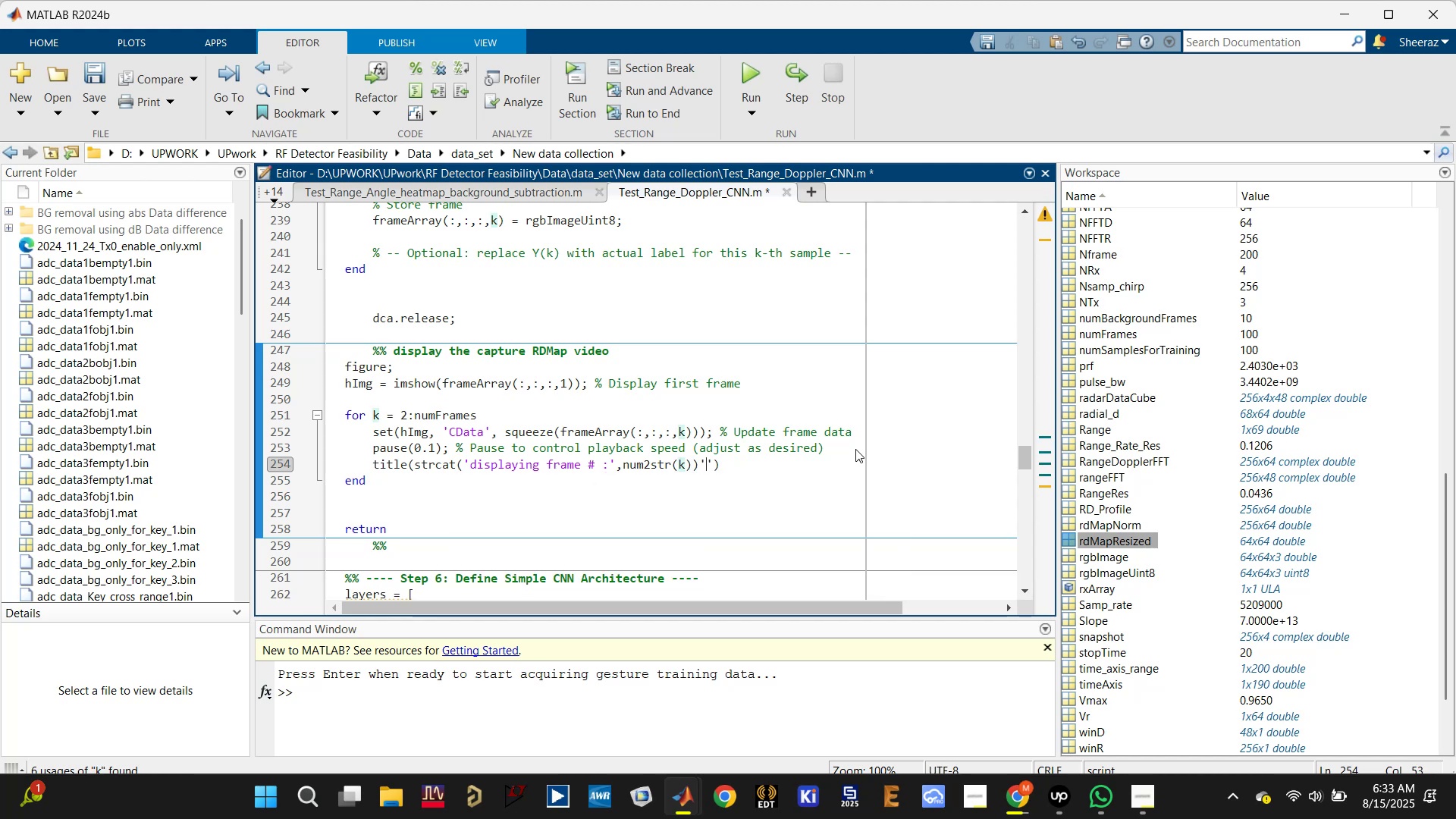 
key(Backspace)
 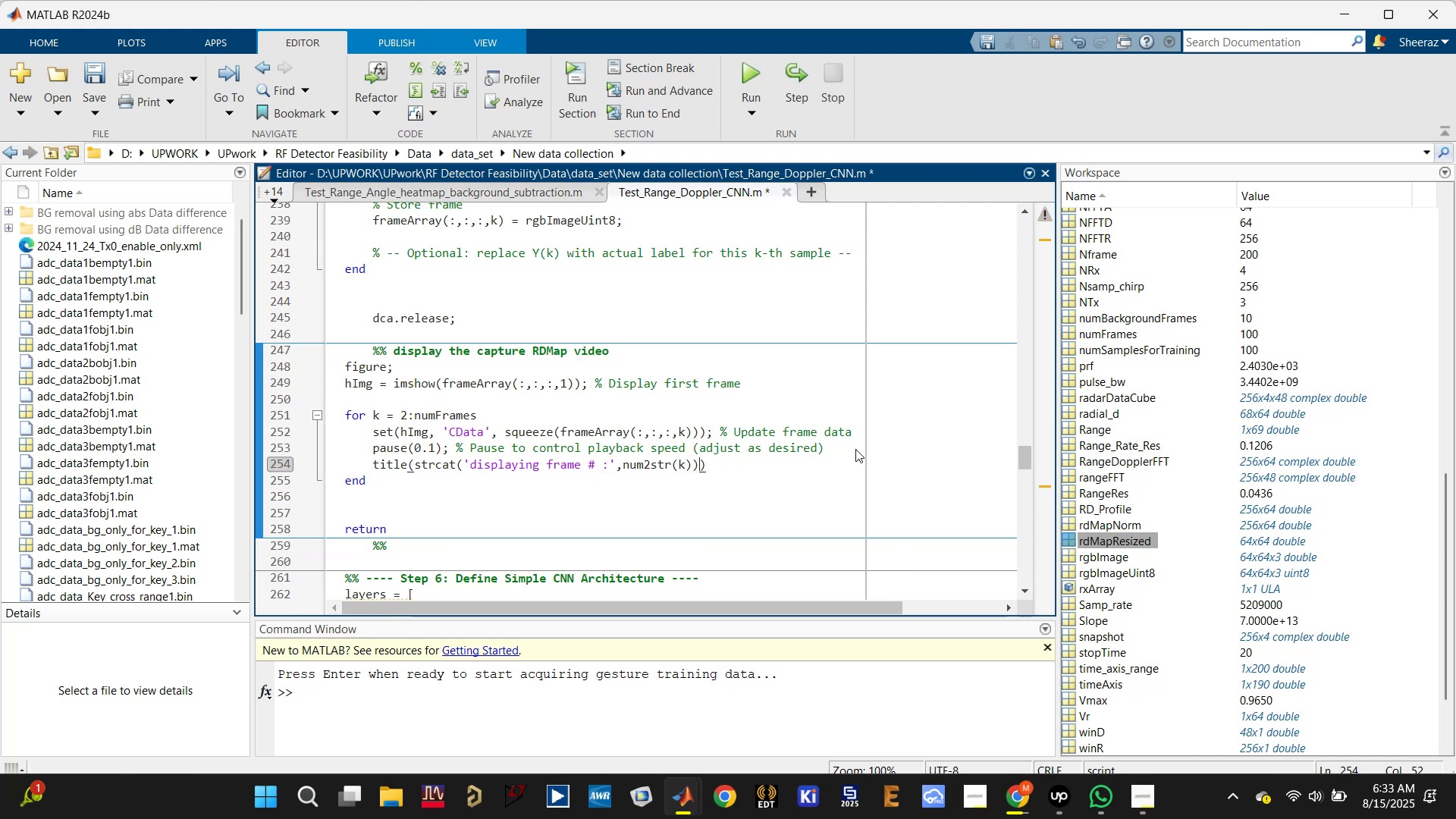 
key(Control+S)
 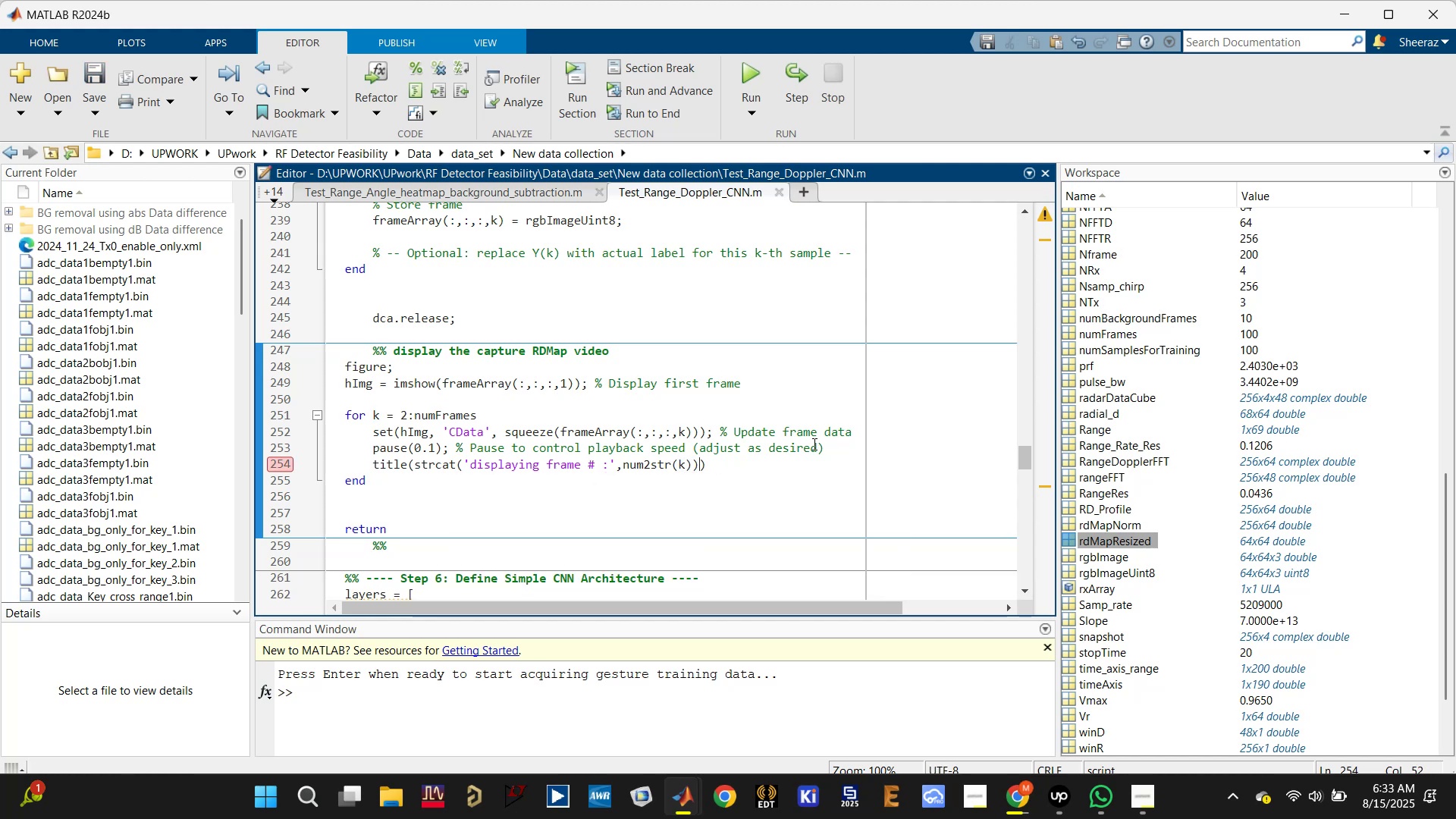 
left_click([790, 463])
 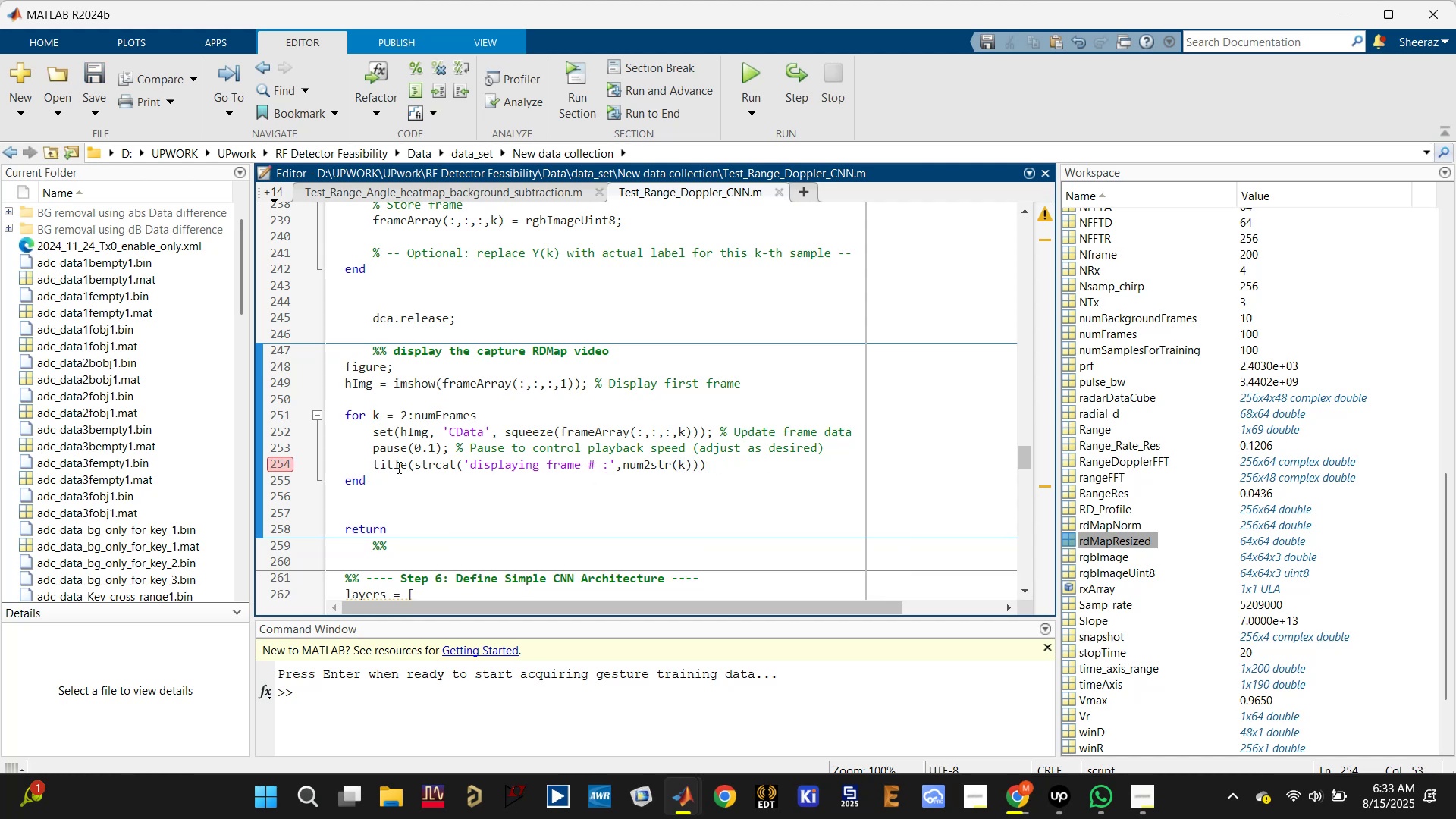 
left_click_drag(start_coordinate=[403, 490], to_coordinate=[312, 365])
 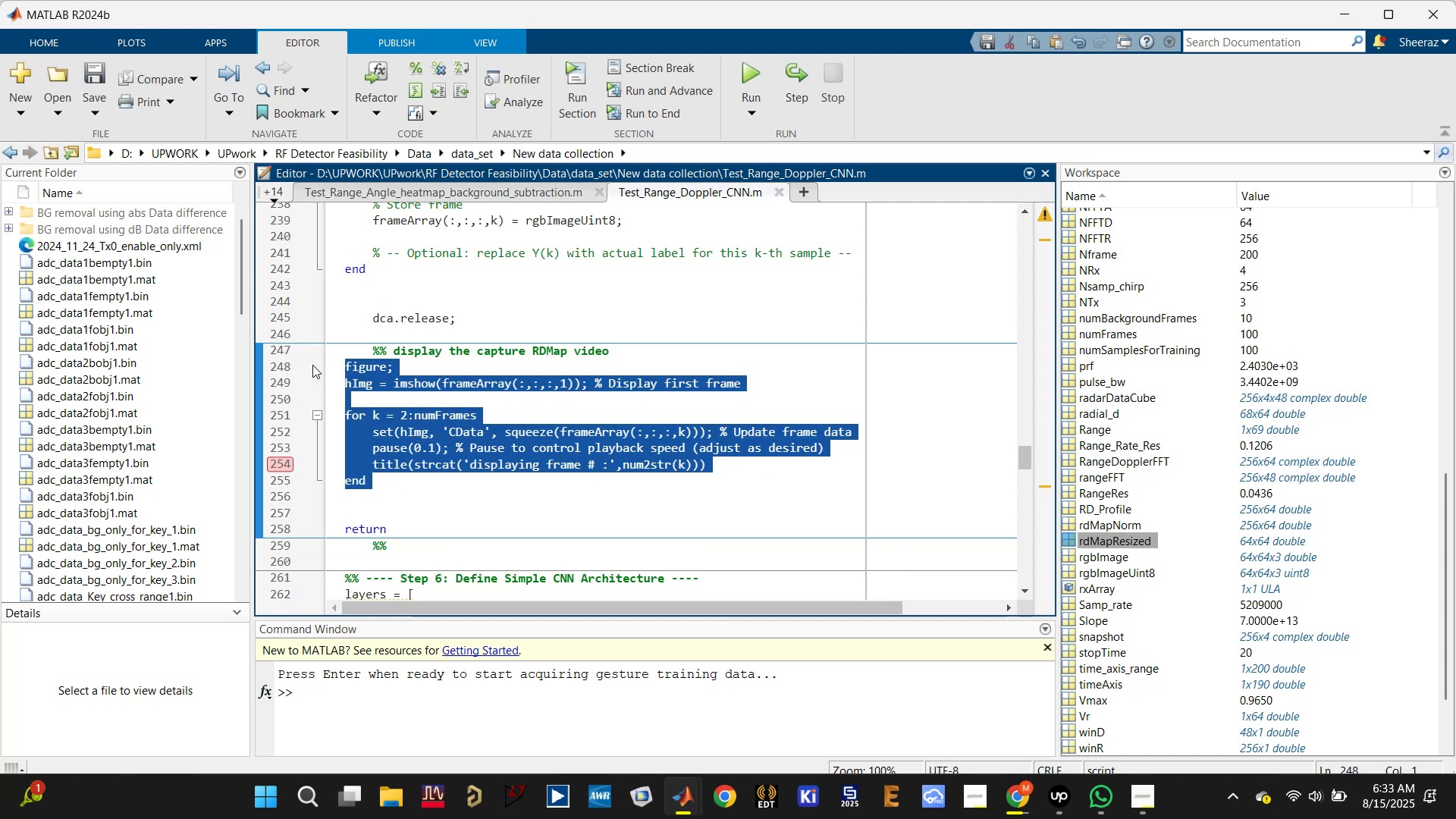 
key(F9)
 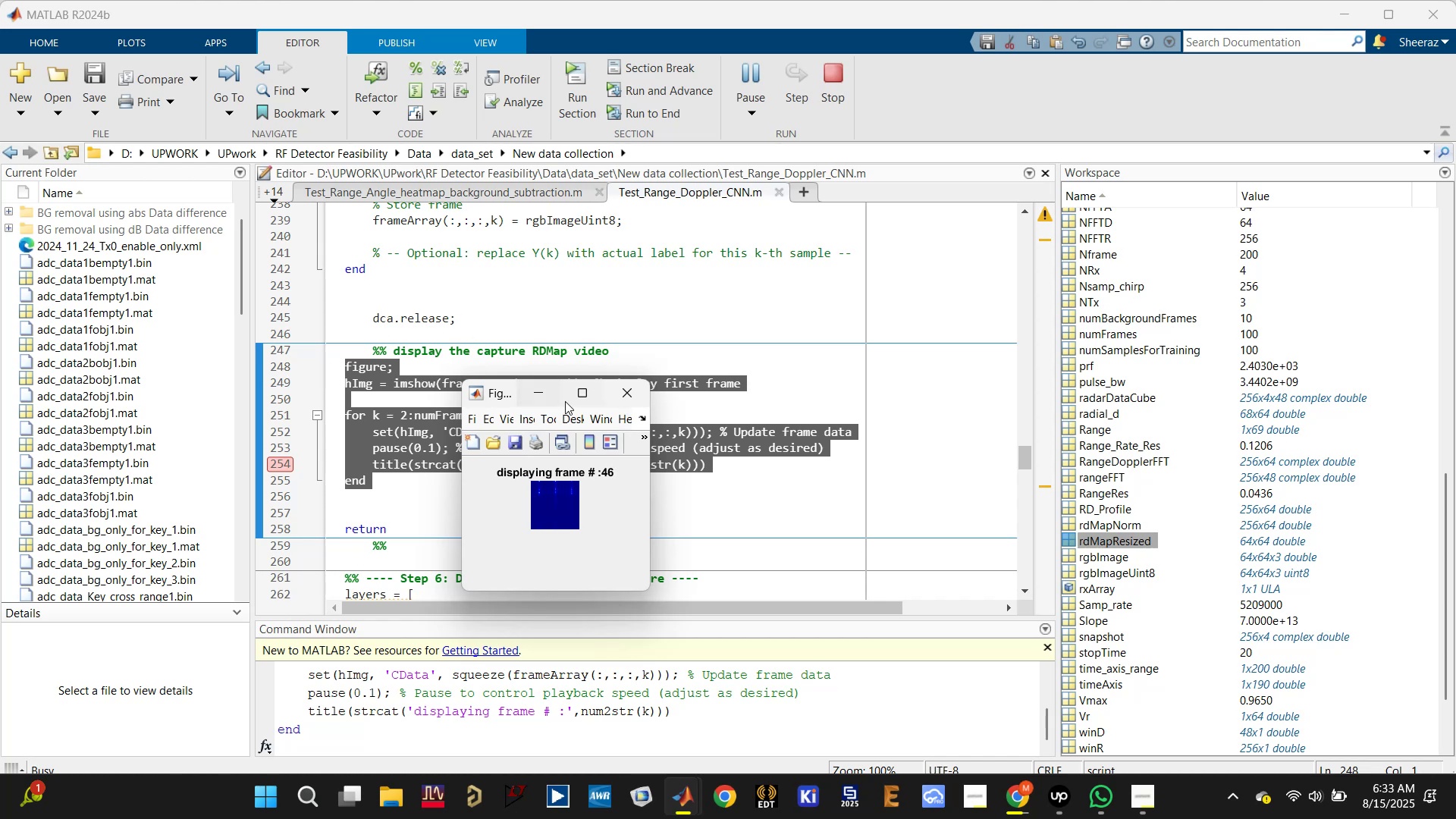 
wait(7.43)
 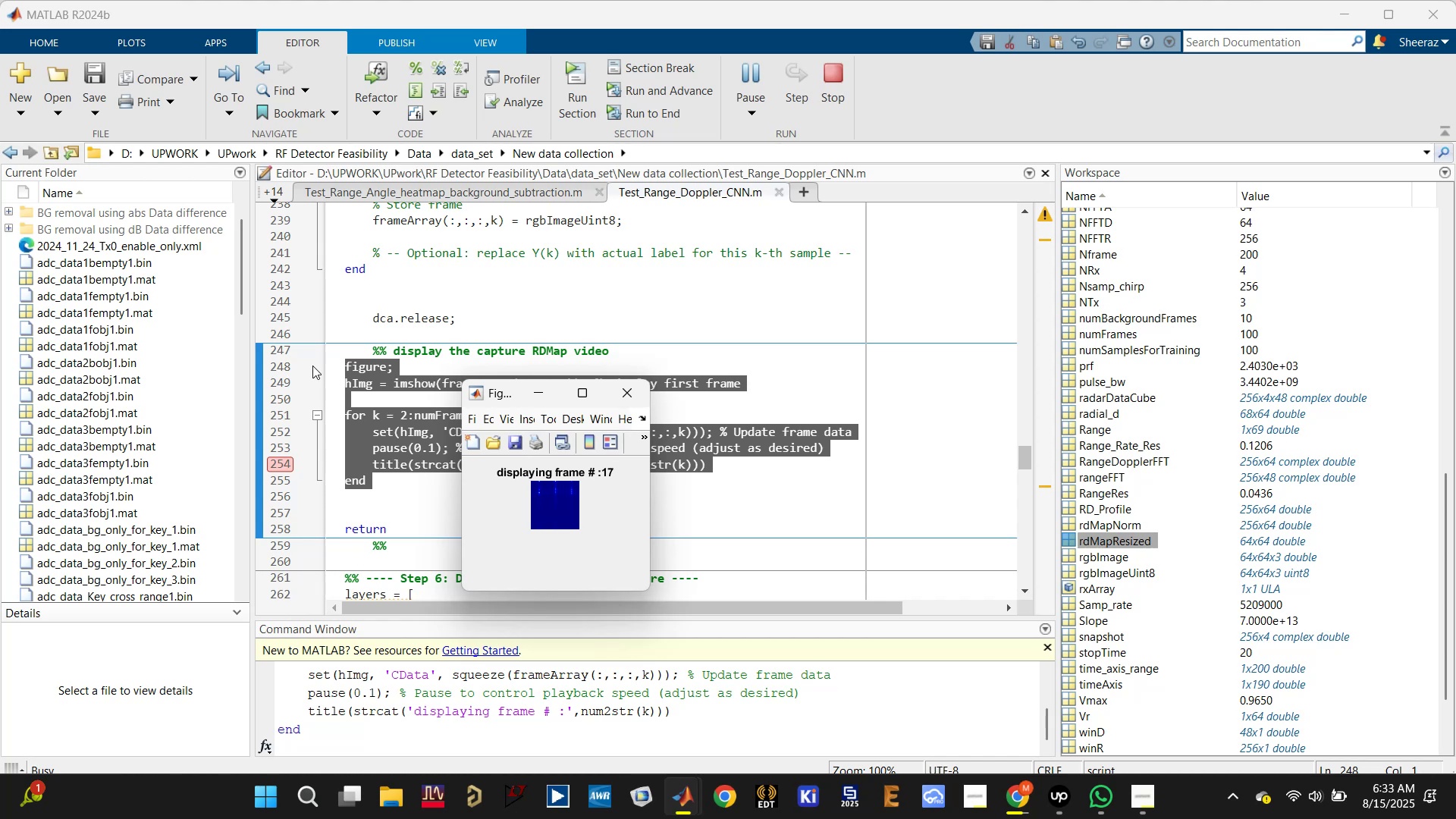 
left_click([441, 362])
 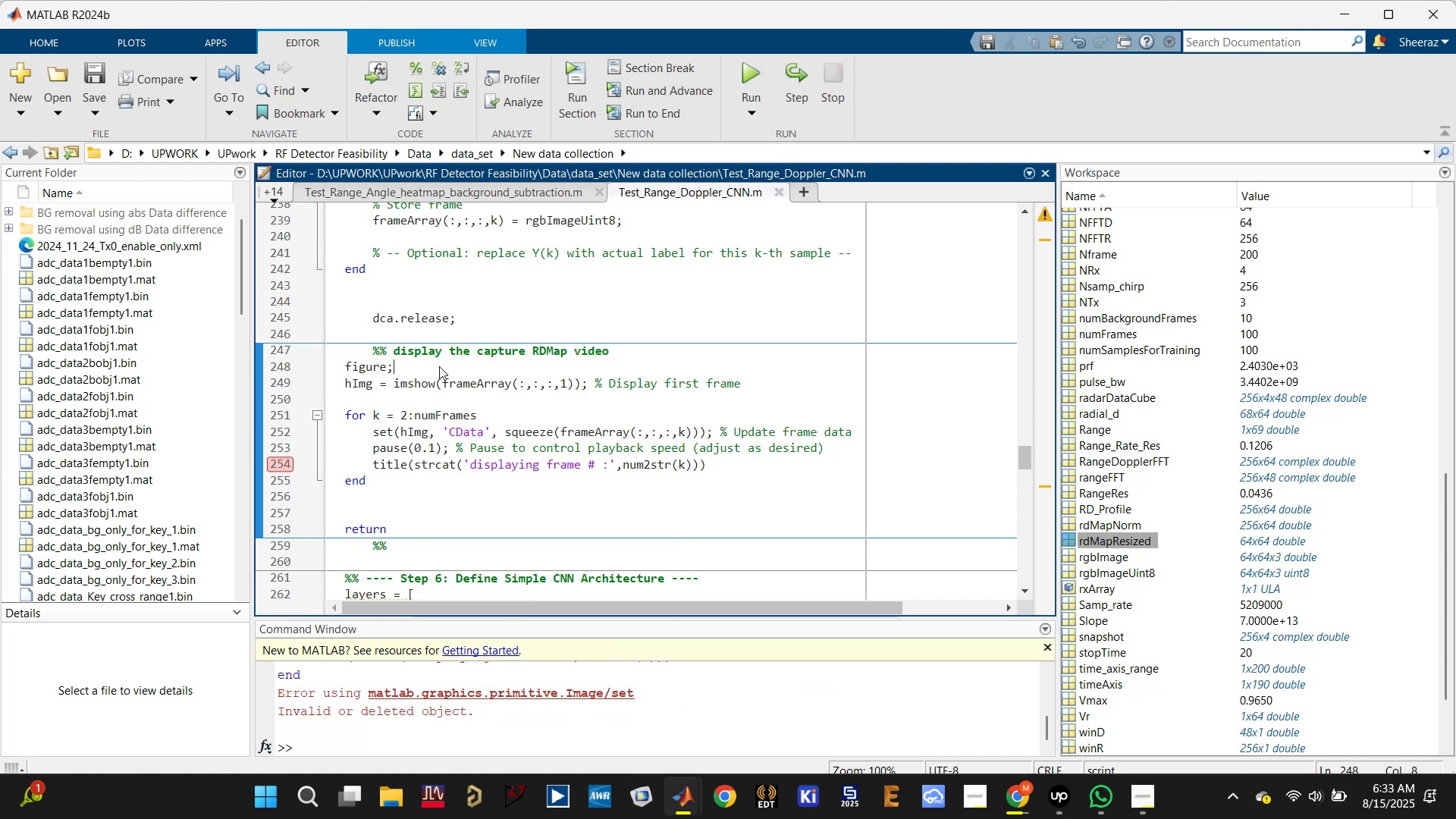 
key(Enter)
 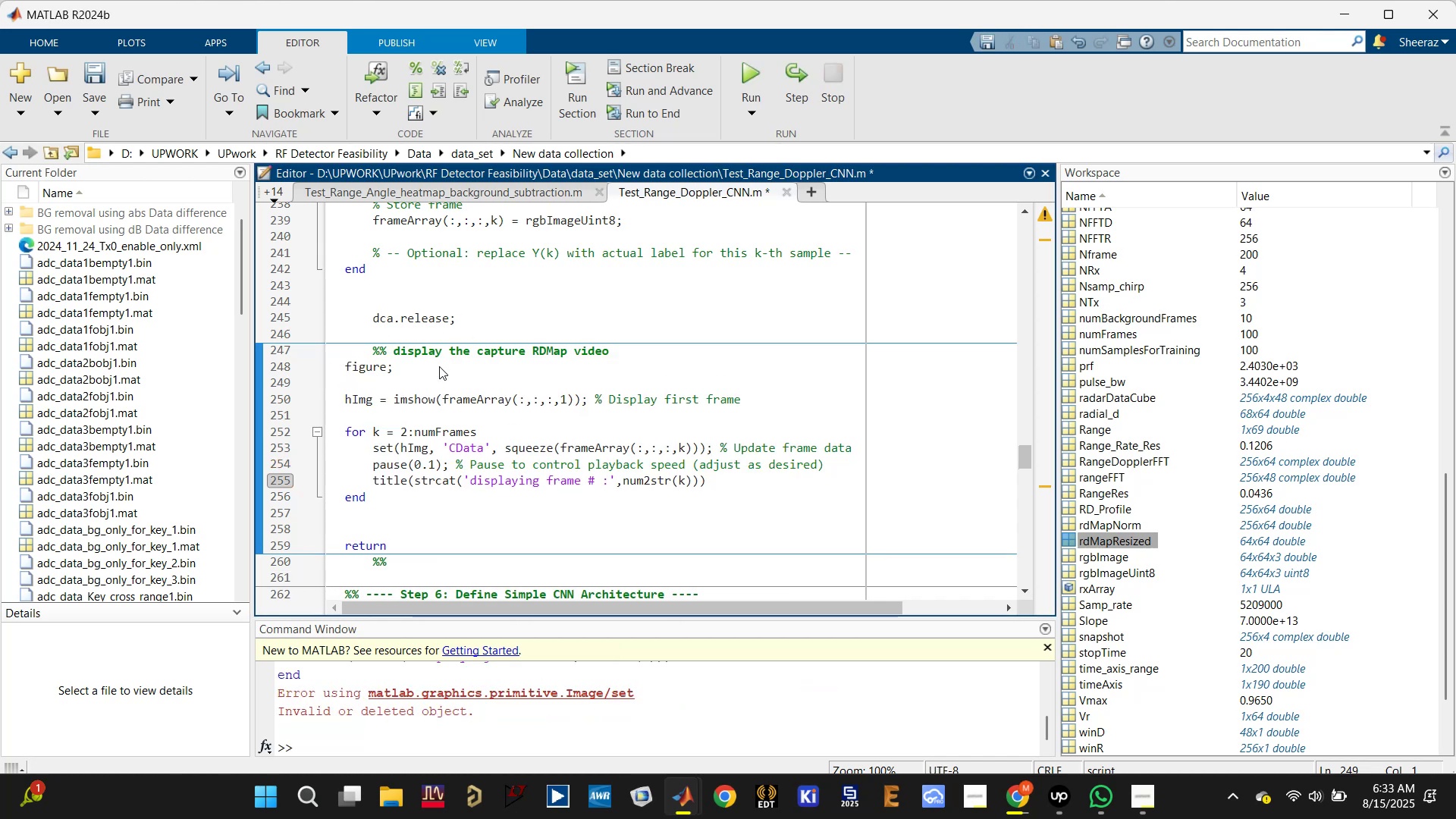 
key(ArrowUp)
 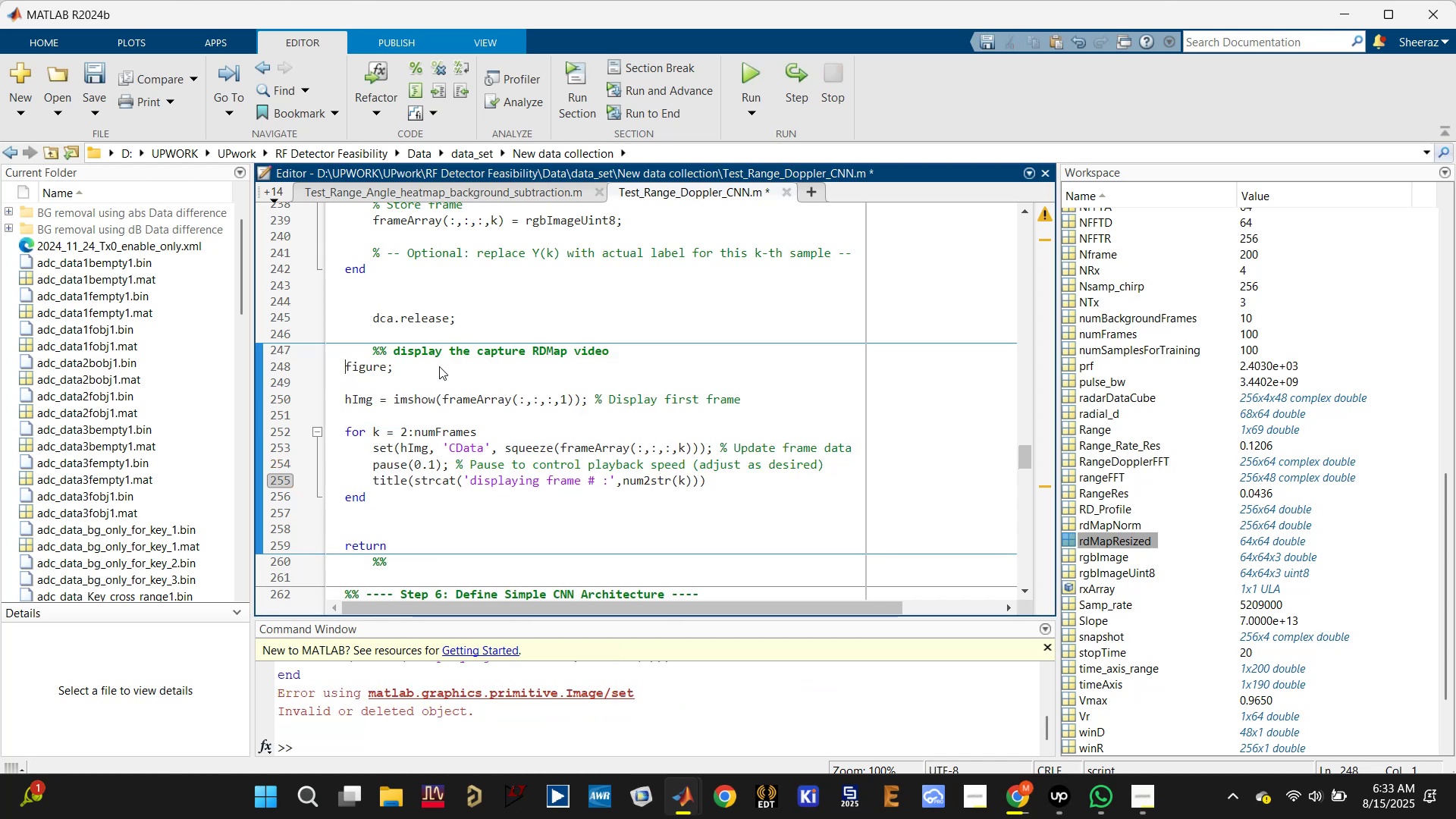 
type(fig=)
 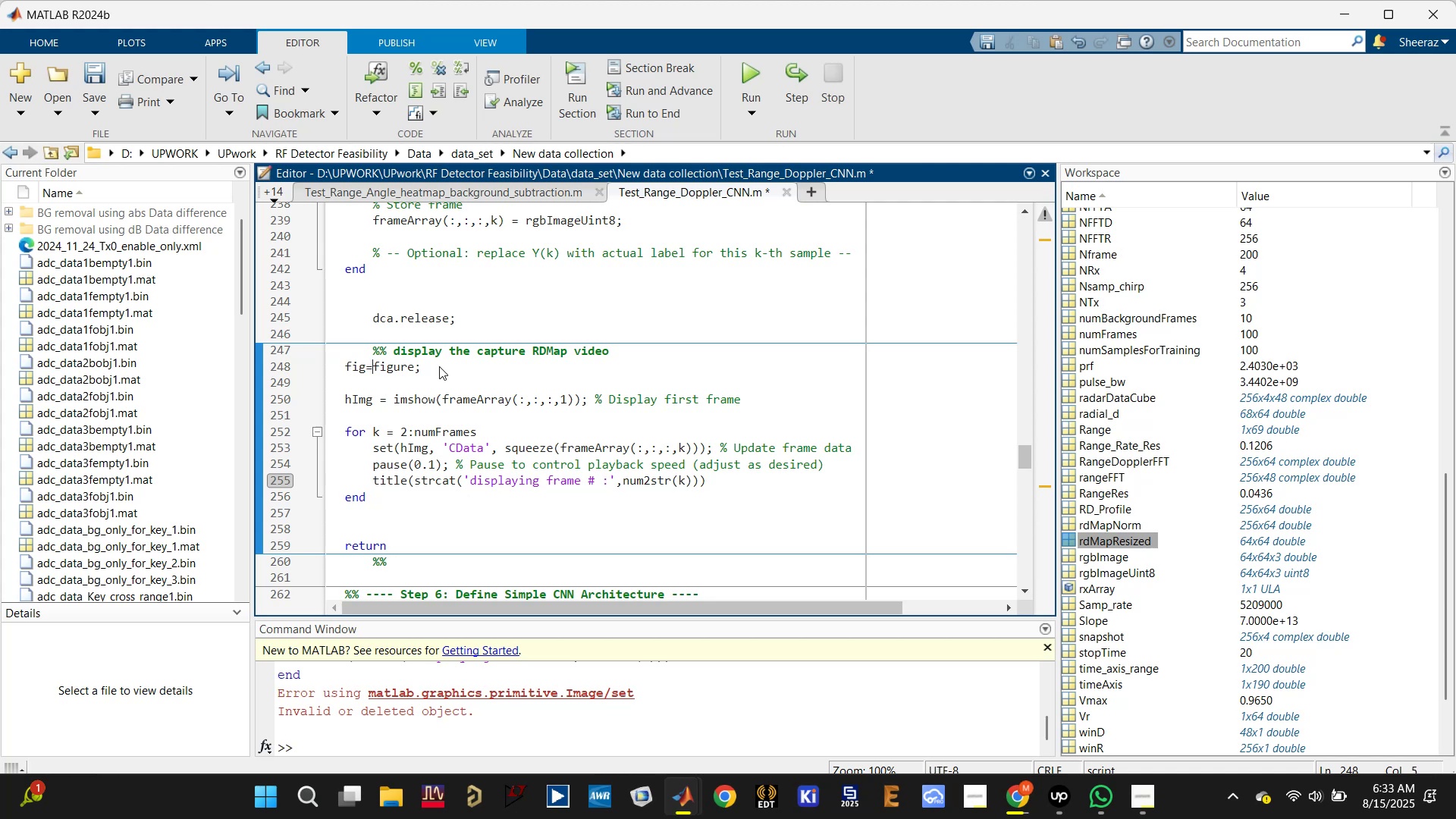 
key(ArrowDown)
 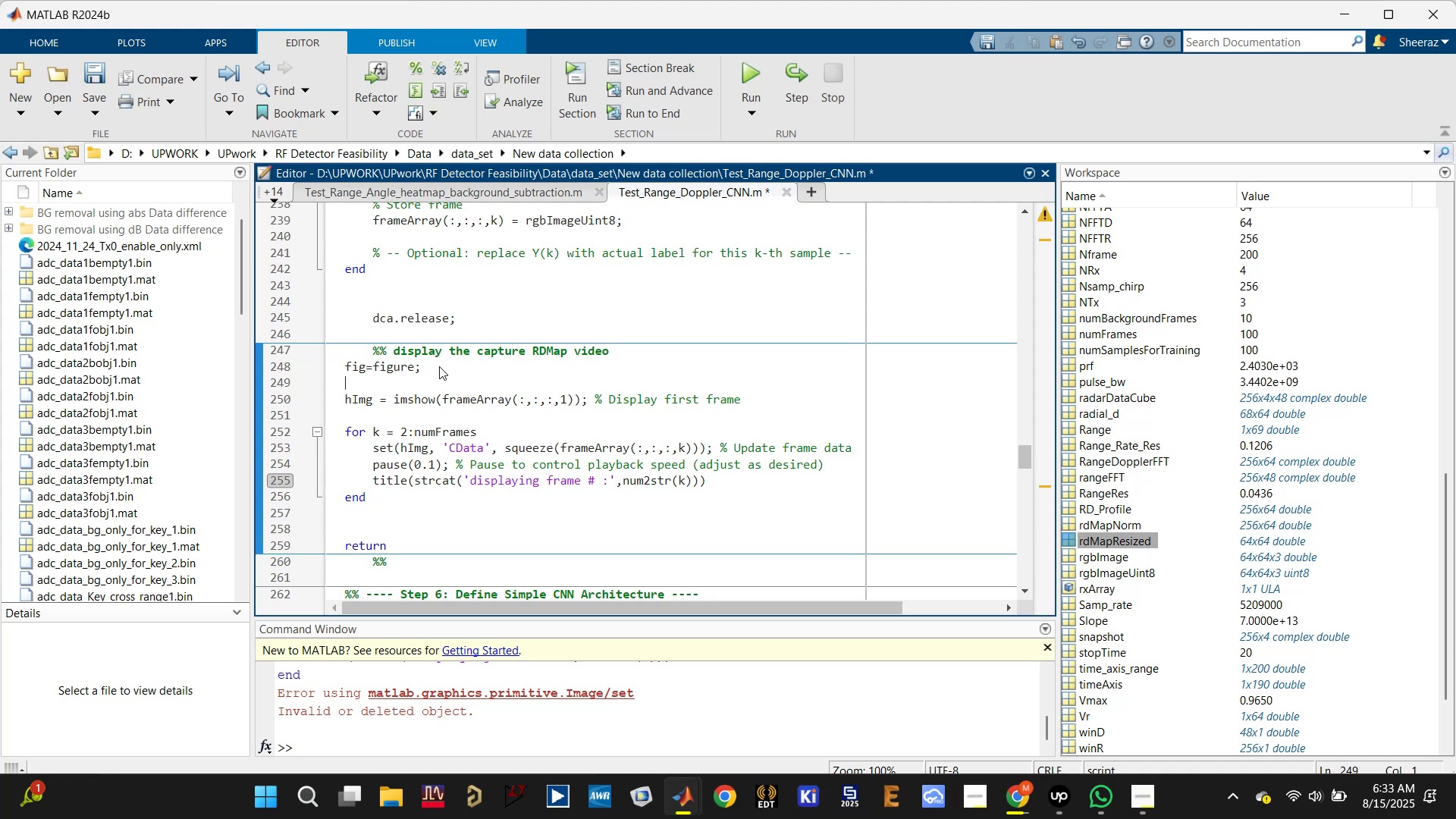 
type(fig.WindowState="maz)
key(Backspace)
type(x)
key(Tab)
type(imized)
 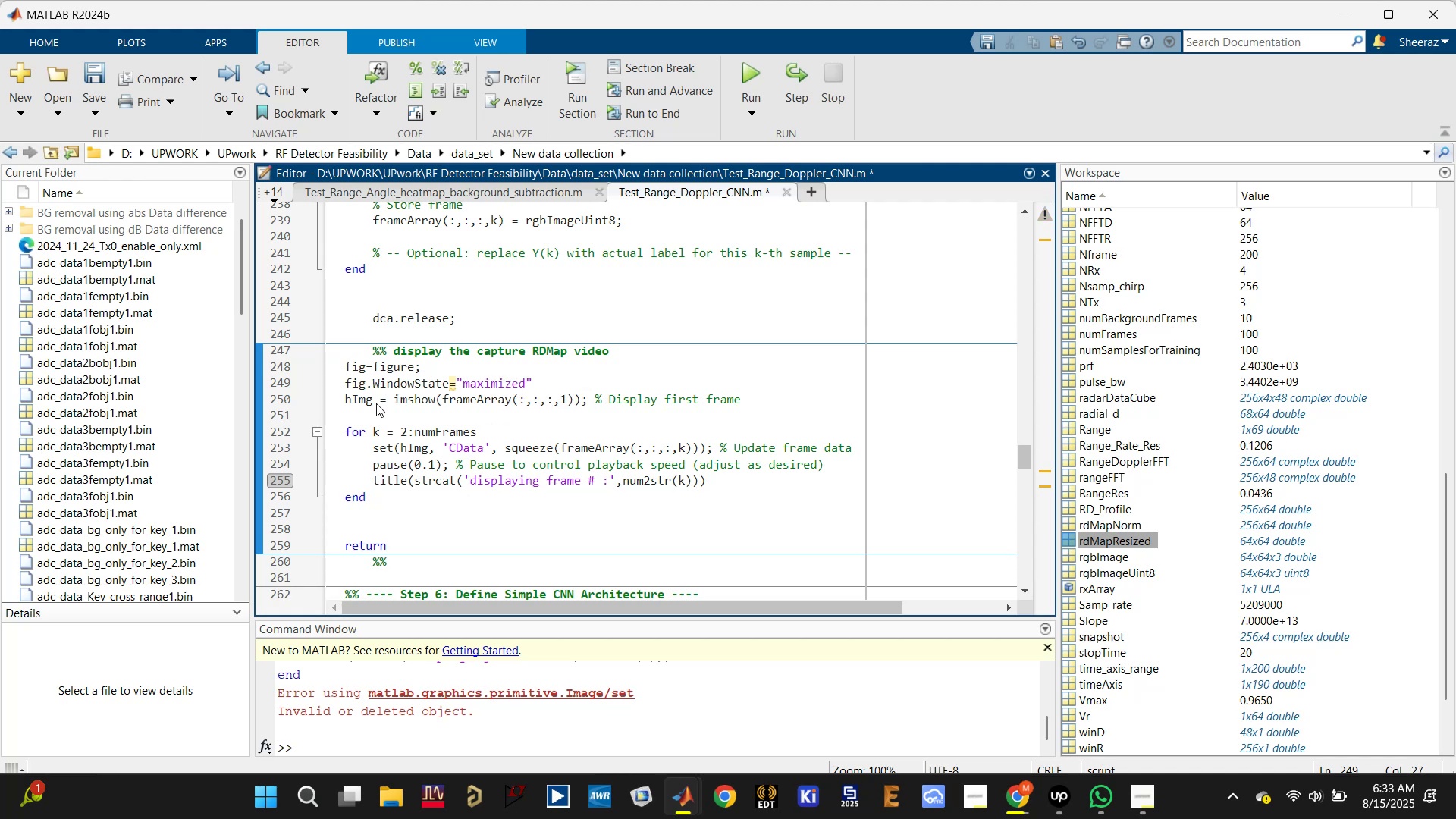 
key(ArrowRight)
 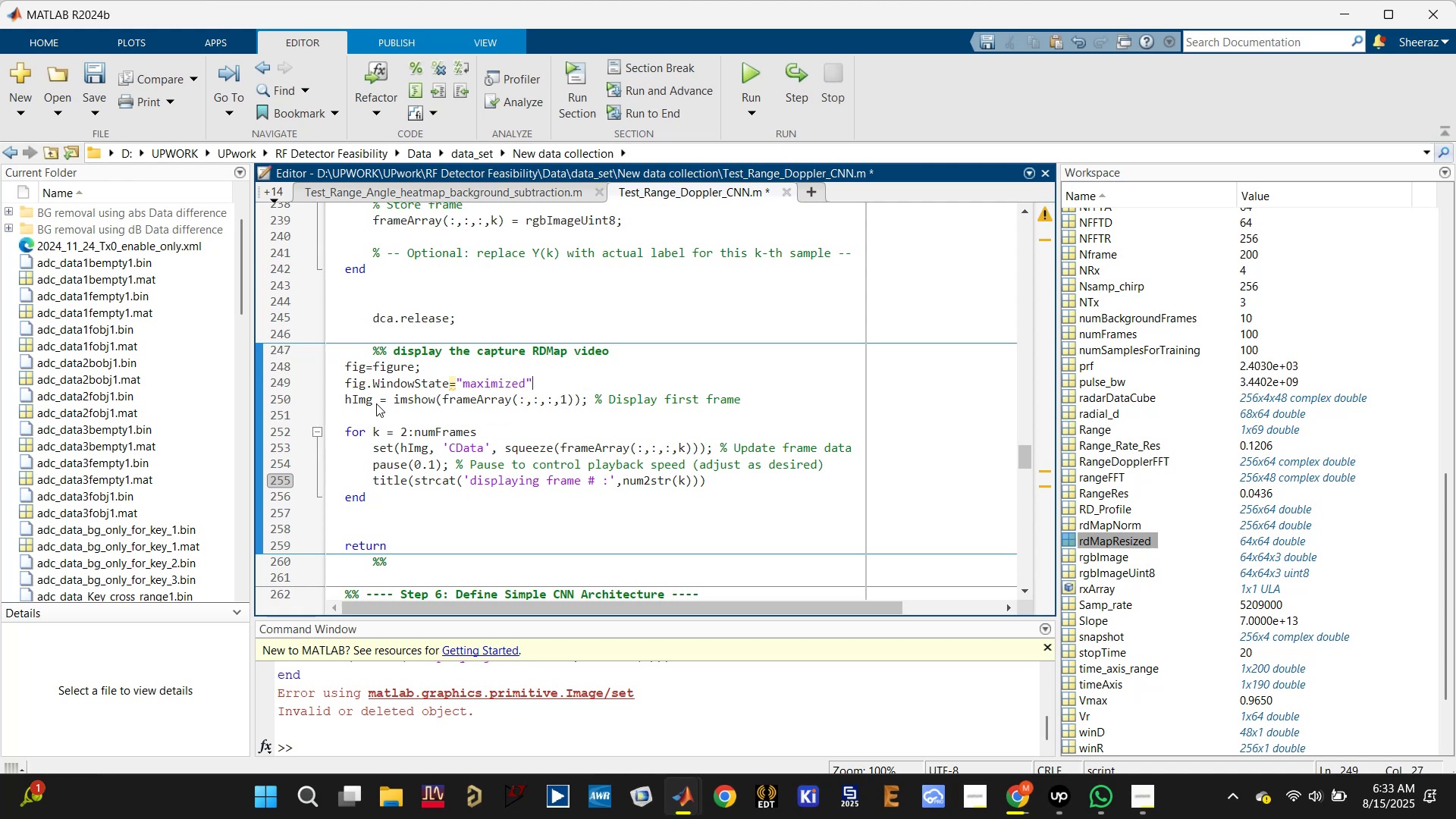 
key(ArrowRight)
 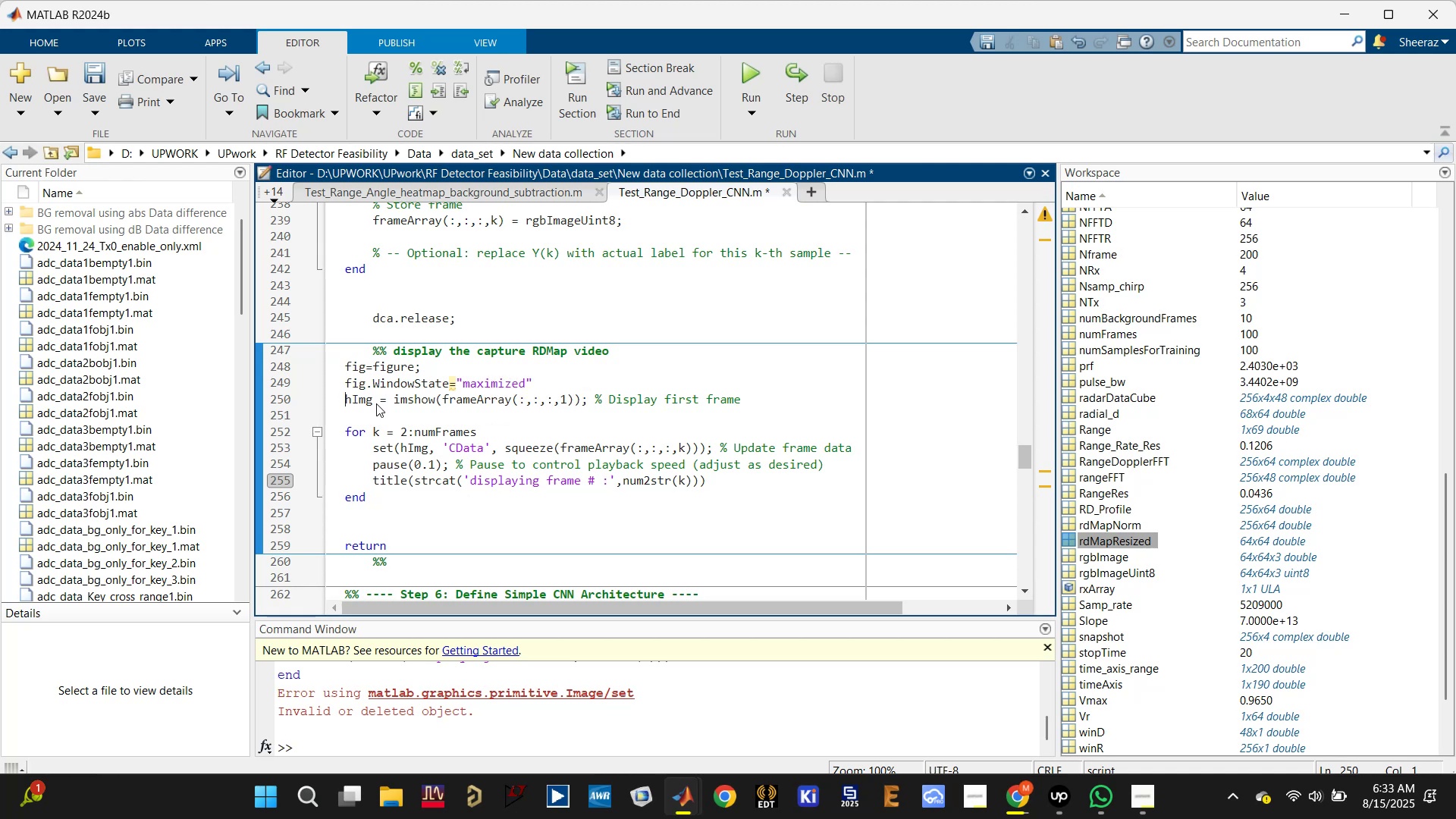 
key(ArrowLeft)
 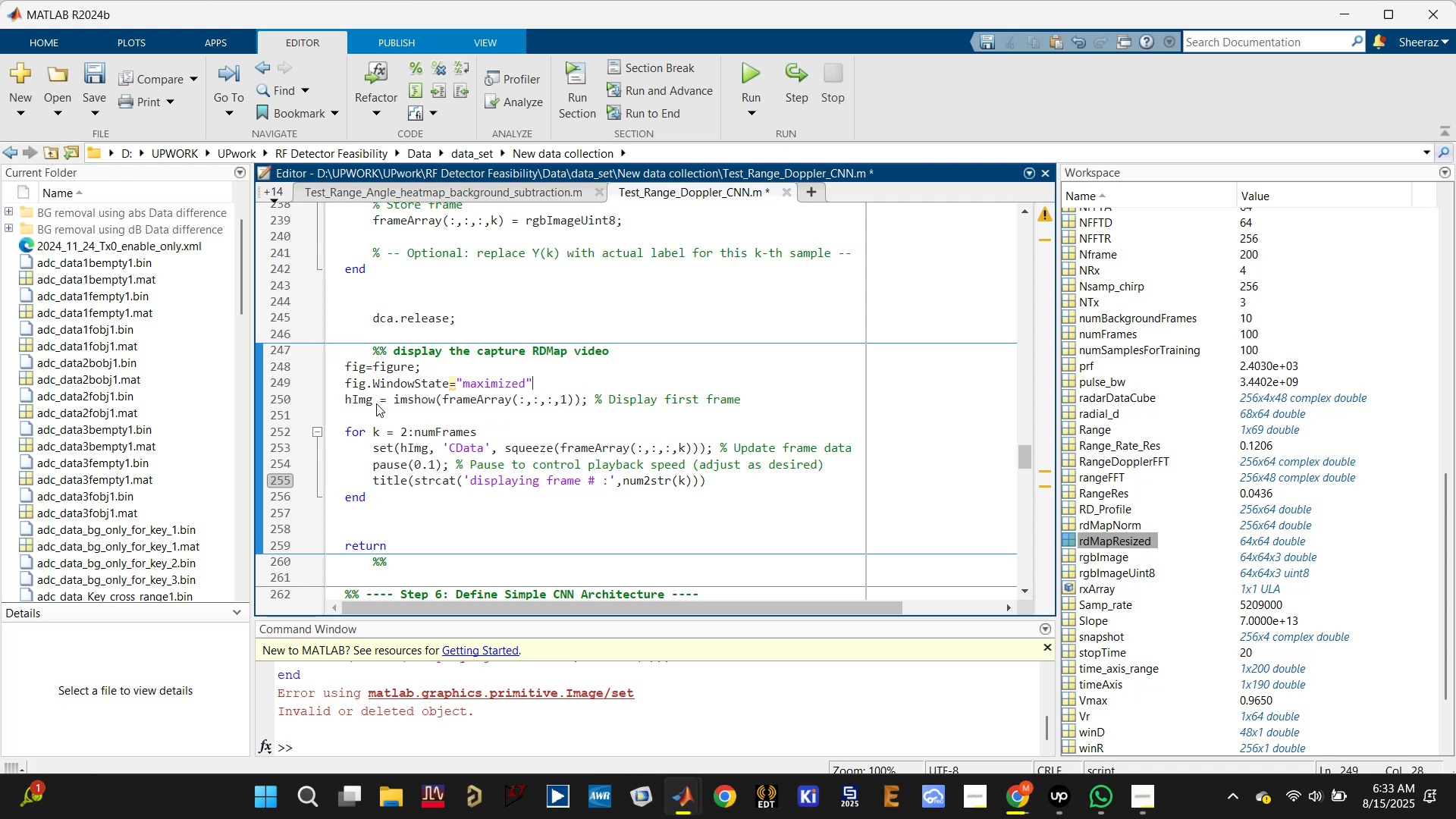 
key(Semicolon)
 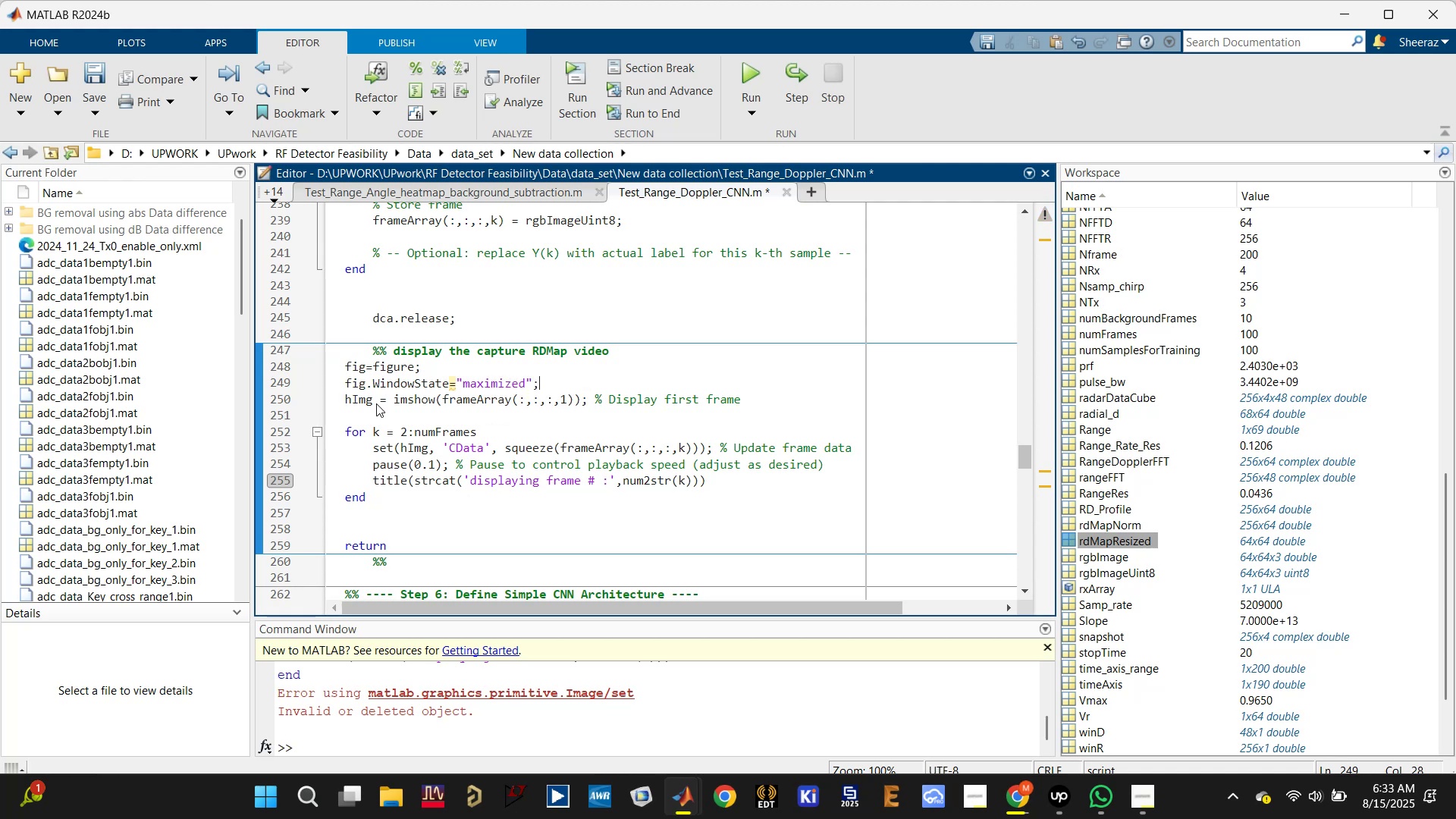 
key(Enter)
 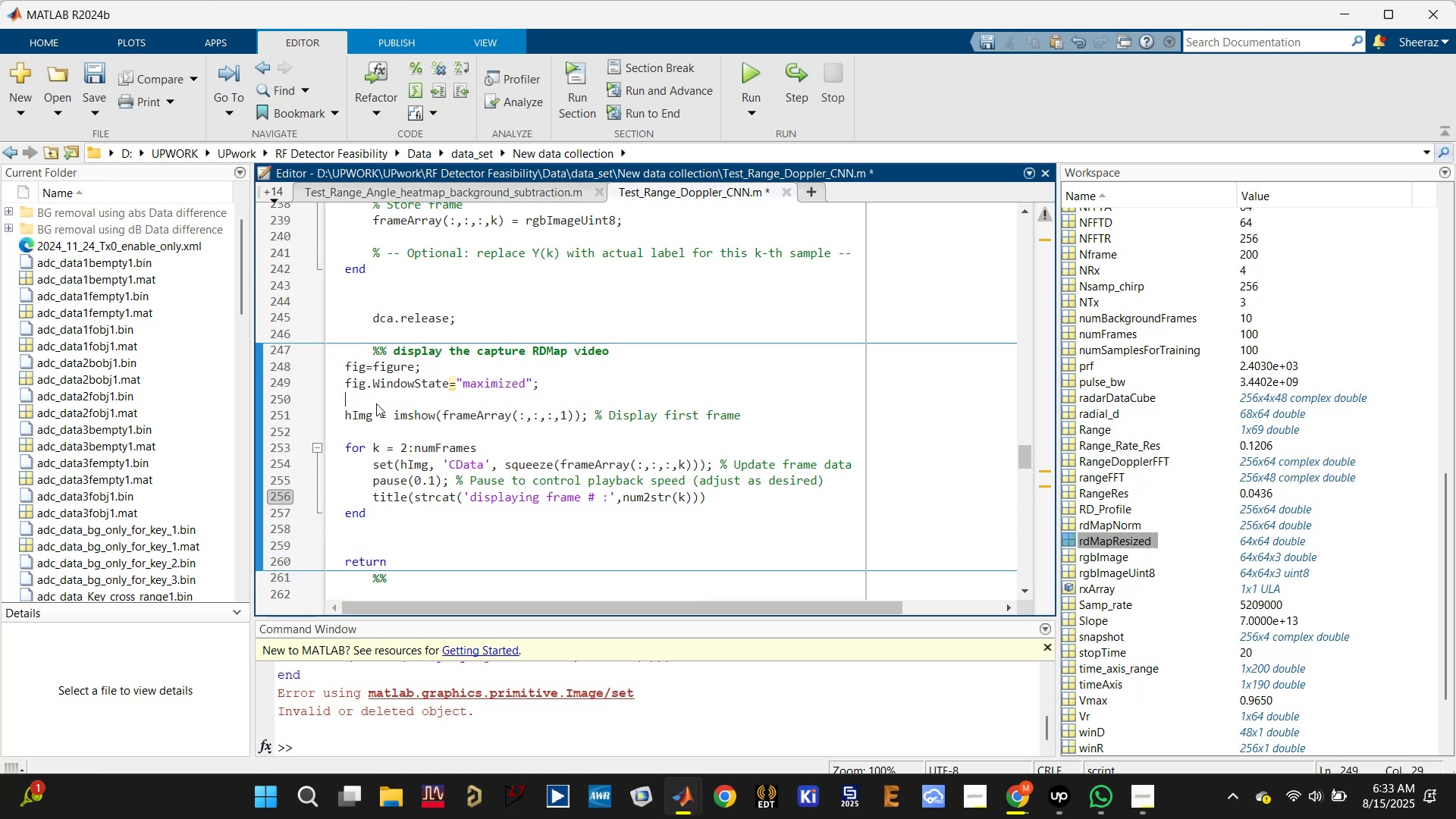 
key(Control+S)
 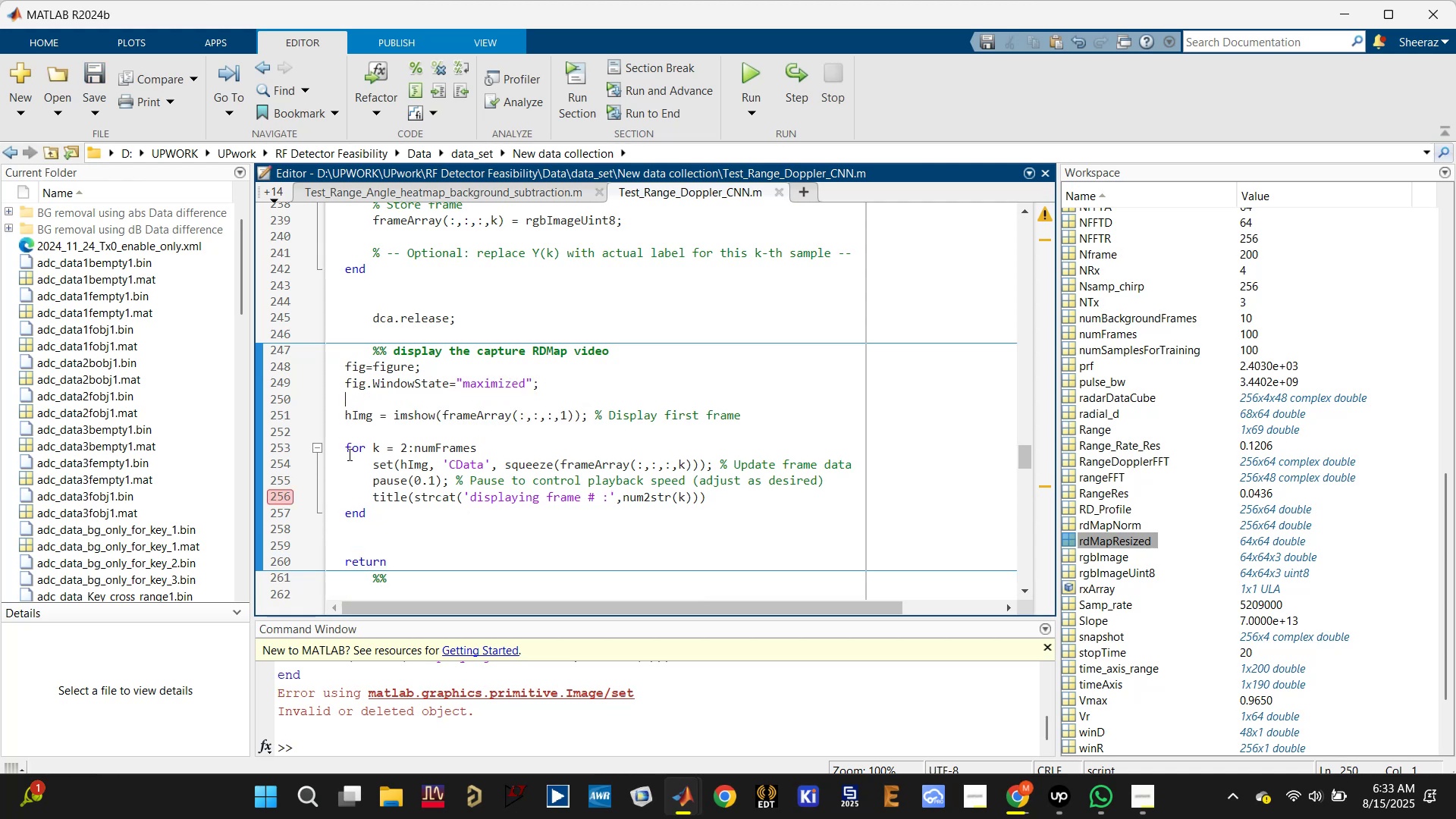 
left_click_drag(start_coordinate=[377, 537], to_coordinate=[340, 366])
 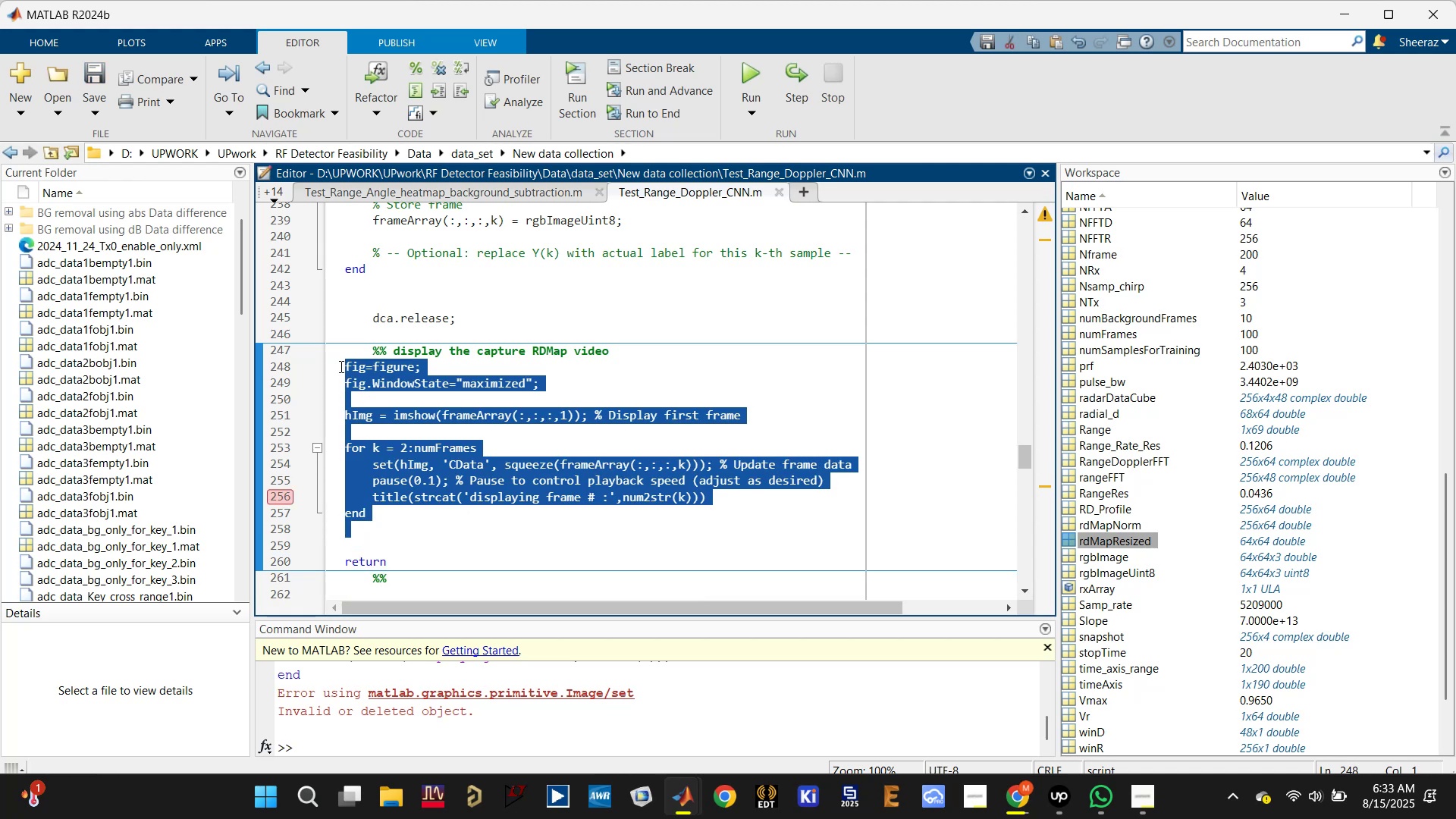 
key(F9)
 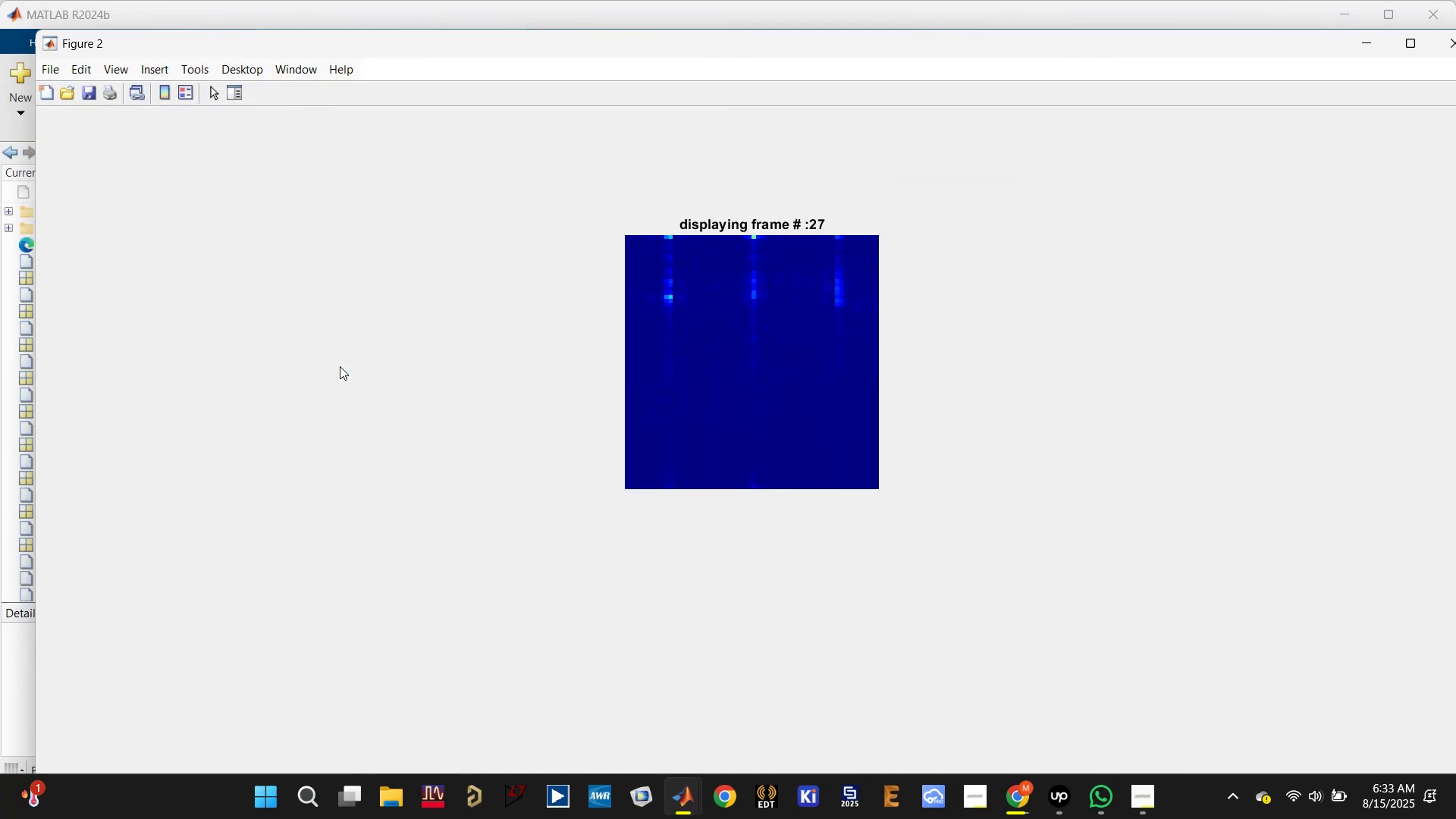 
wait(8.7)
 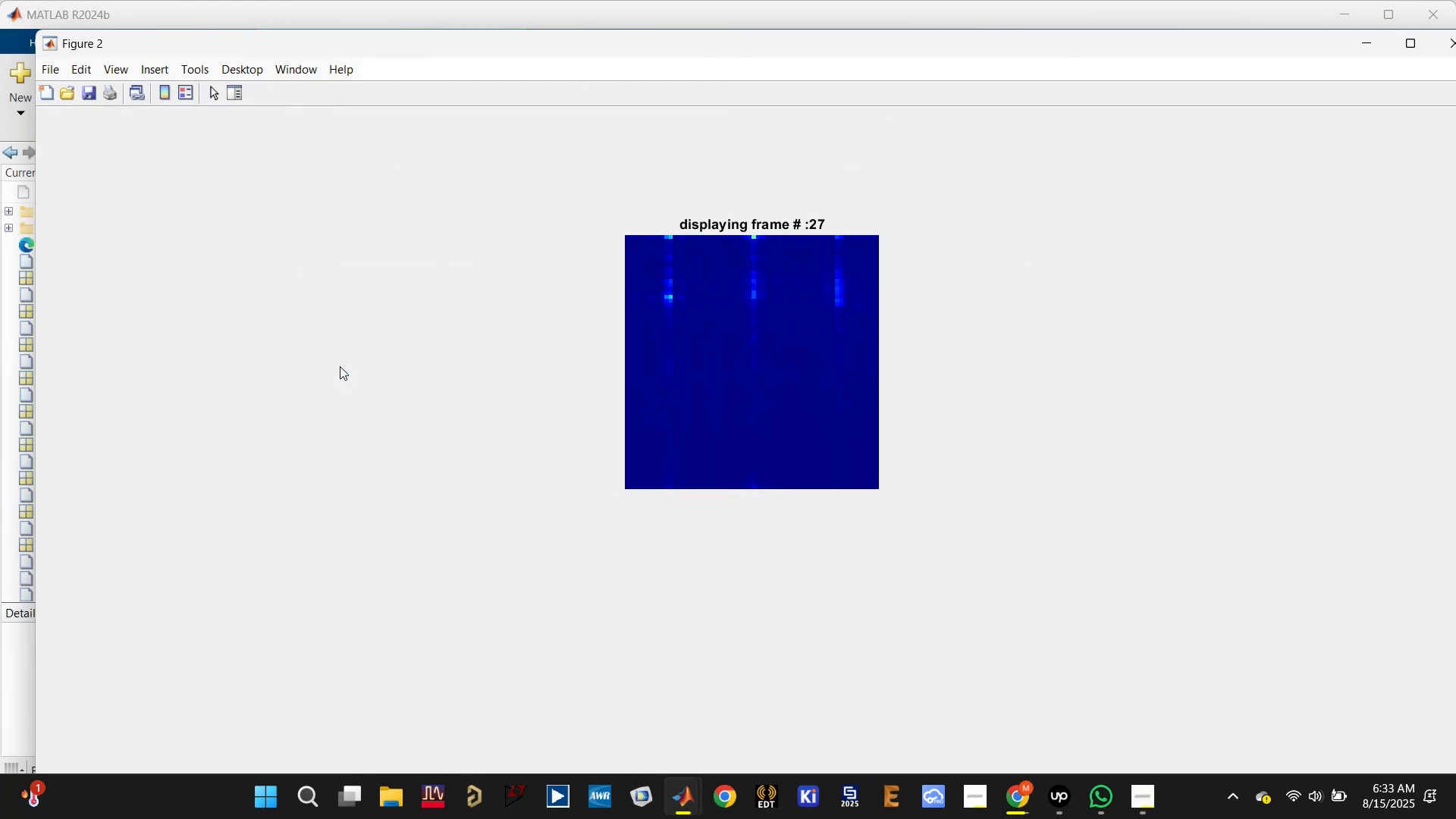 
left_click([1413, 42])
 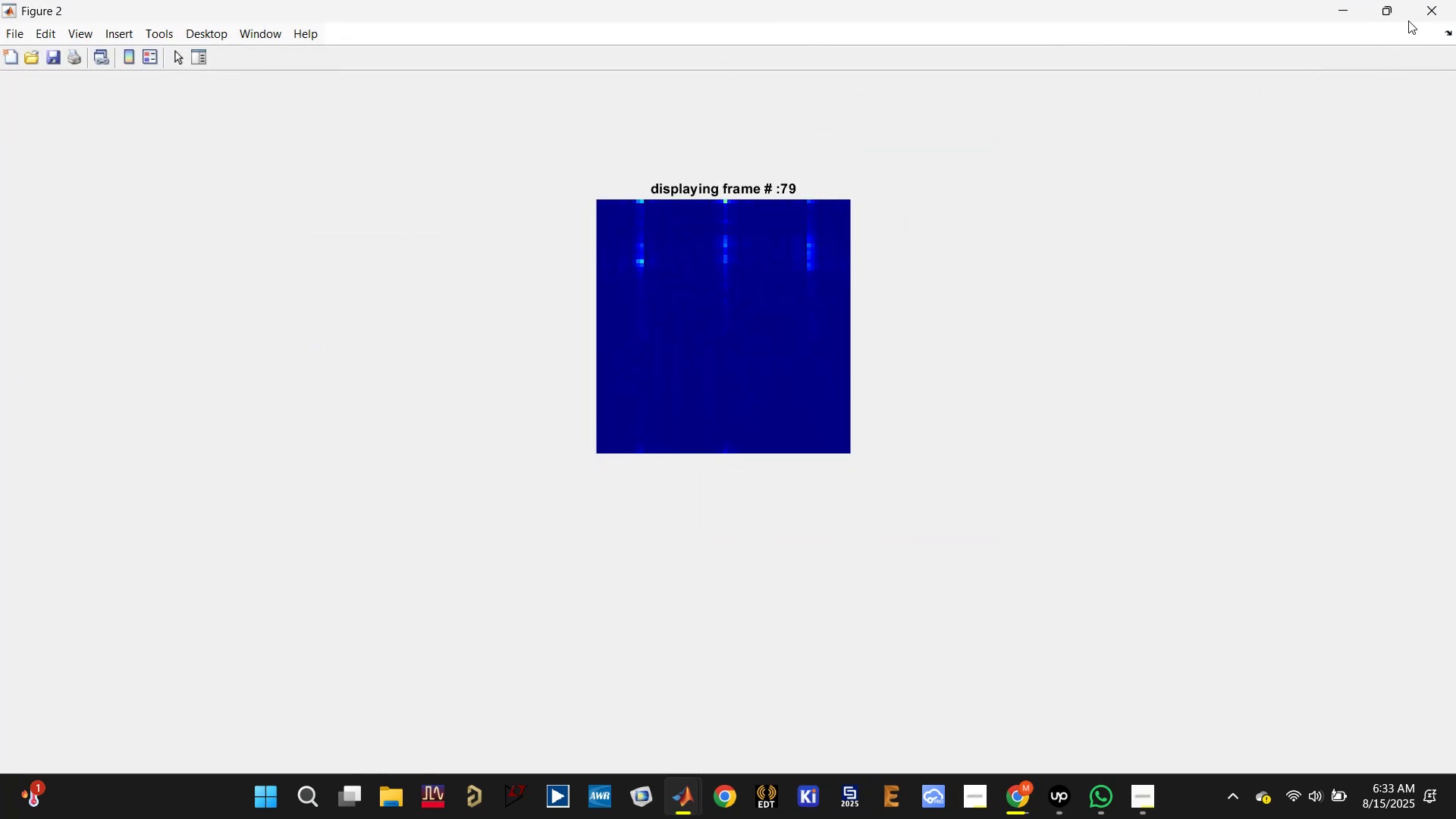 
left_click([1423, 13])
 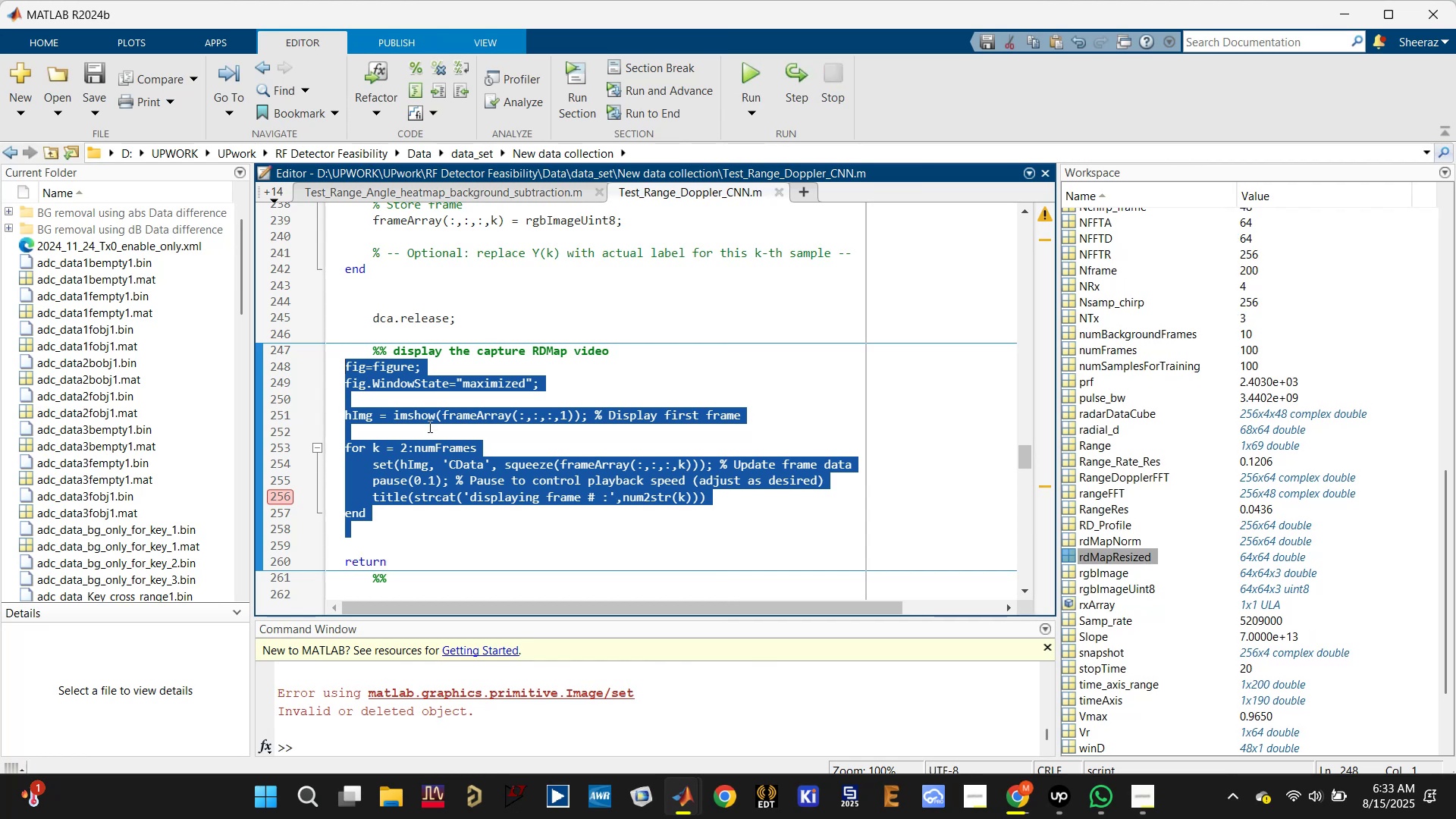 
left_click([428, 432])
 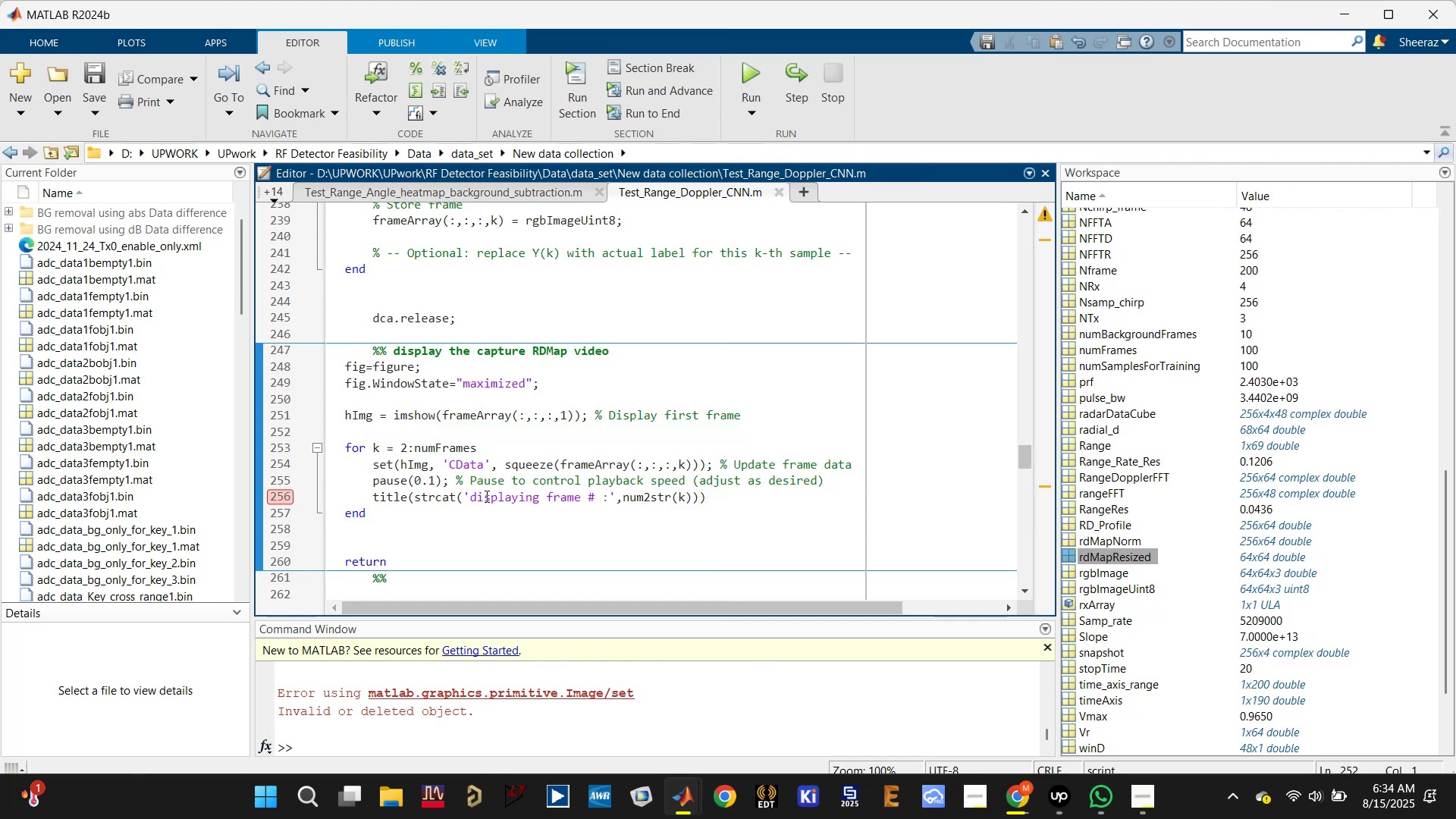 
left_click_drag(start_coordinate=[478, 497], to_coordinate=[472, 497])
 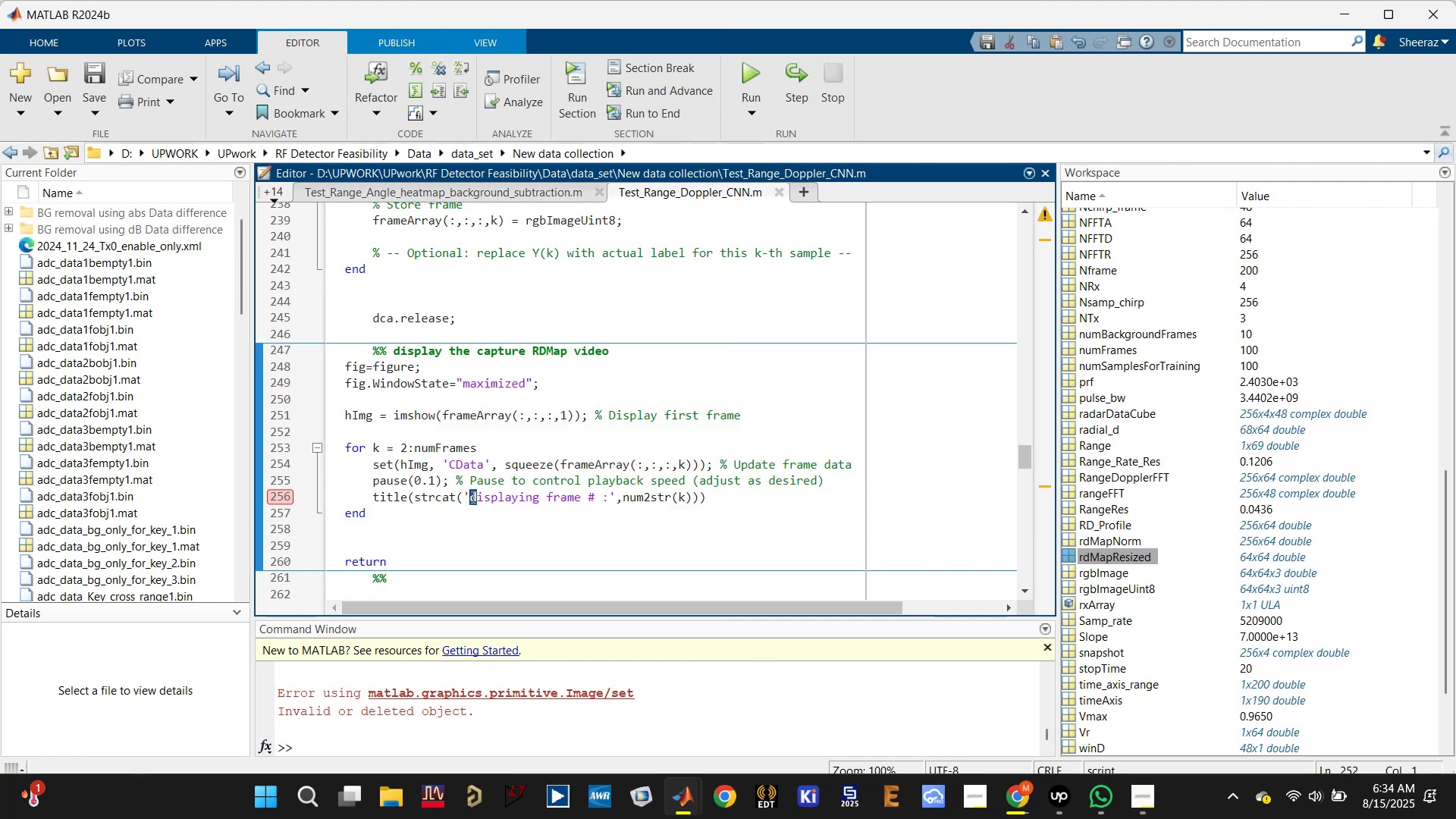 
key(Shift+D)
 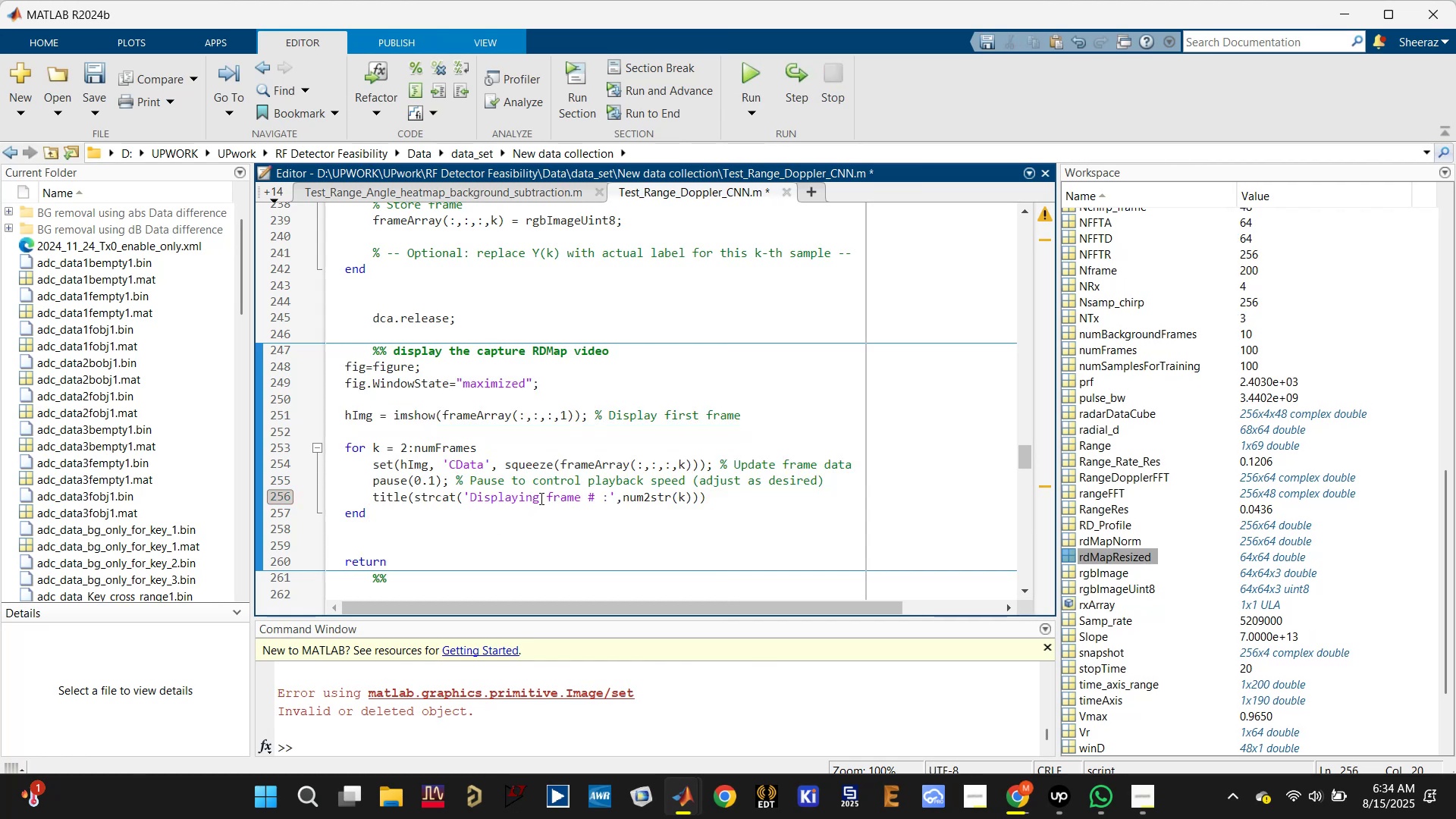 
left_click([546, 497])
 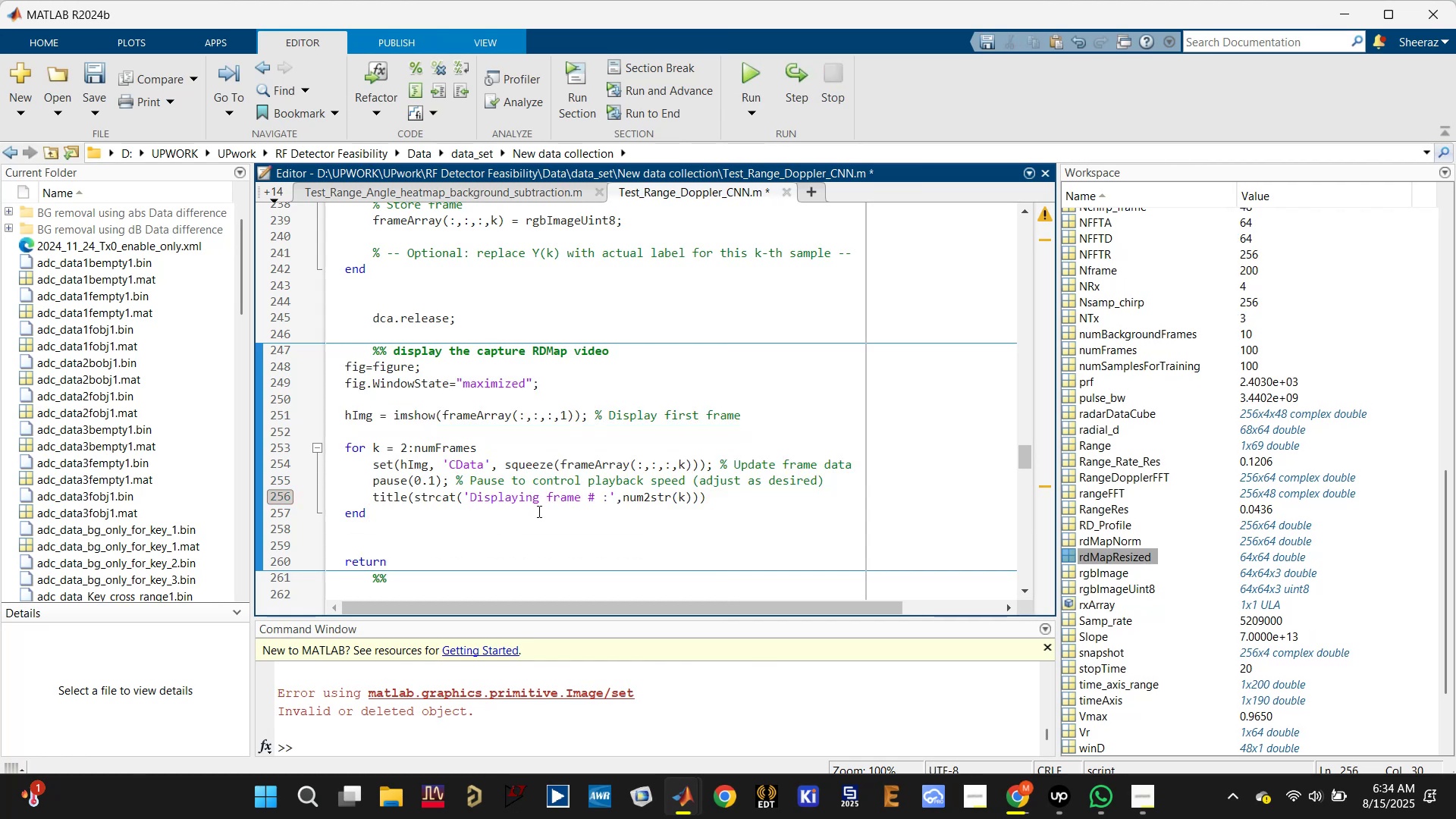 
key(Backspace)
type( training )
 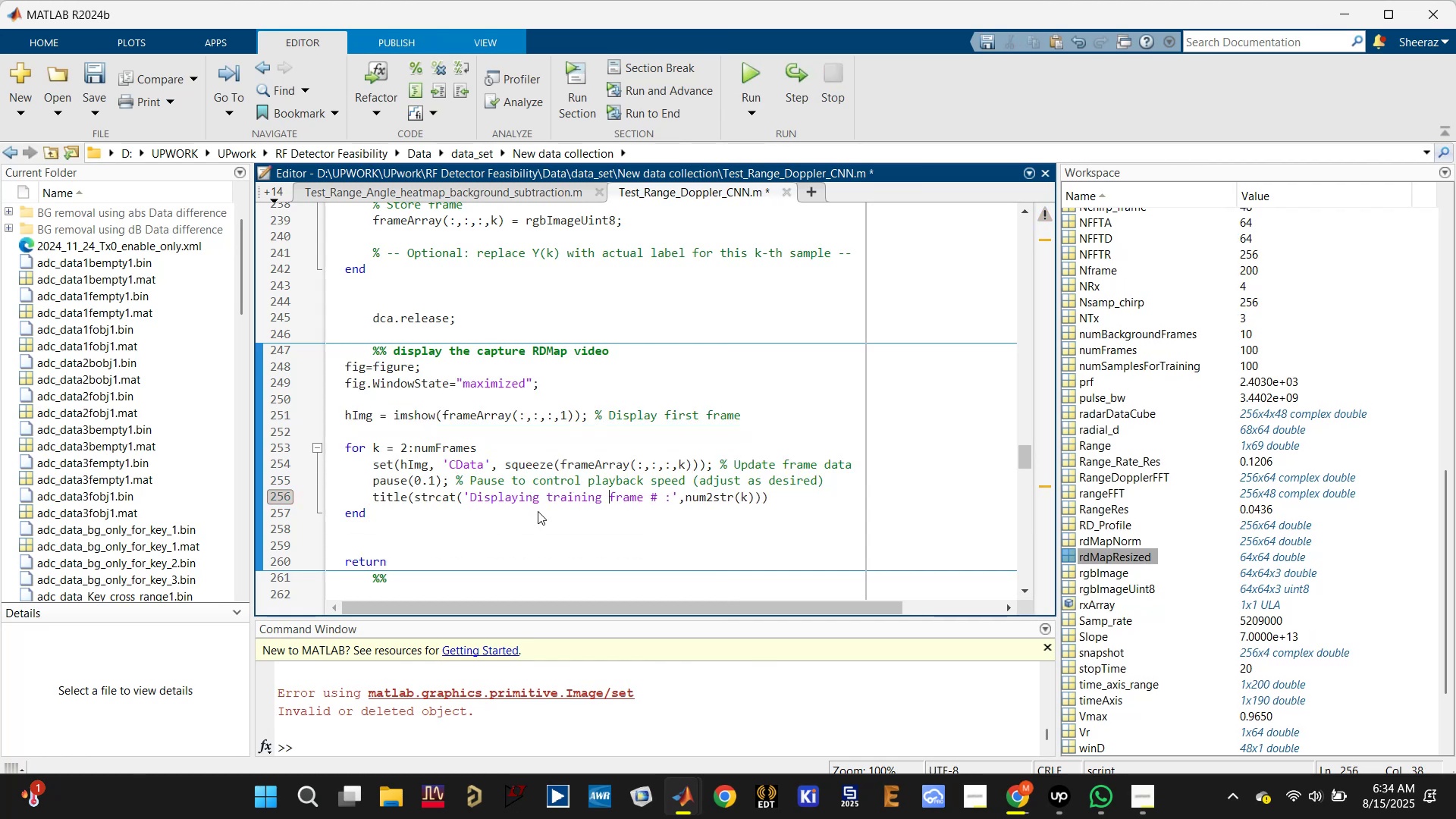 
hold_key(key=ControlLeft, duration=0.31)
 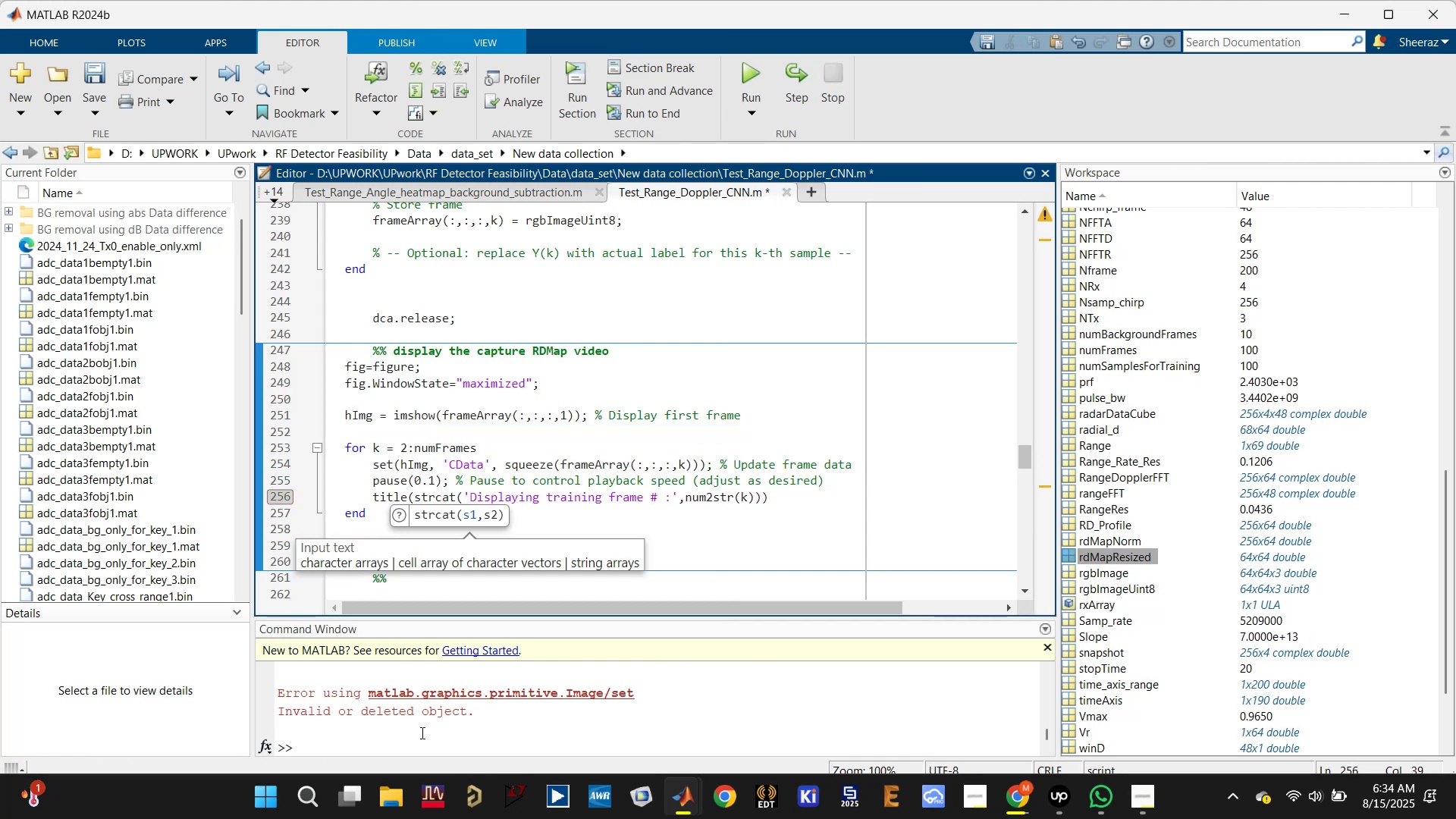 
left_click([406, 748])
 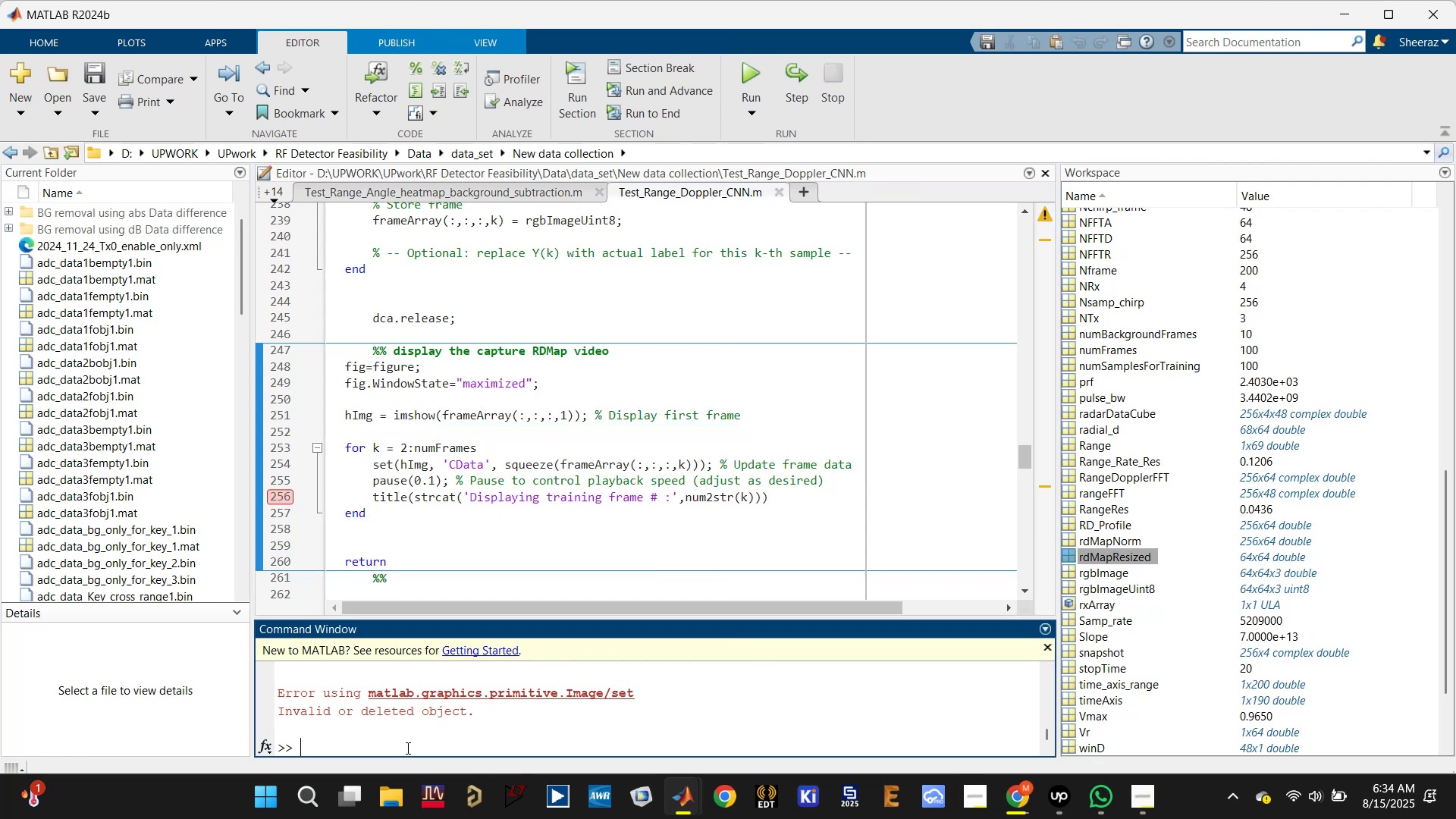 
type(clc)
 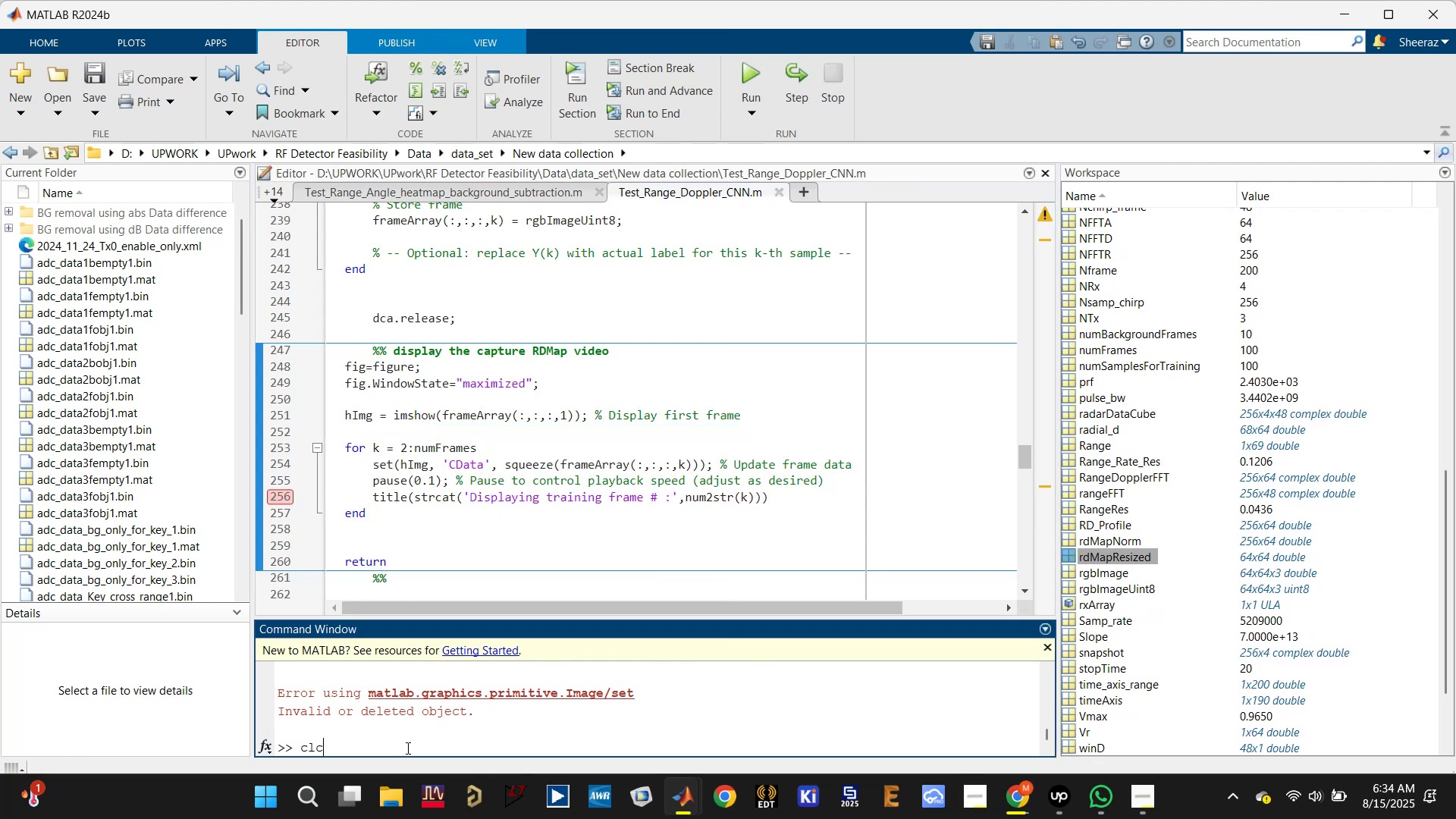 
key(Enter)
 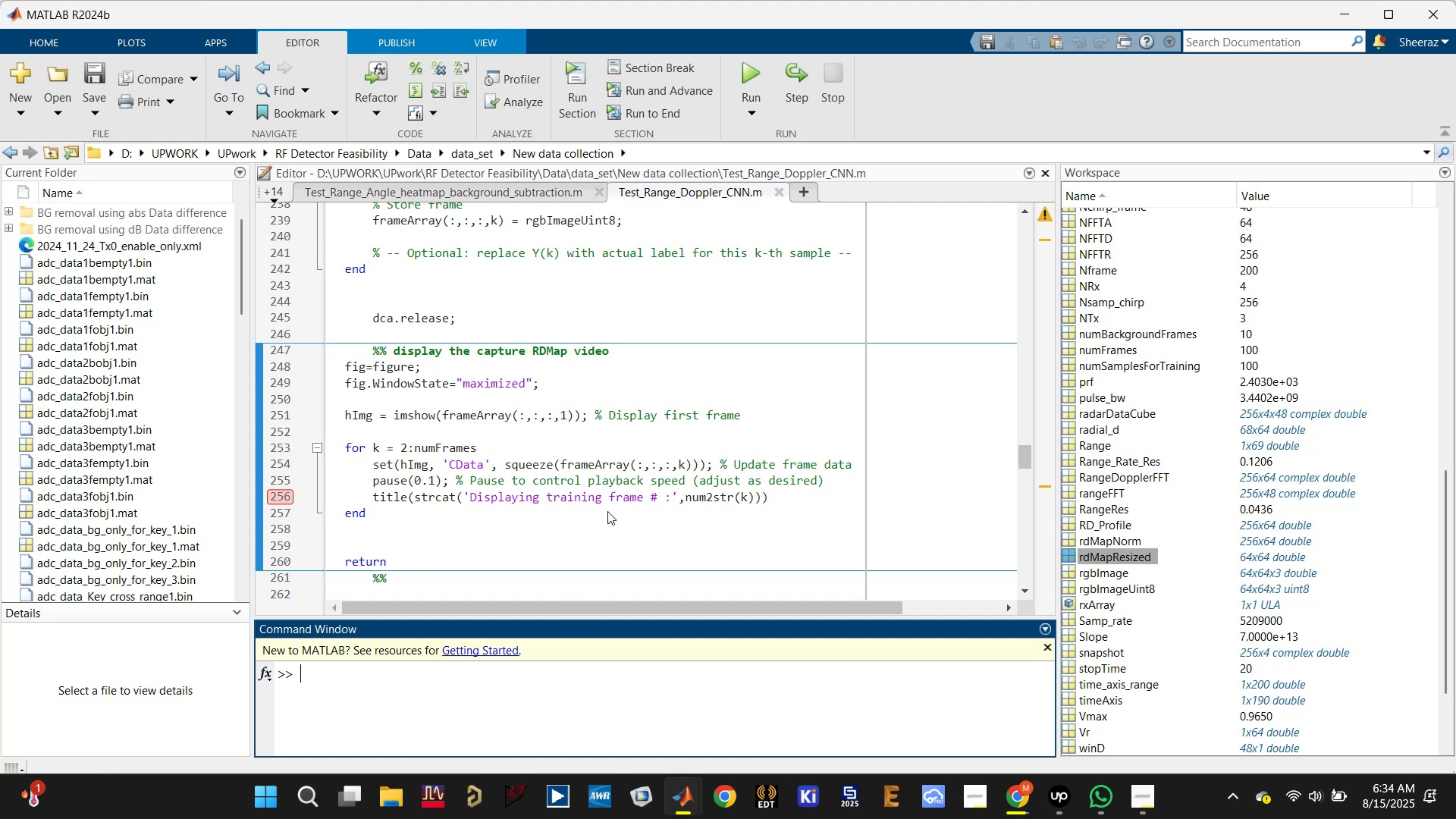 
left_click([588, 531])
 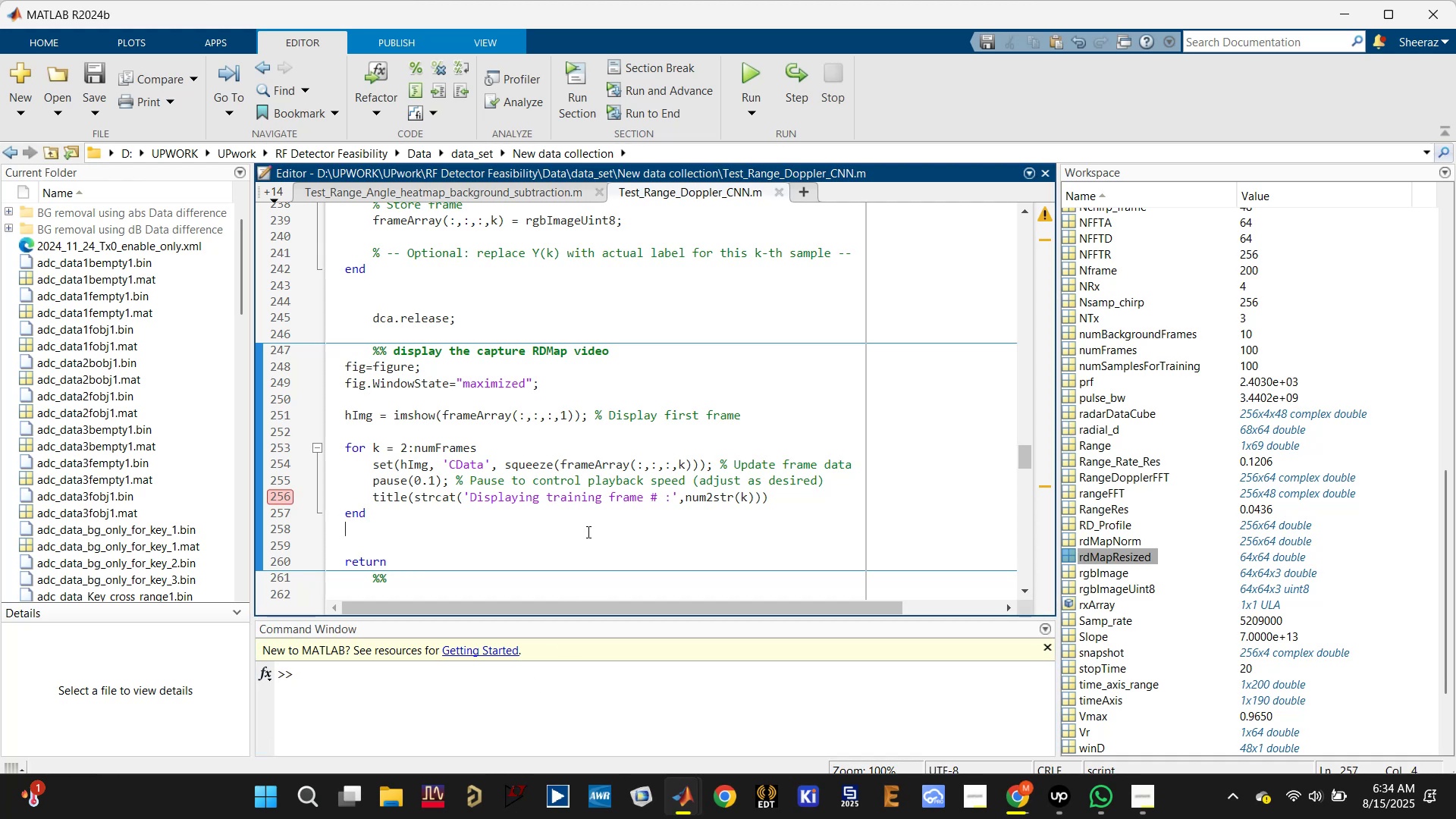 
key(Control+S)
 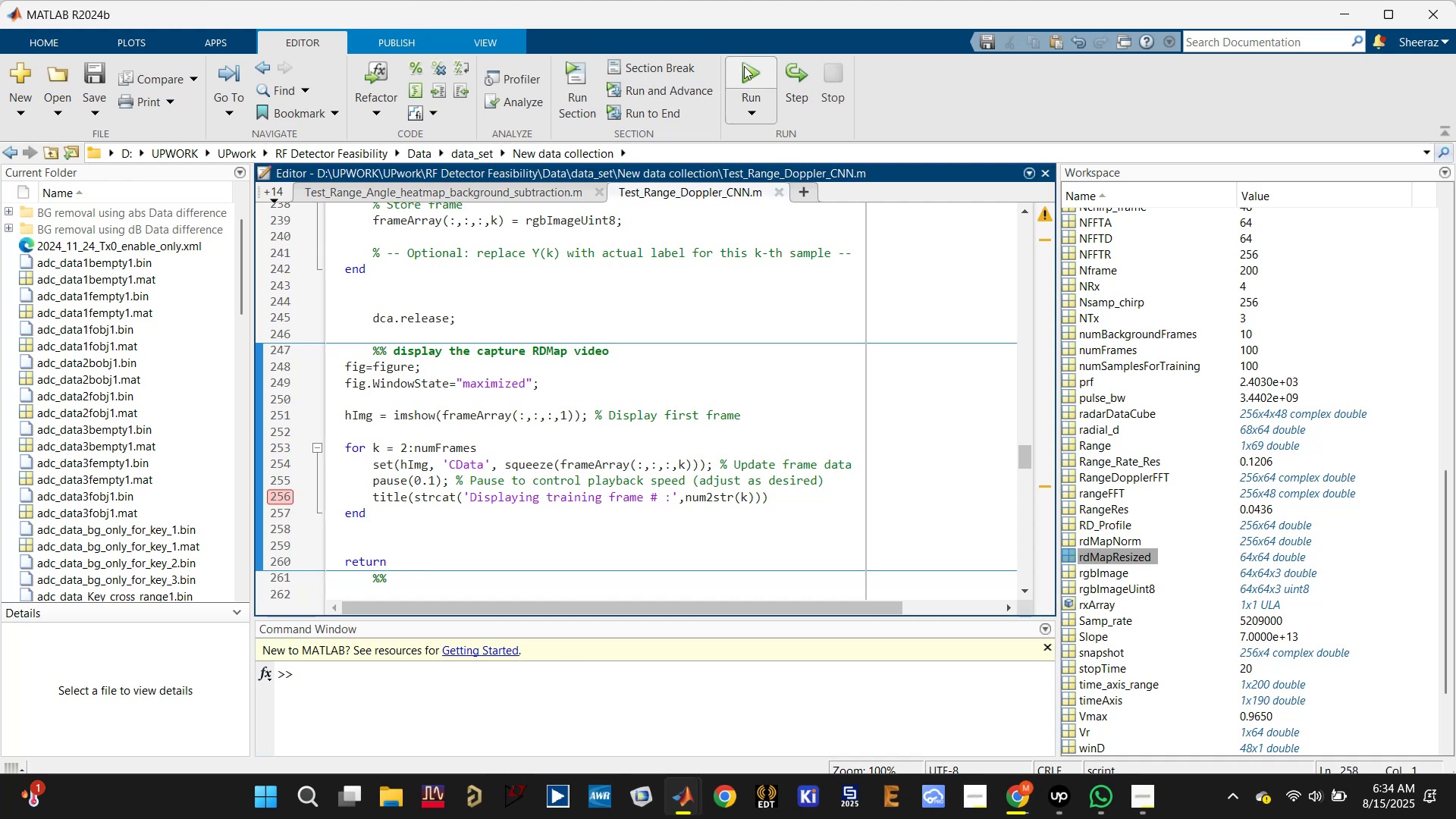 
left_click([759, 71])
 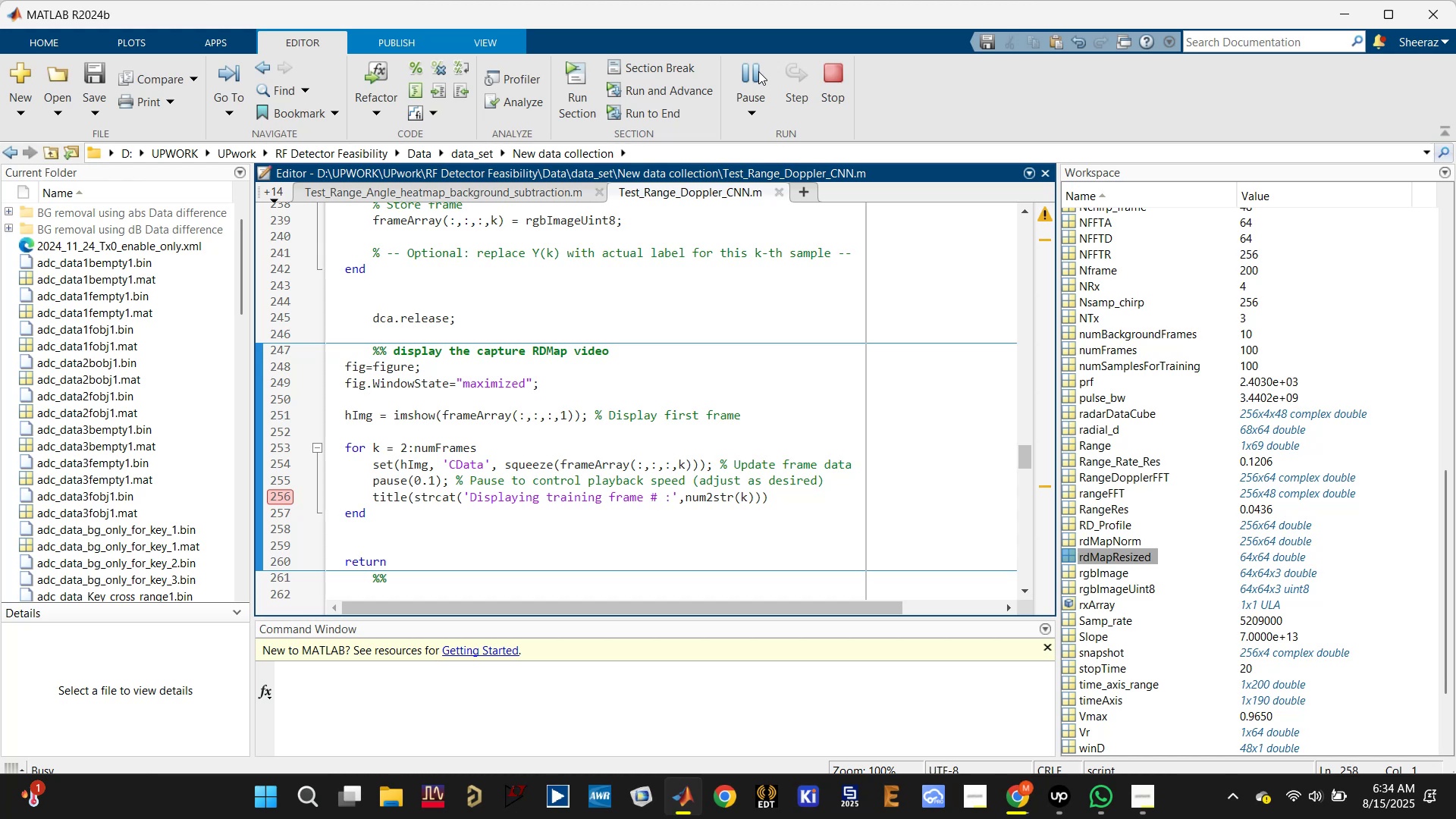 
wait(17.71)
 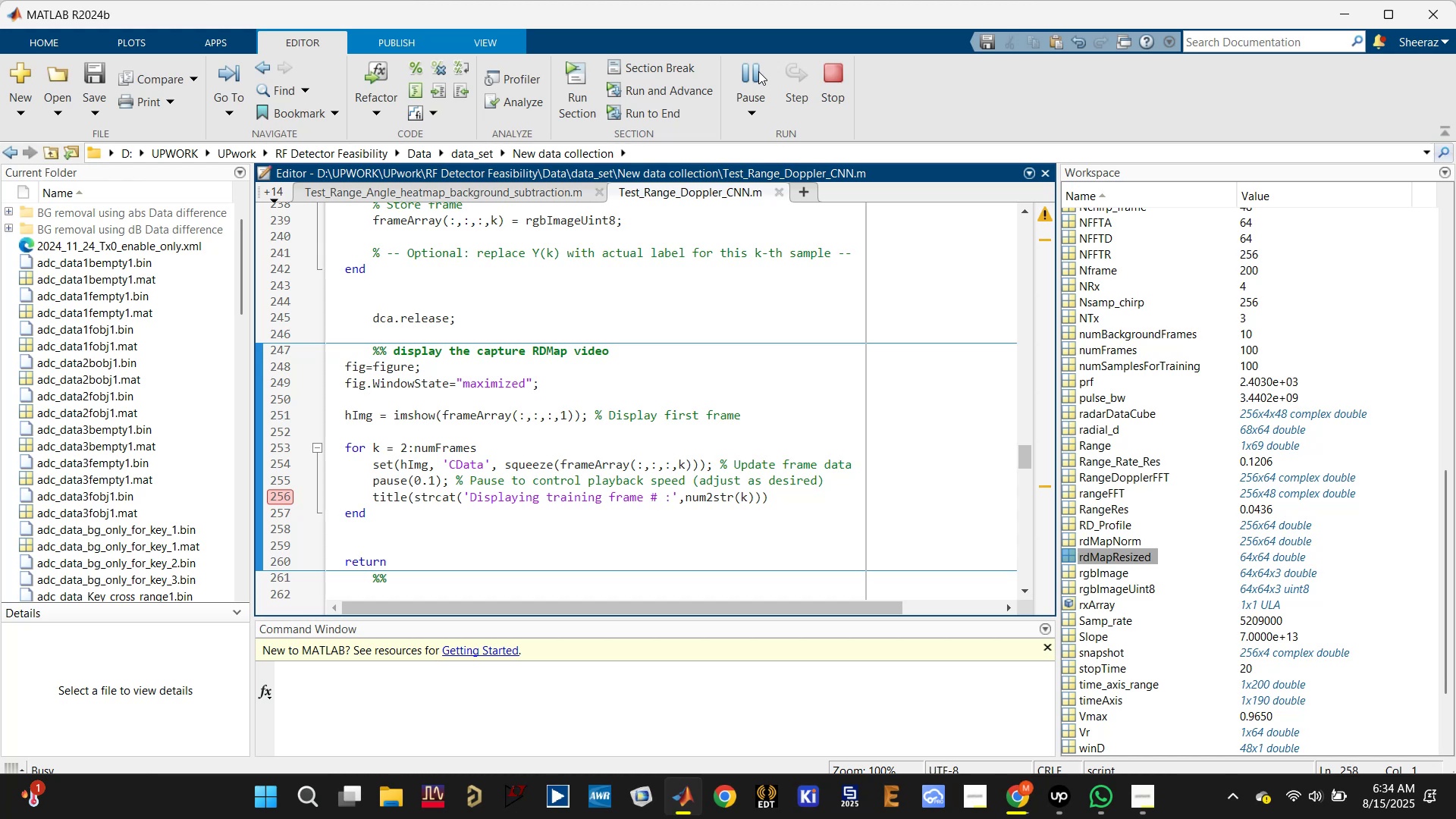 
left_click([956, 131])
 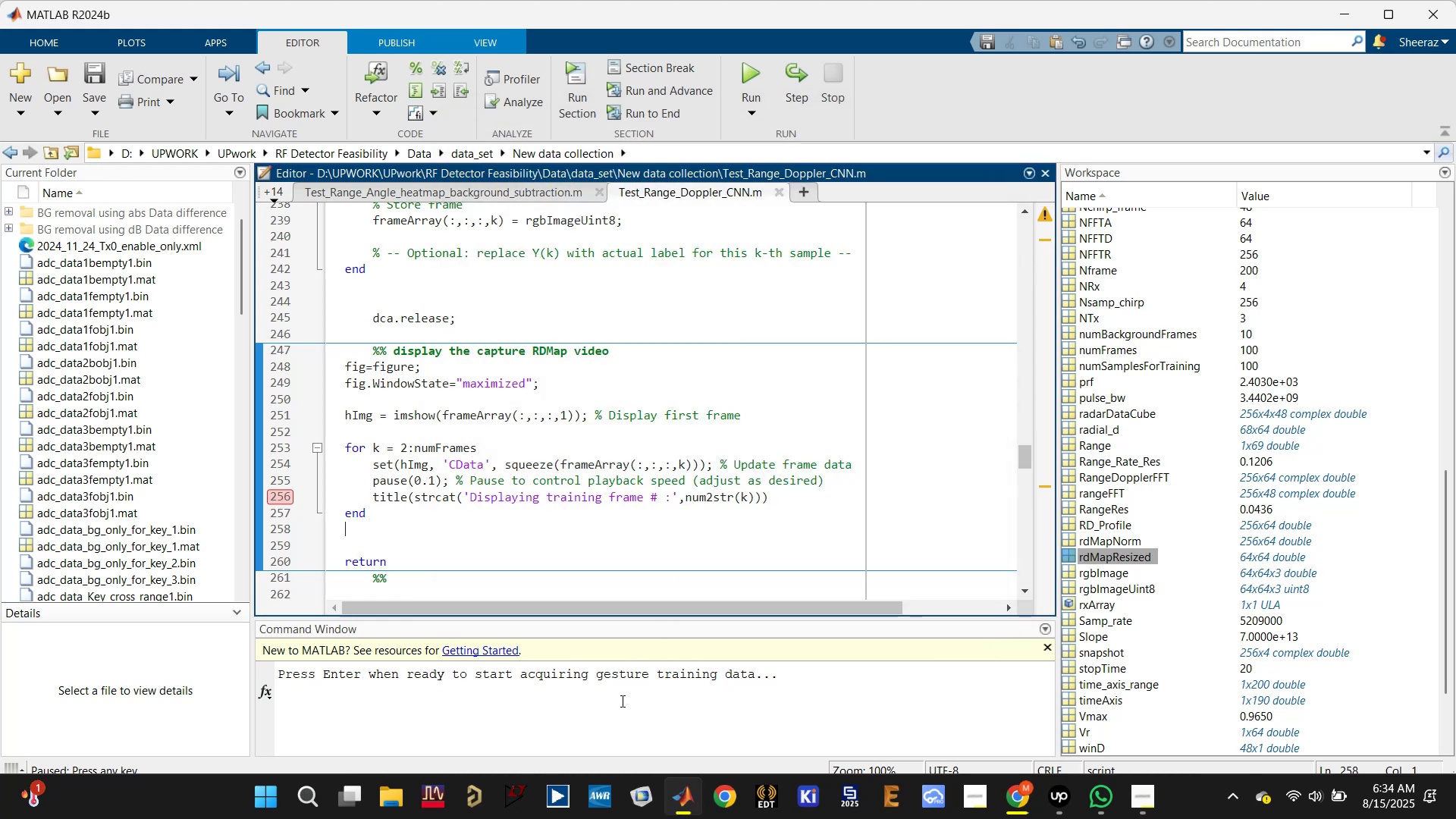 
left_click([617, 711])
 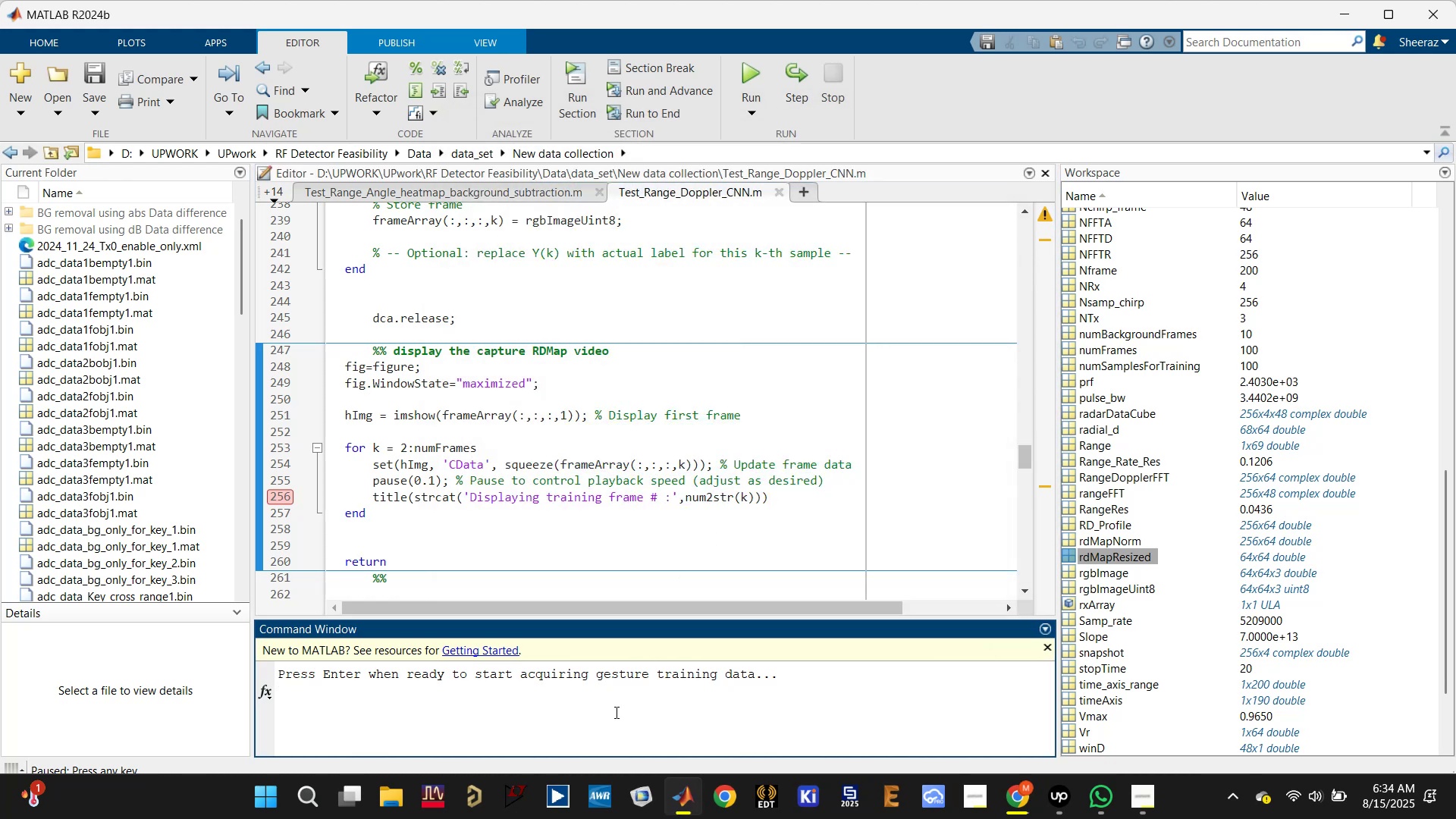 
key(Enter)
 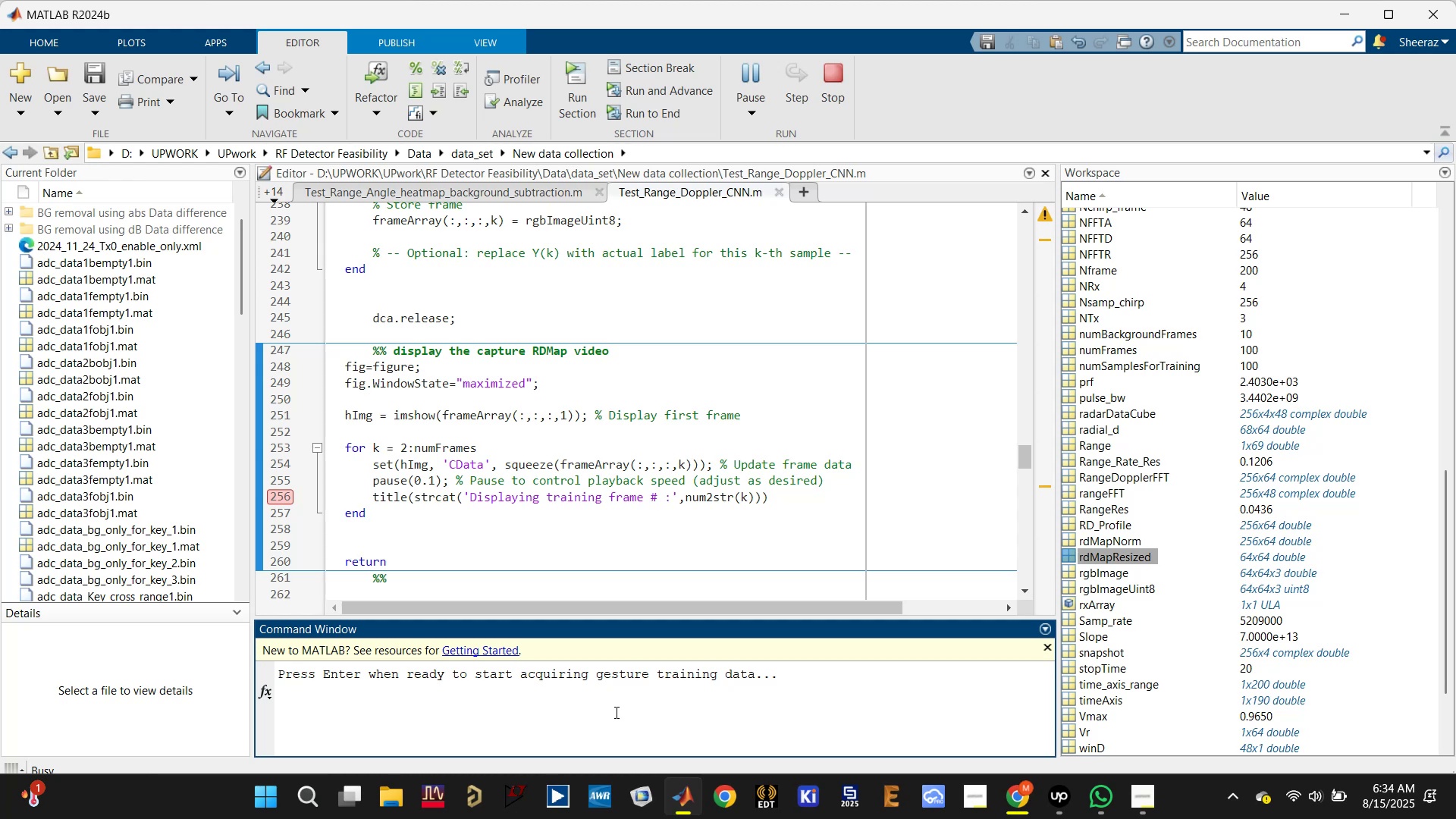 
wait(16.03)
 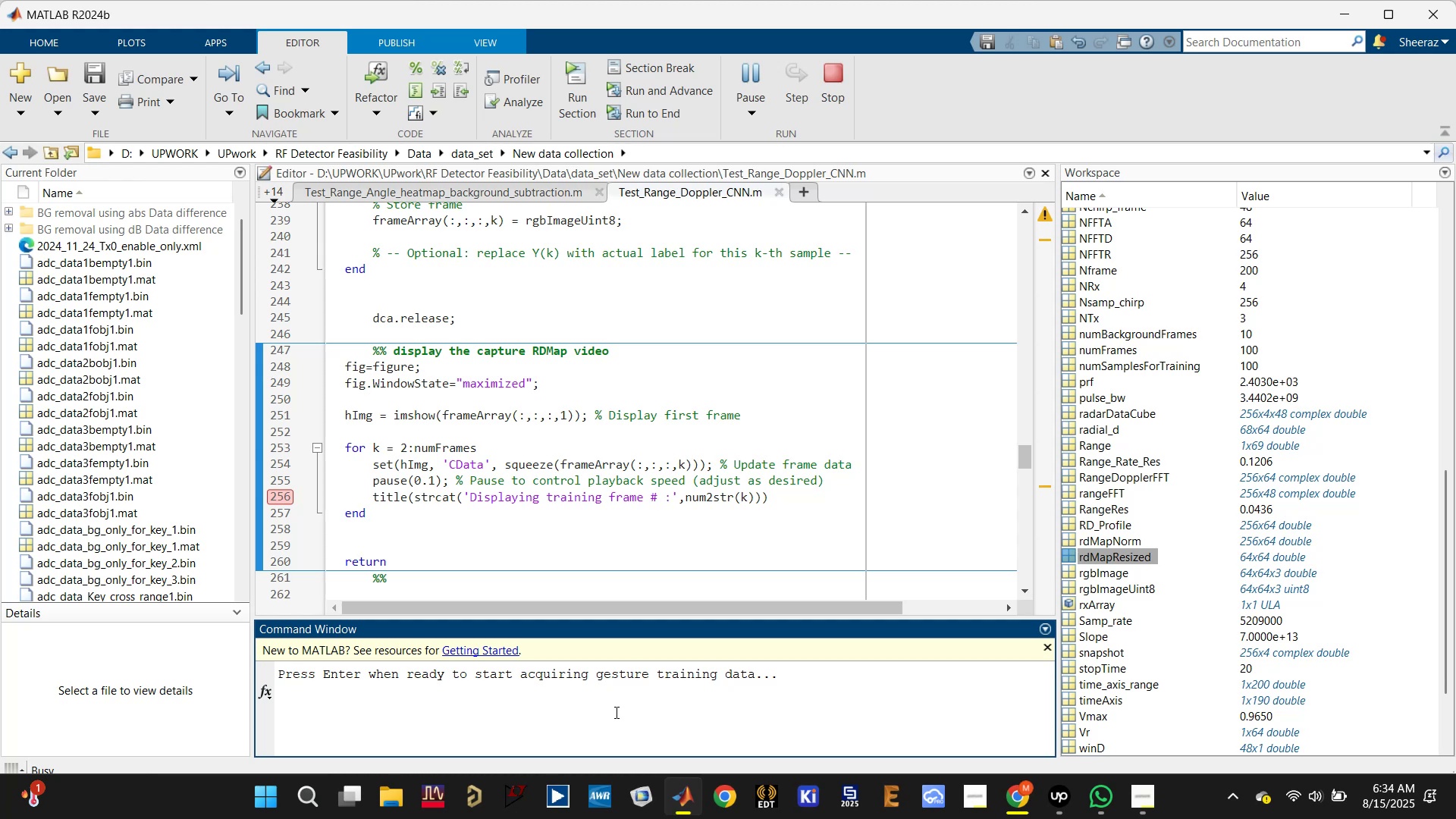 
left_click([277, 493])
 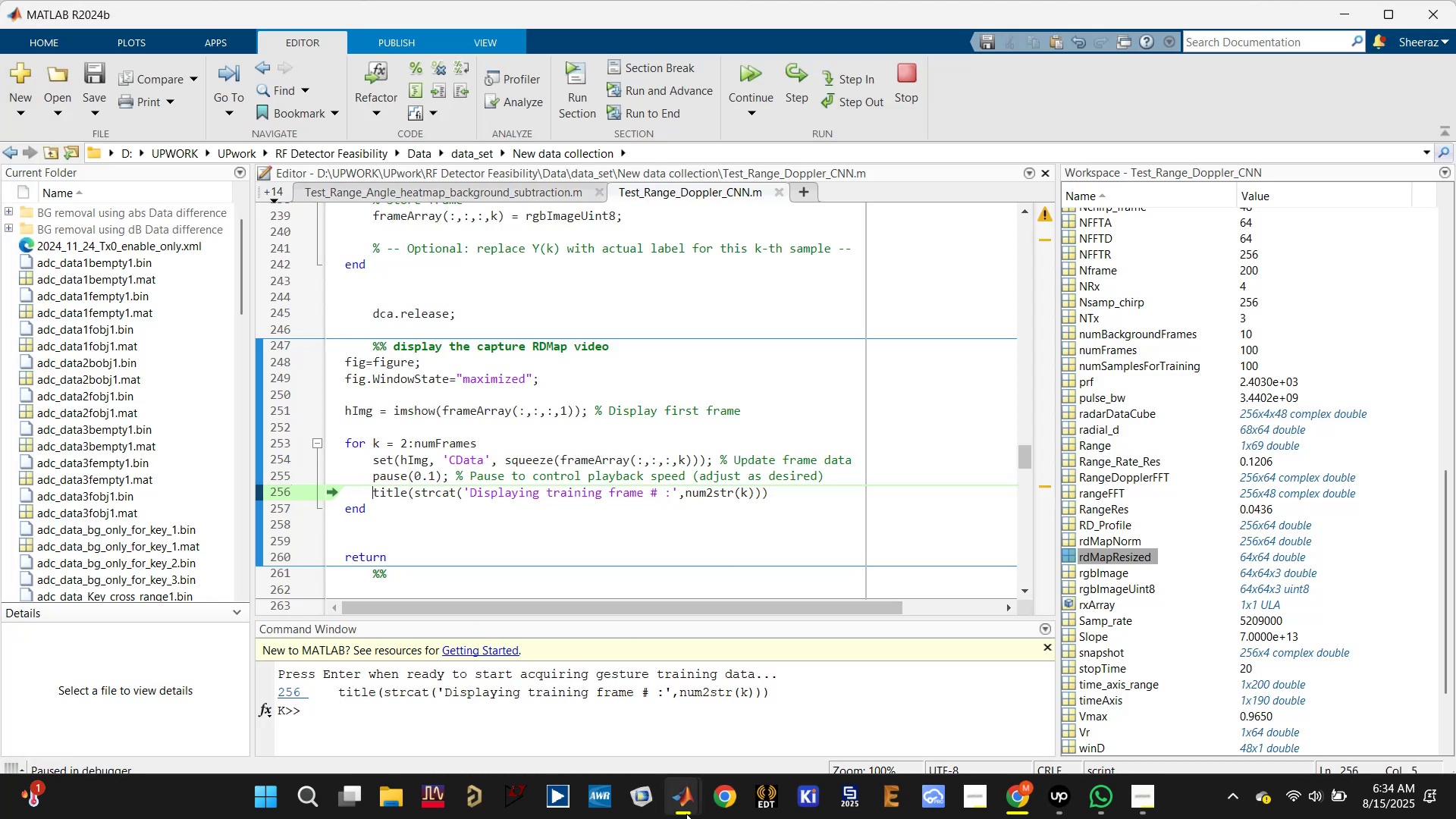 
left_click([738, 730])
 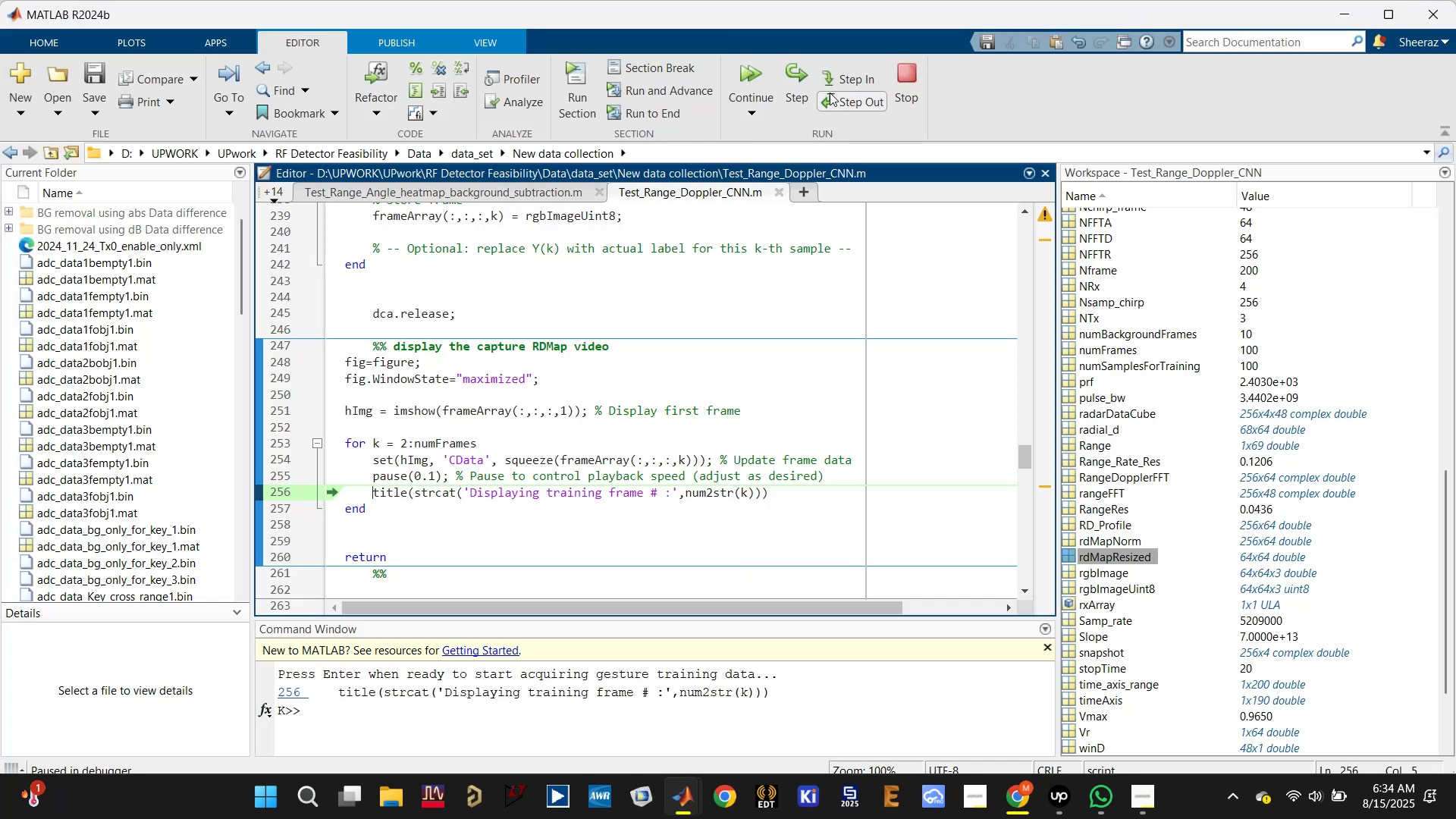 
left_click([758, 78])
 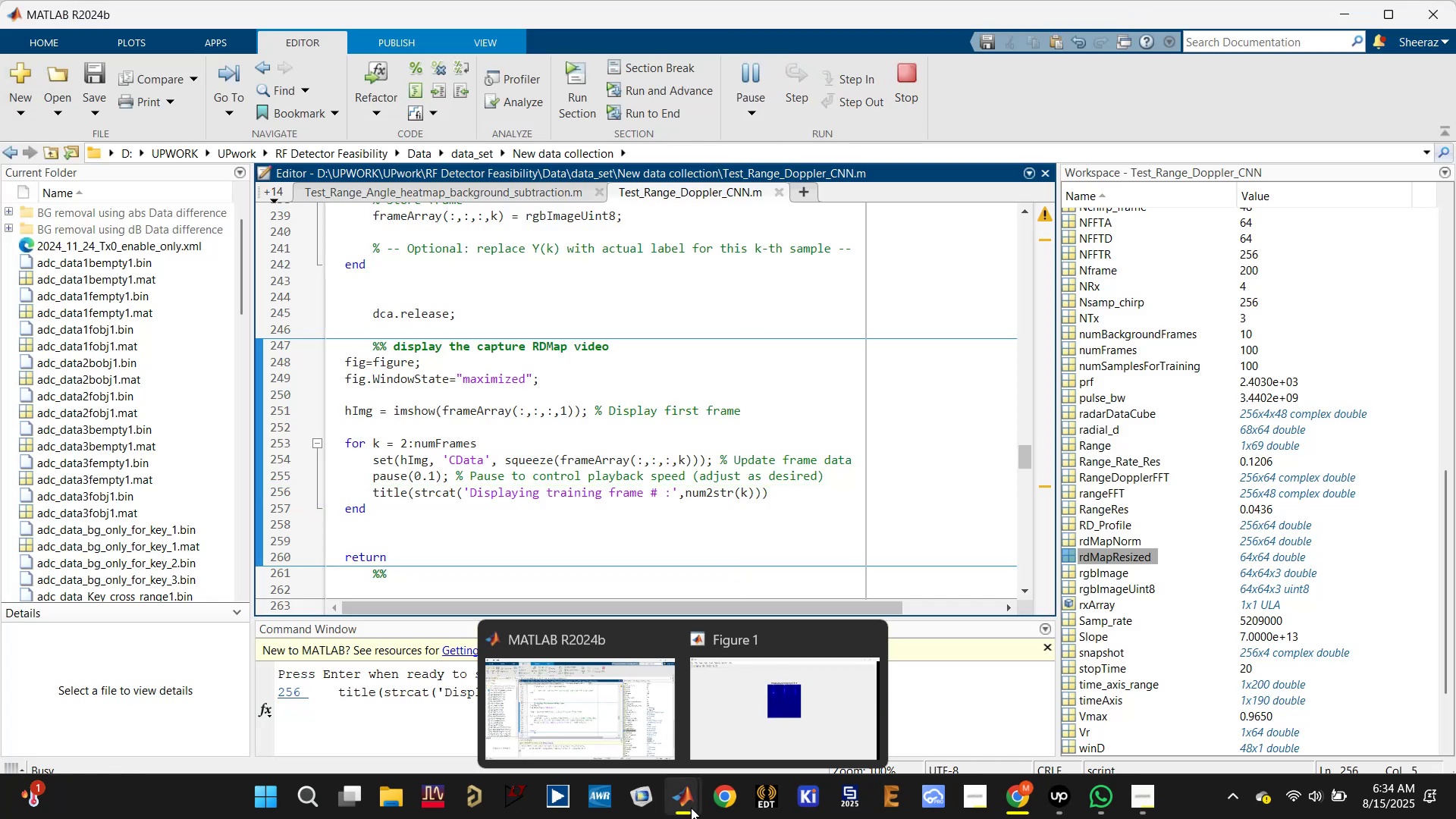 
left_click([736, 692])
 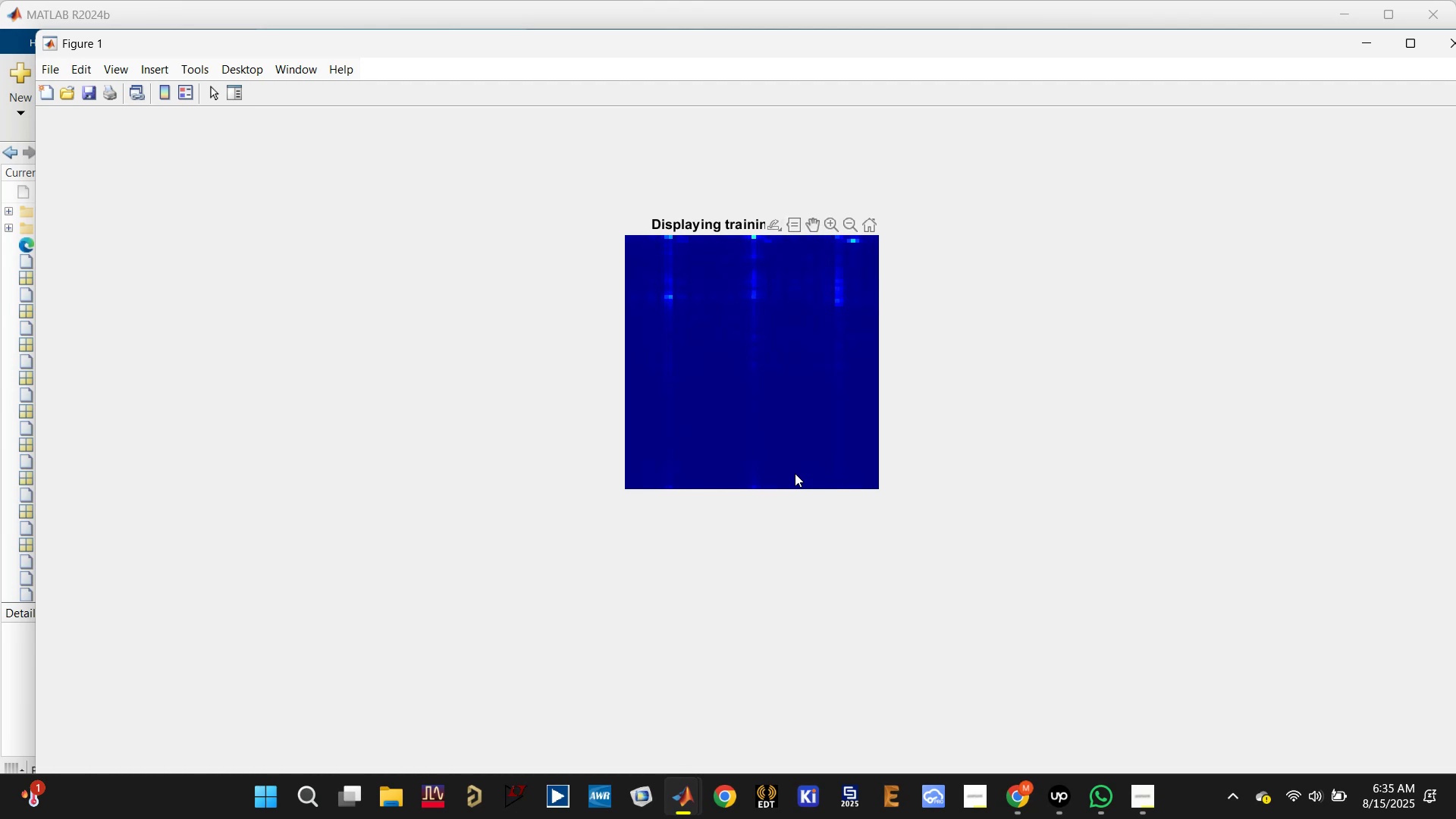 
wait(12.81)
 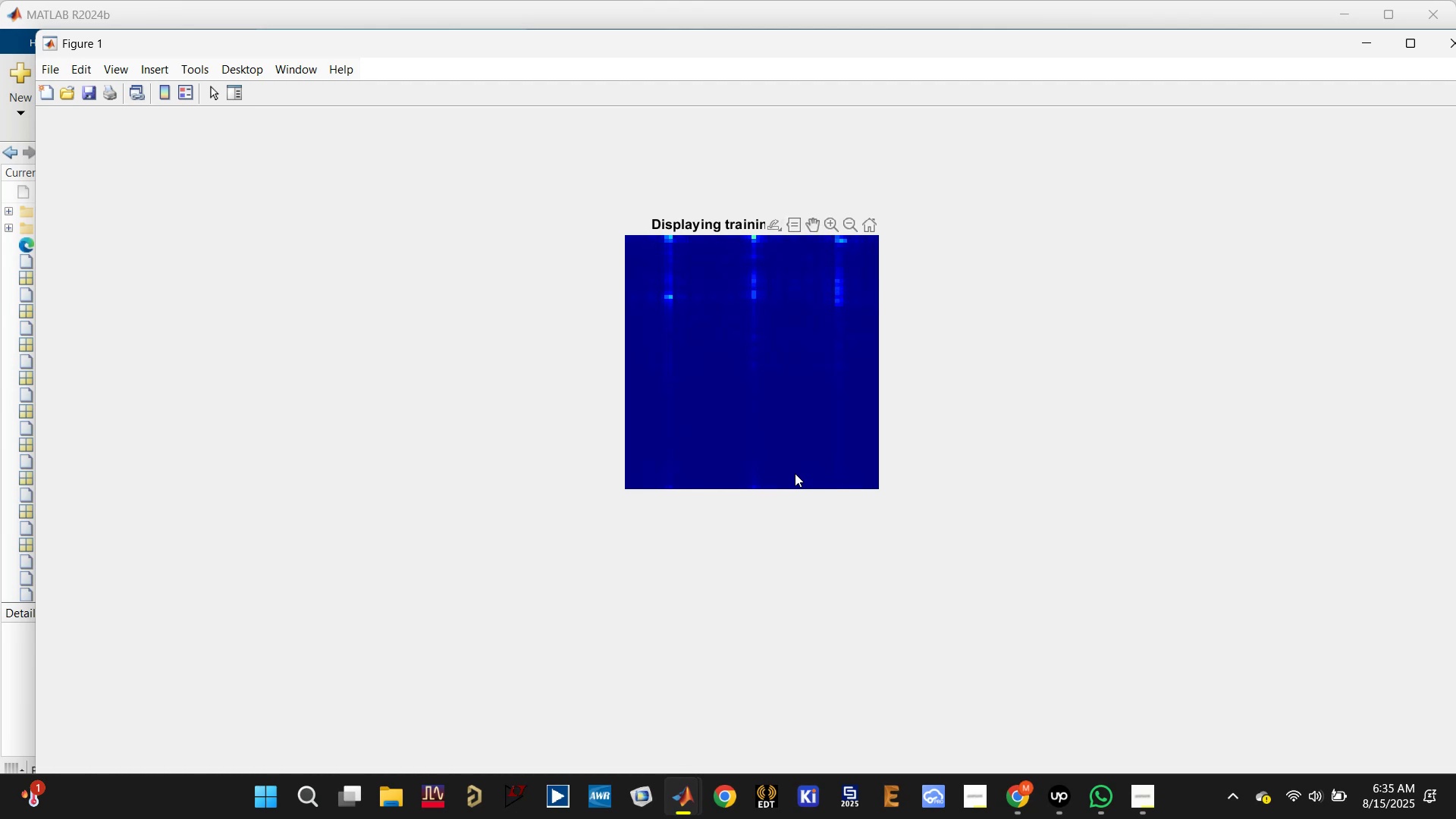 
left_click([1454, 49])
 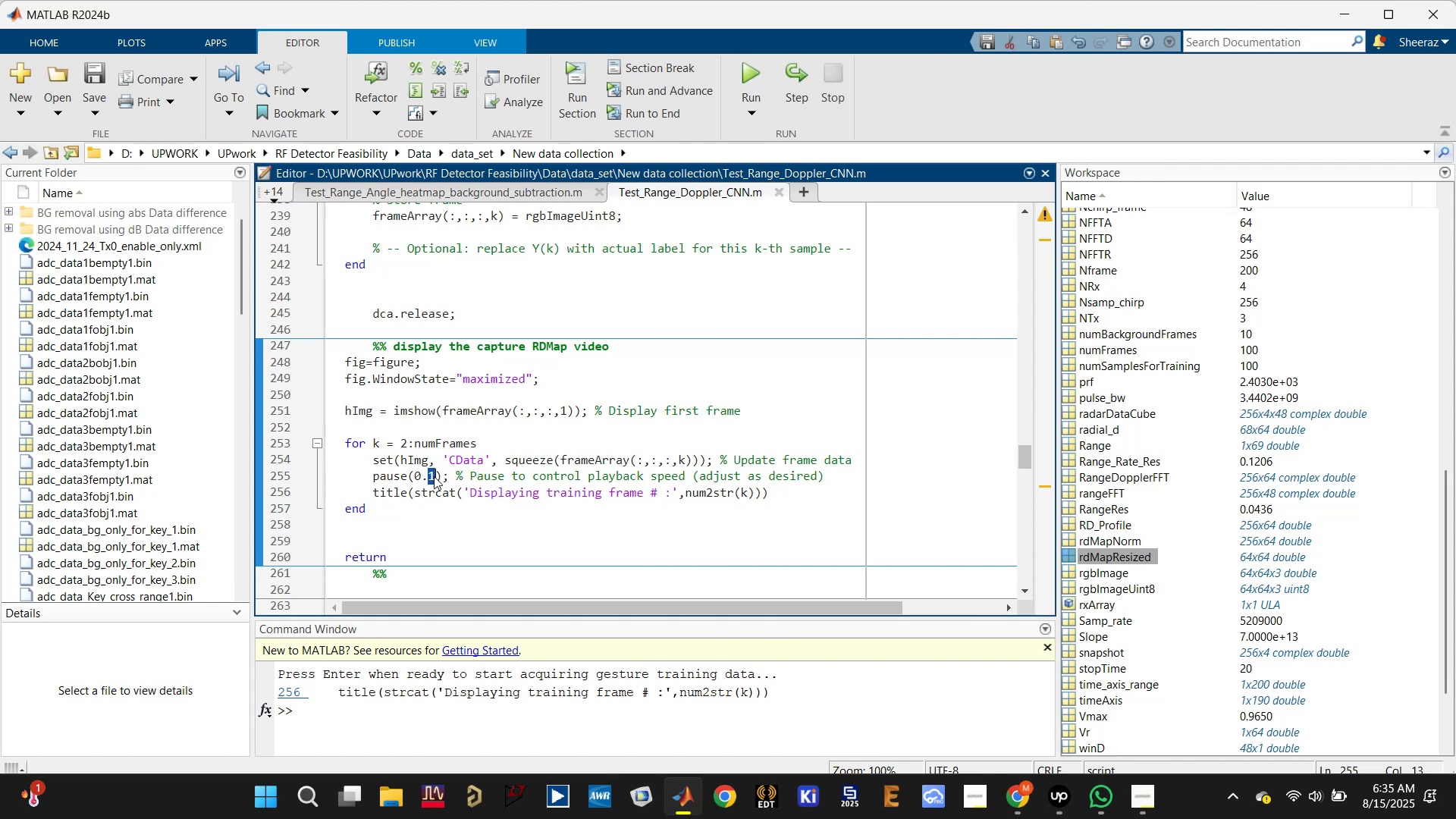 
double_click([425, 552])
 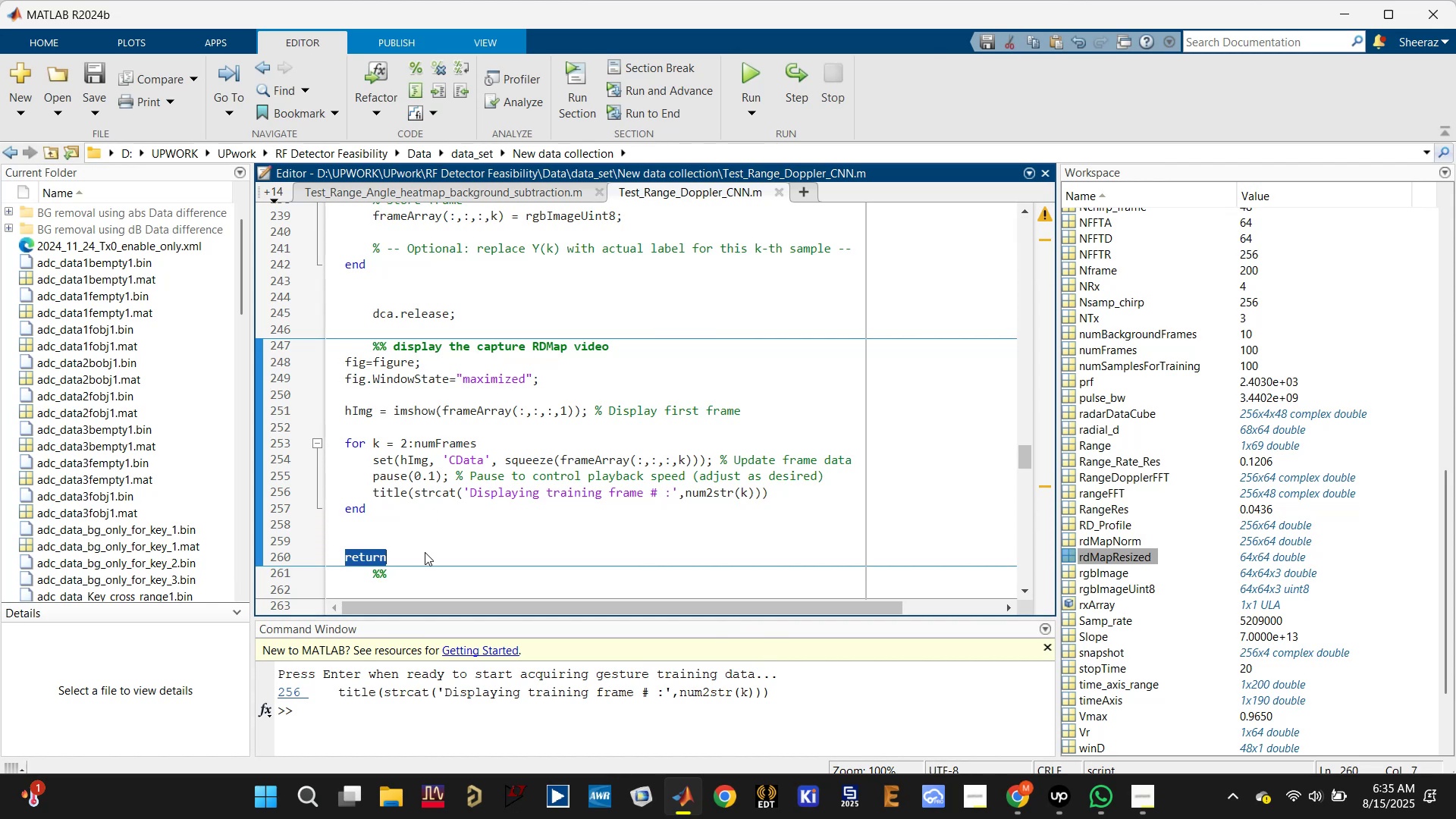 
key(Backspace)
 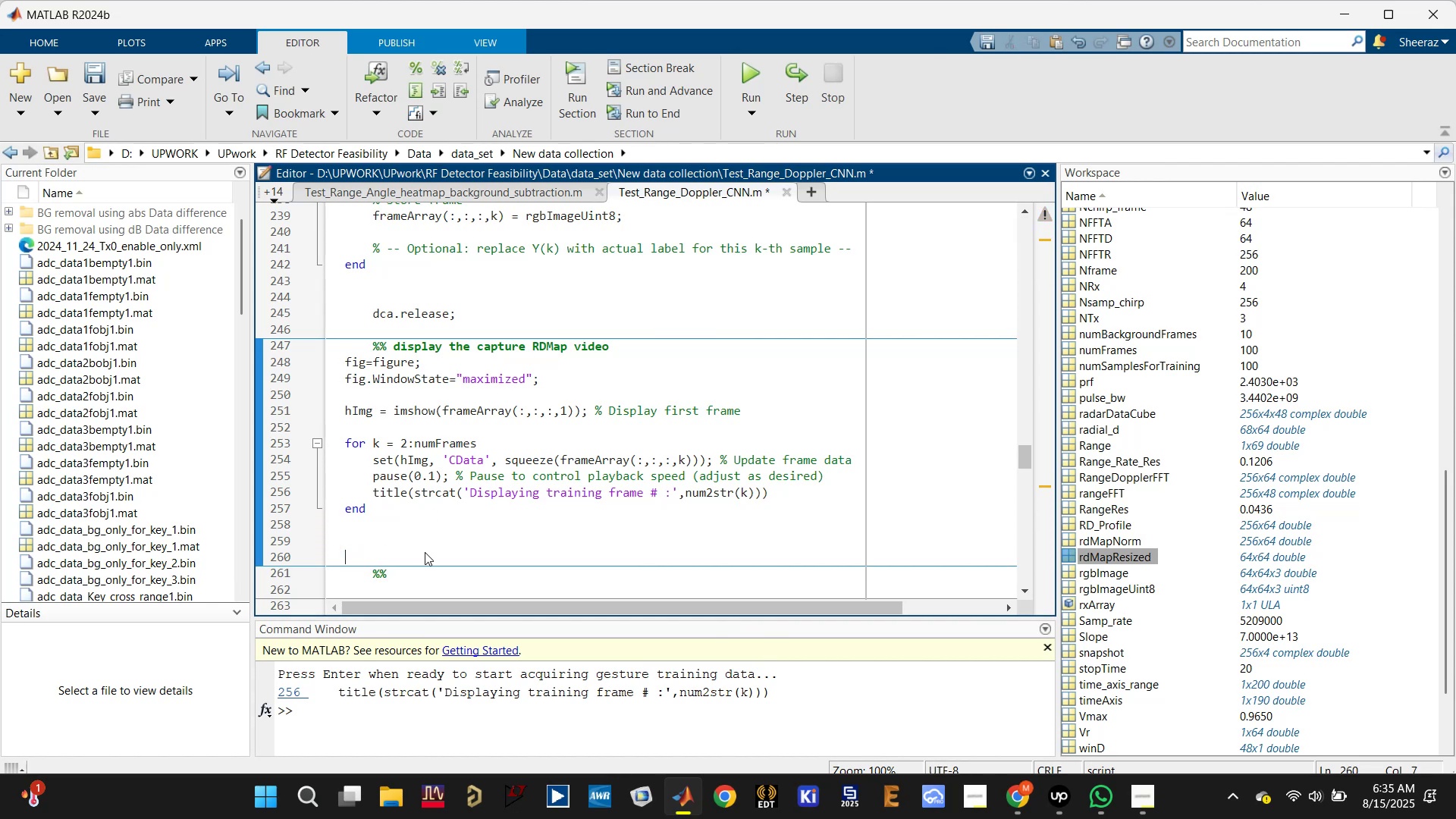 
key(Backspace)
 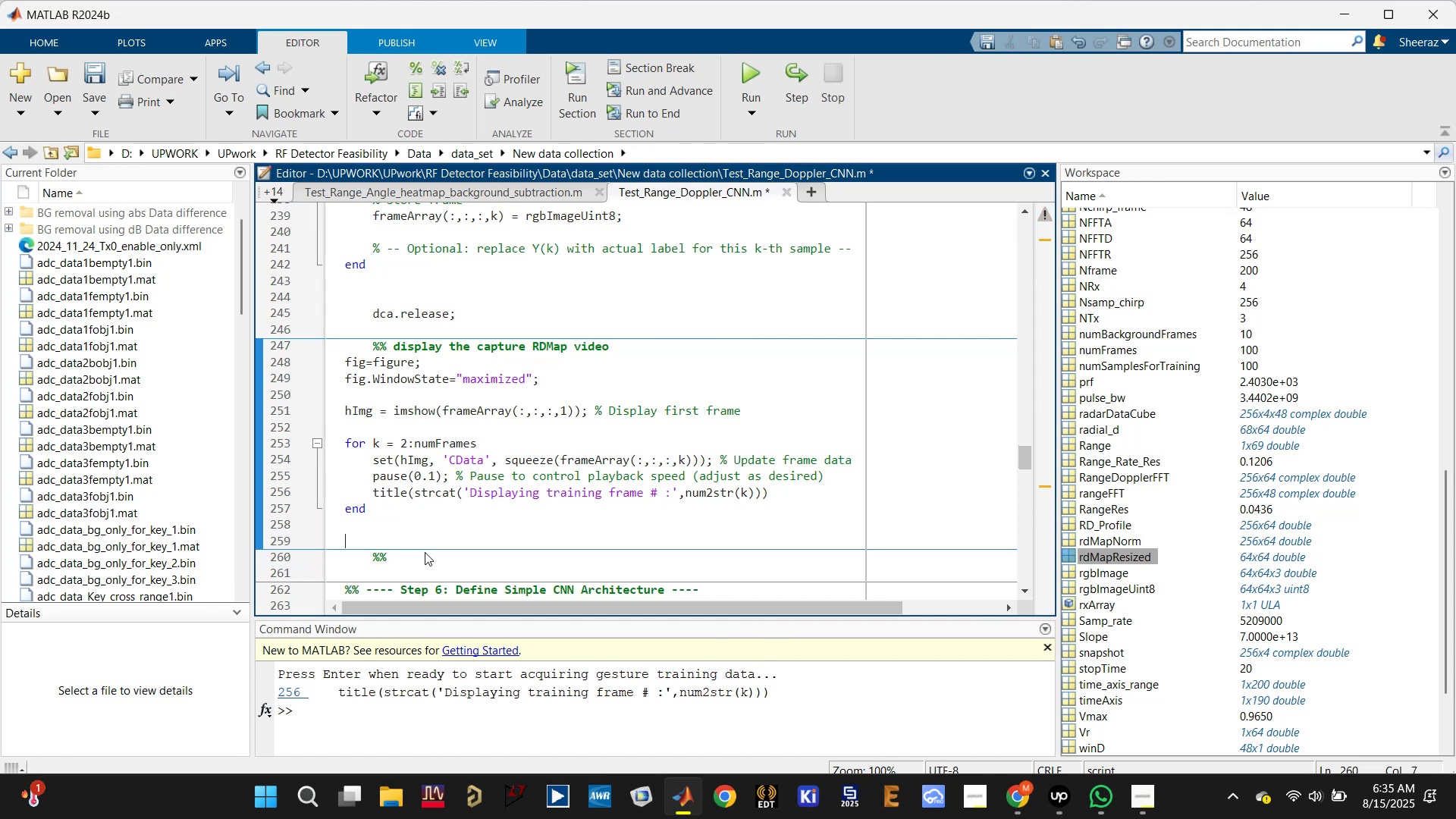 
key(Backspace)
 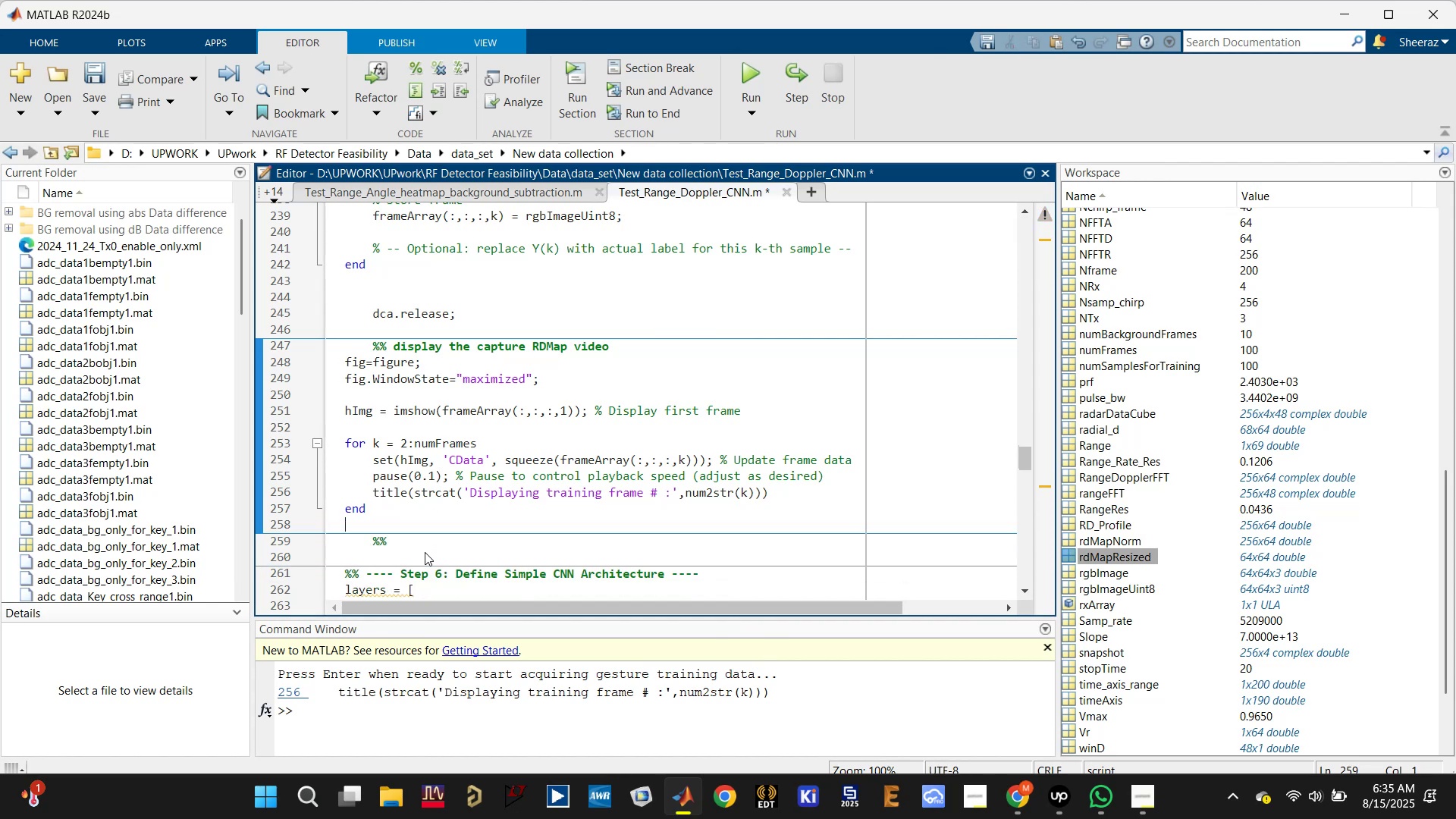 
key(Control+S)
 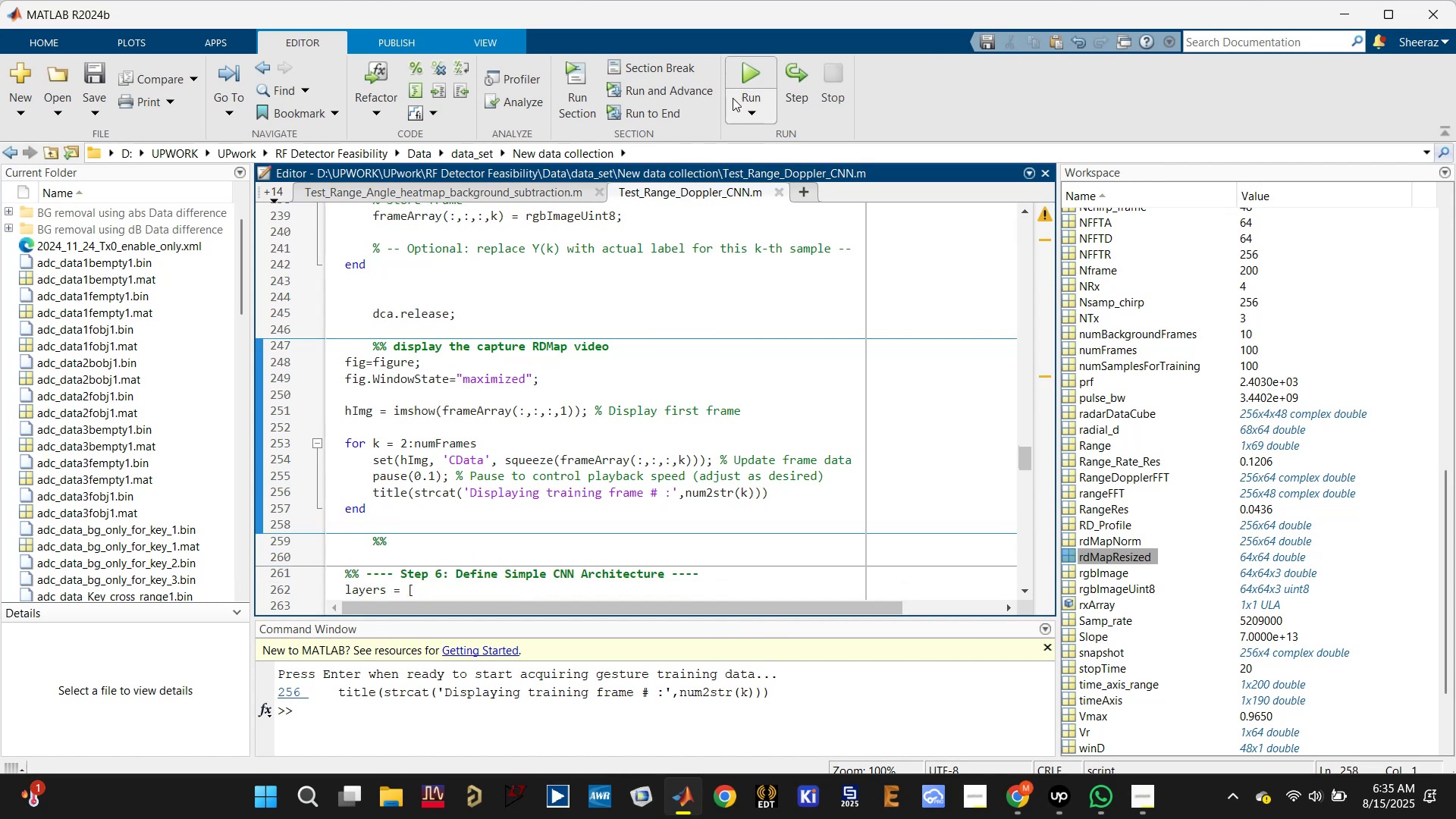 
left_click([755, 77])
 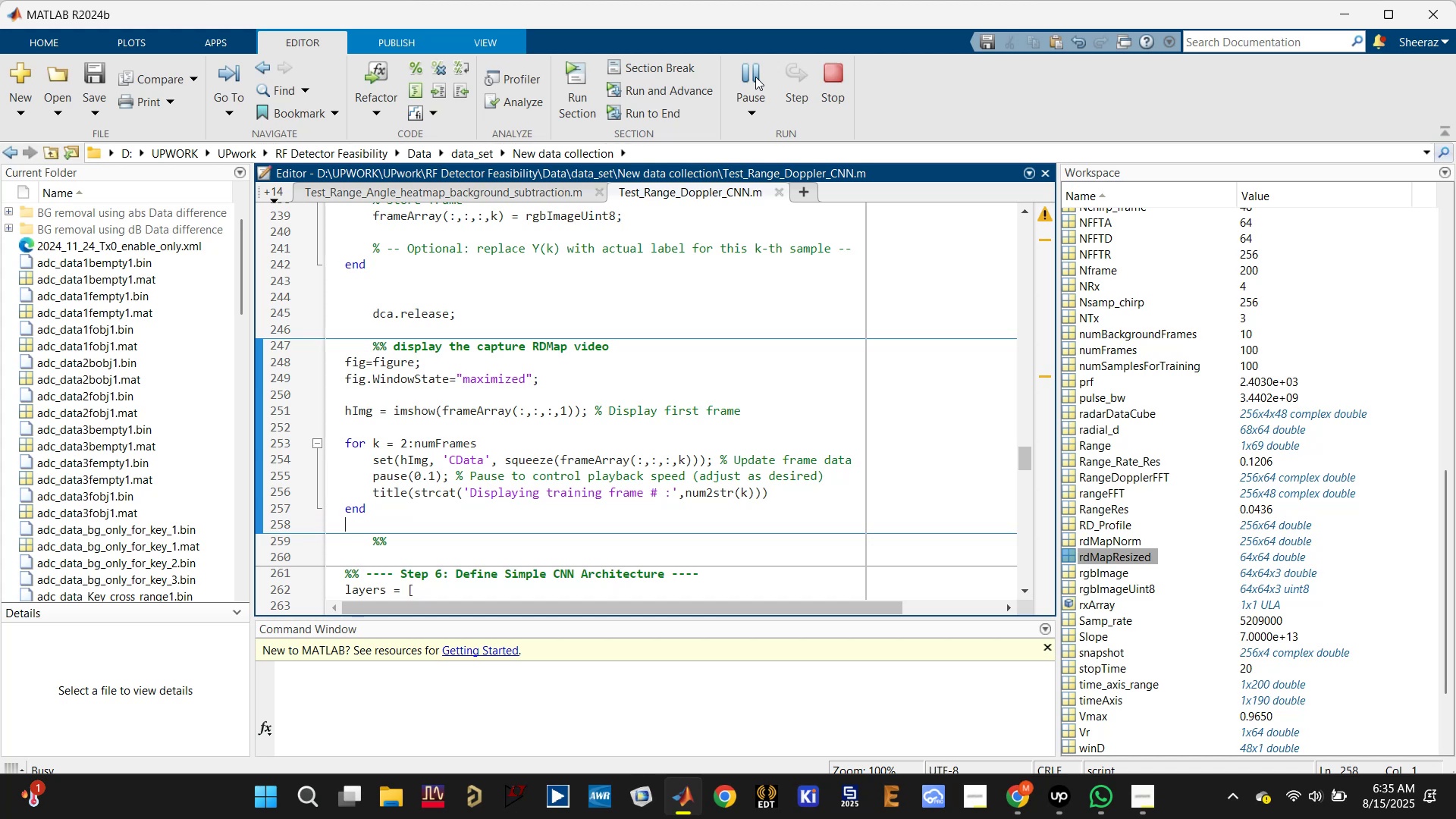 
wait(18.58)
 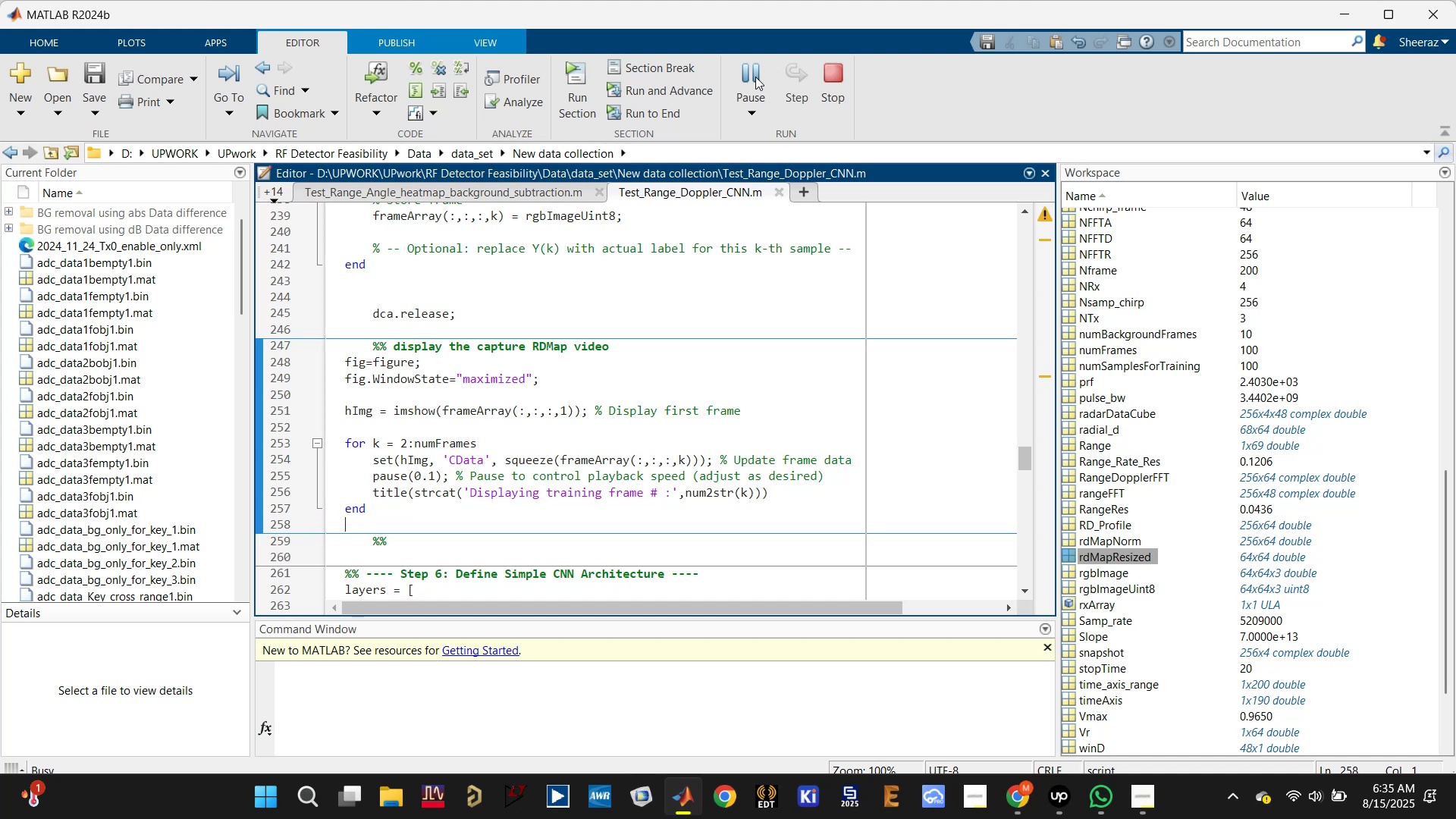 
double_click([833, 682])
 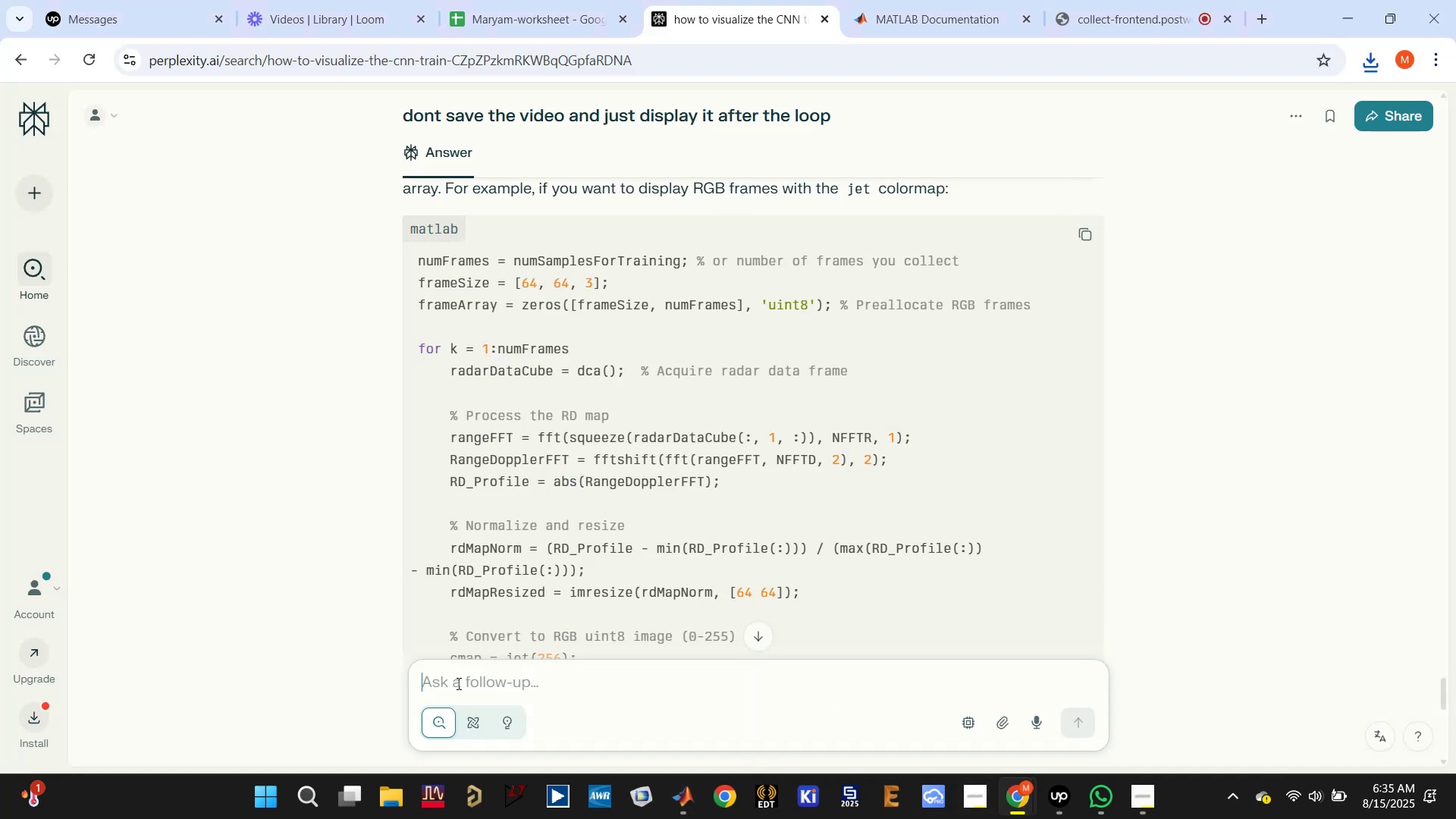 
type(how to close a figure ater )
key(Backspace)
key(Backspace)
key(Backspace)
key(Backspace)
type(fter certain pause time)
 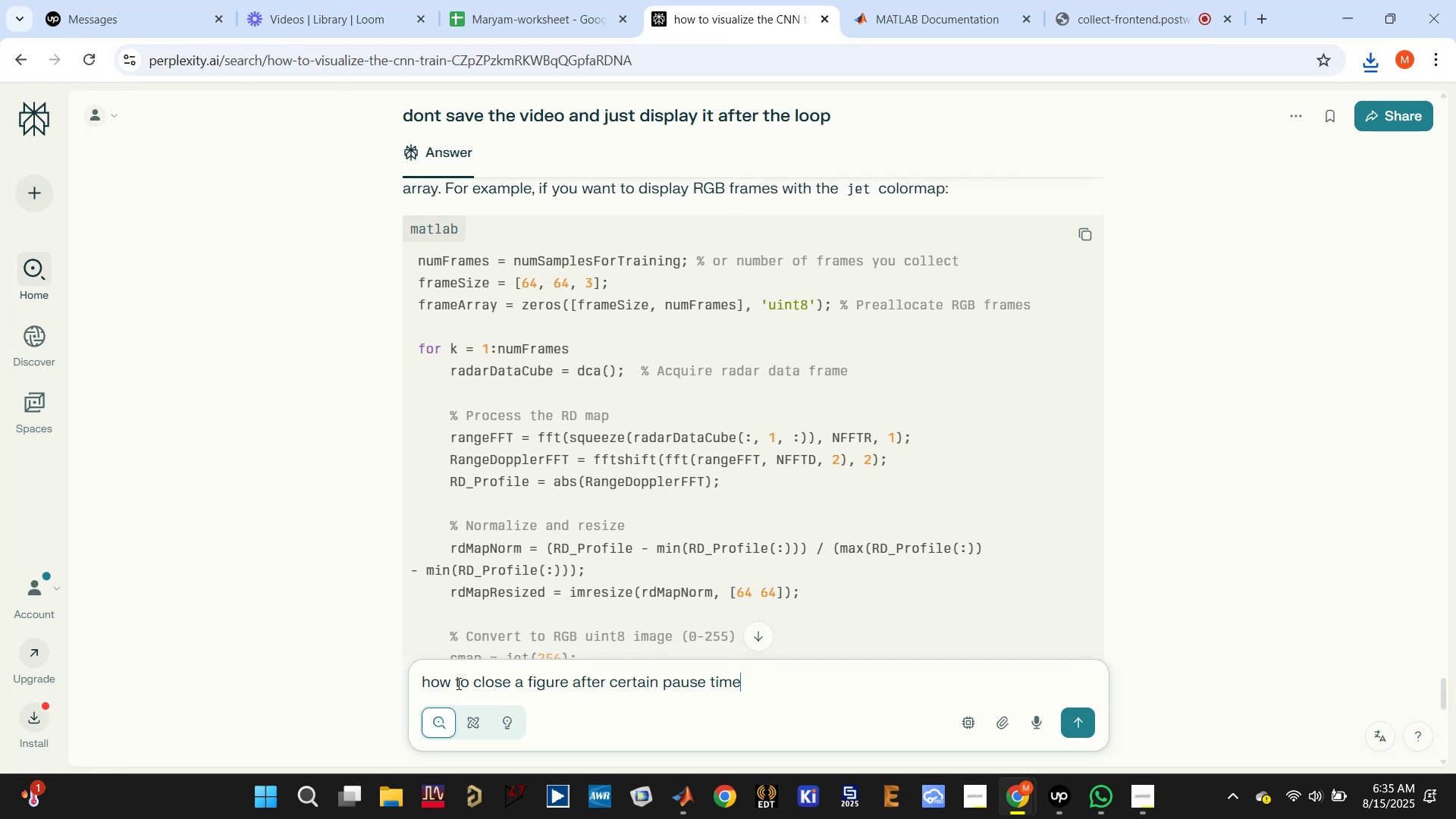 
key(Enter)
 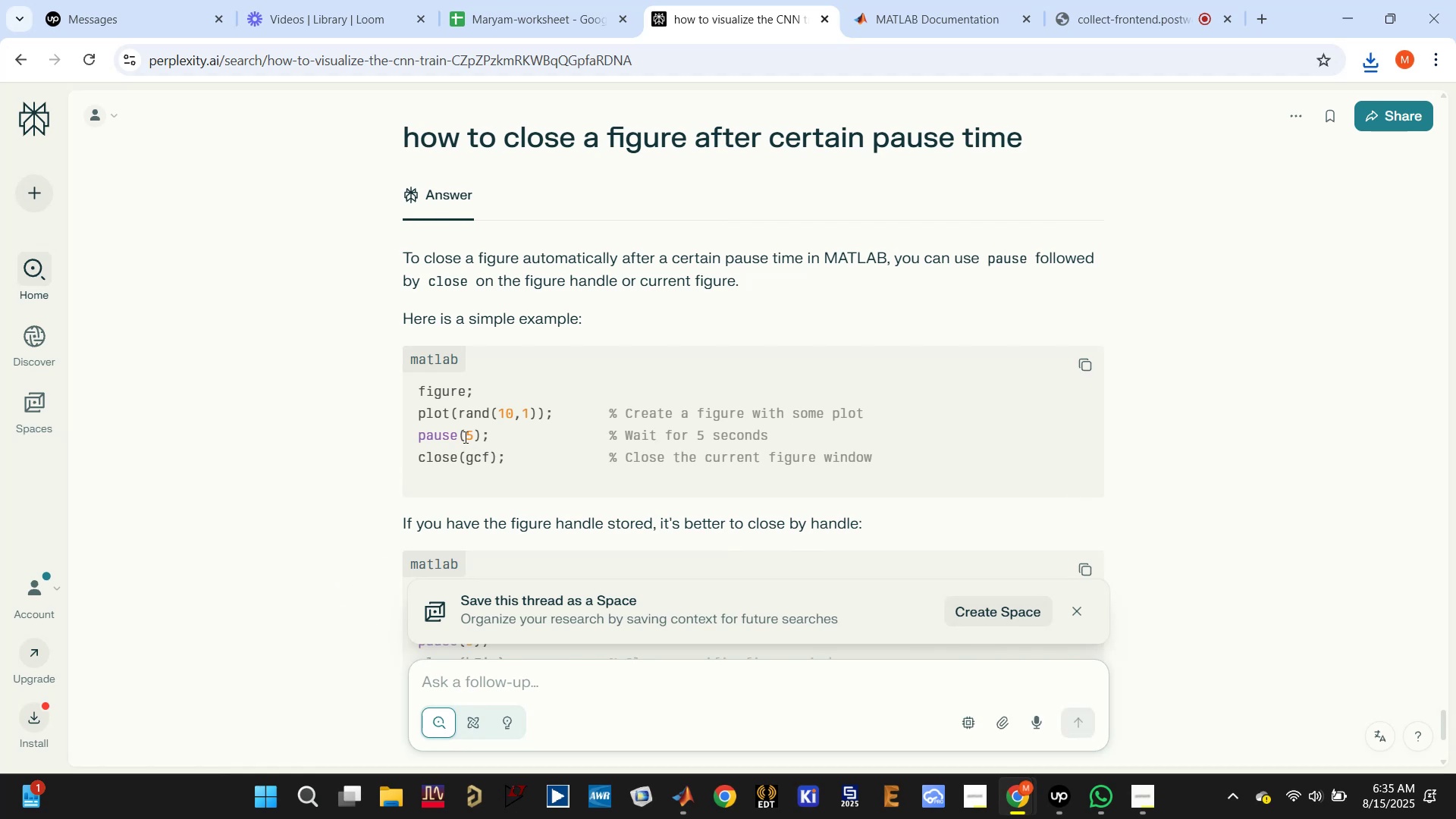 
wait(7.52)
 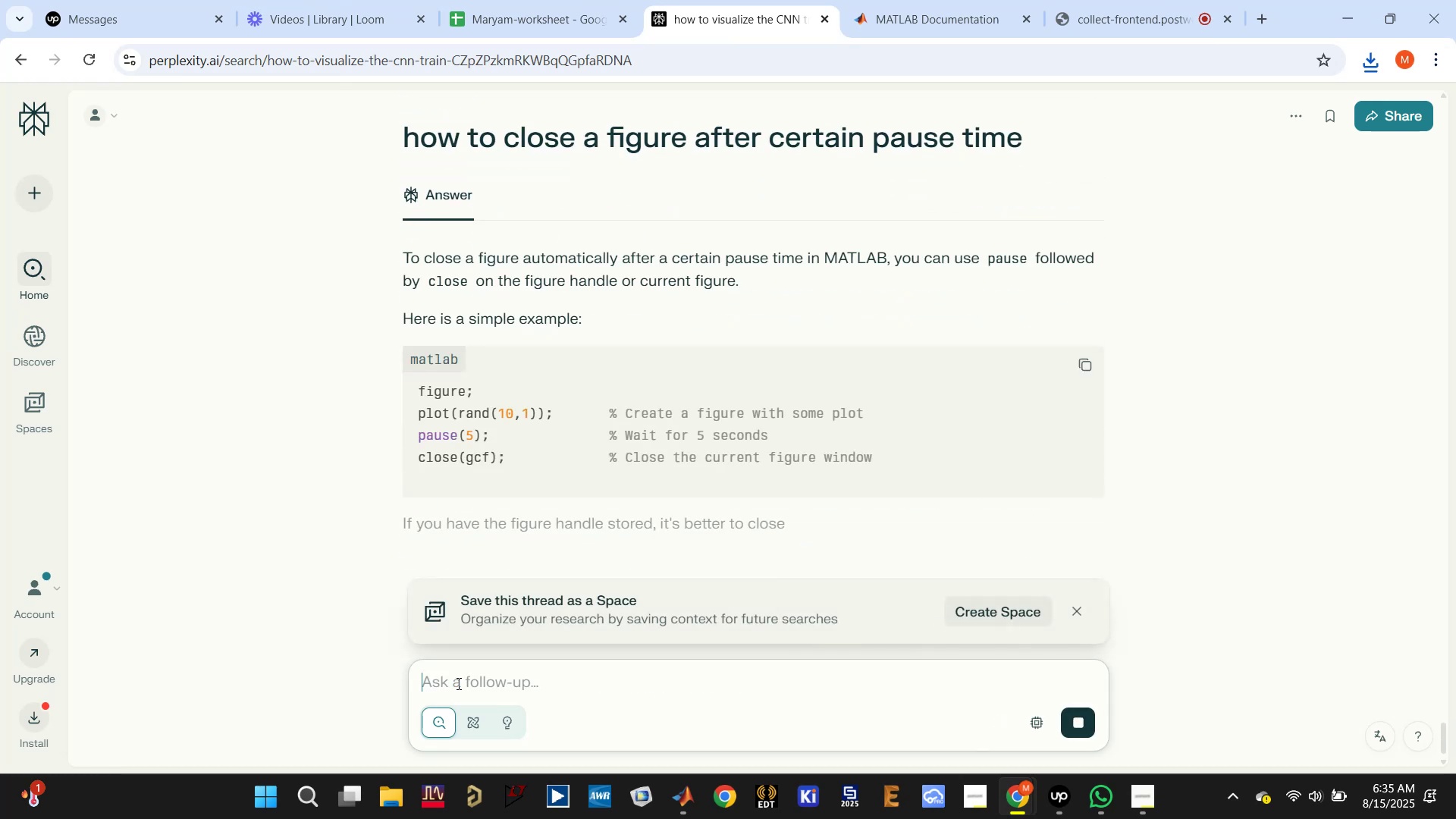 
left_click_drag(start_coordinate=[908, 457], to_coordinate=[417, 432])
 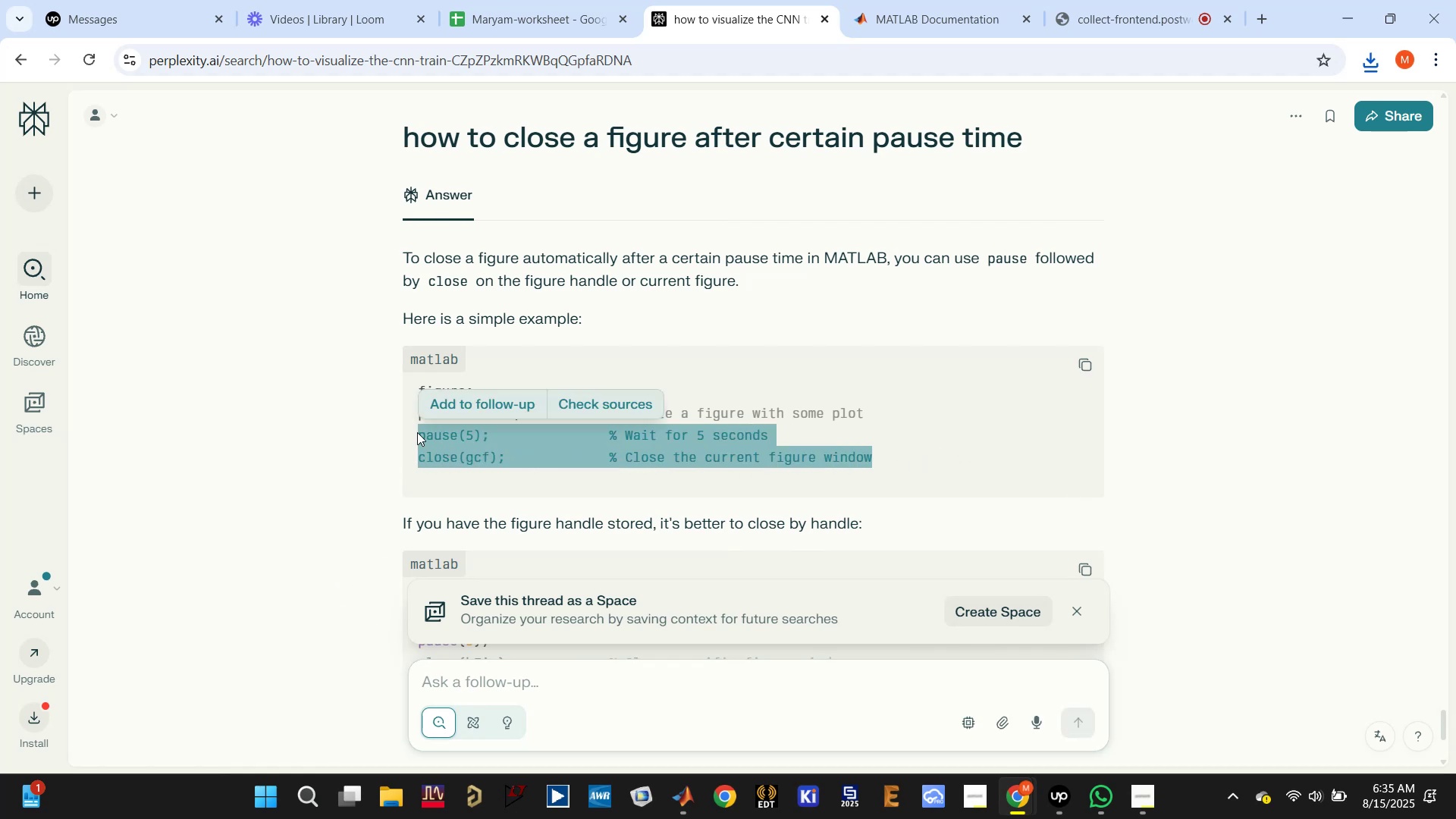 
key(Control+C)
 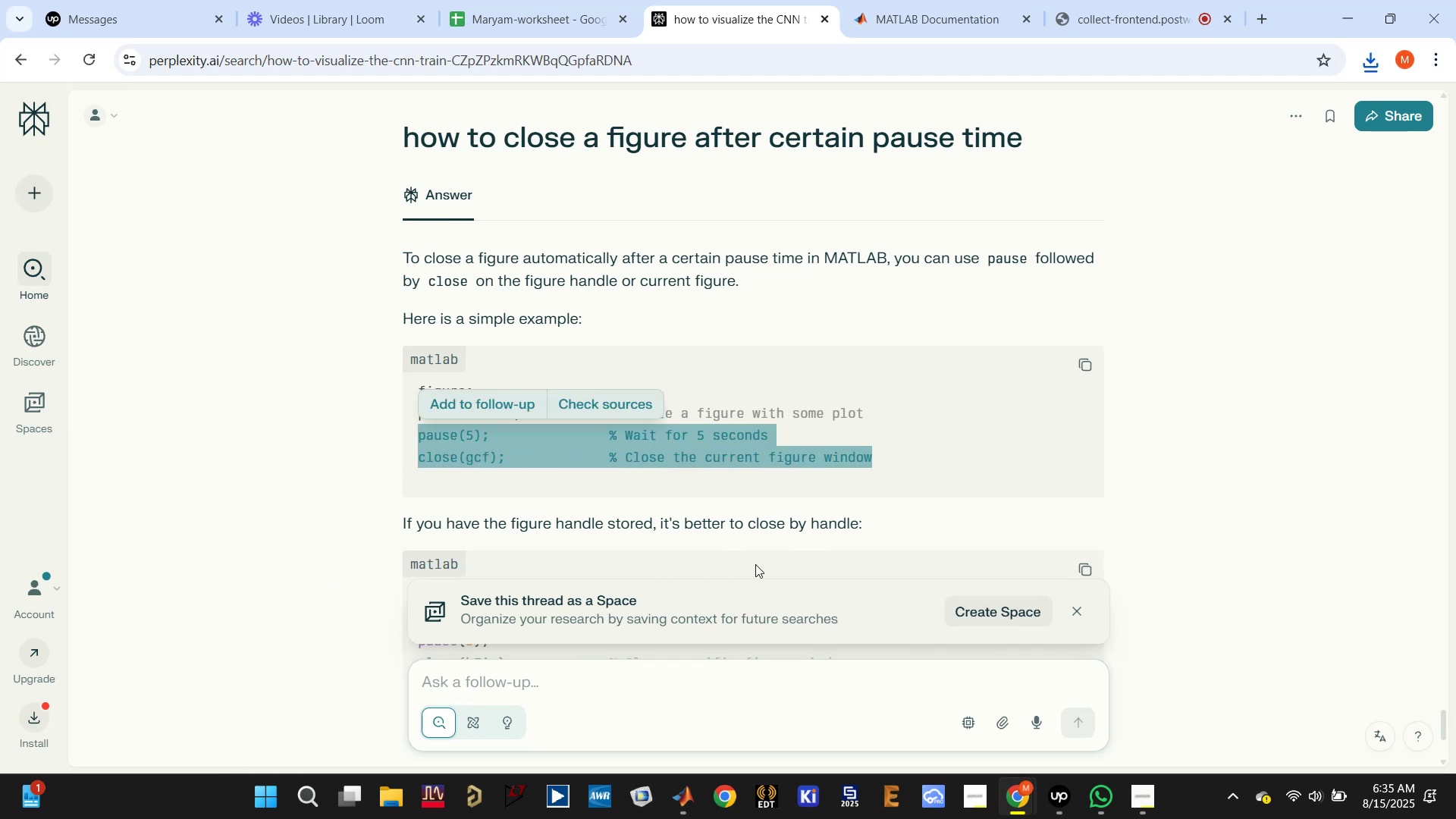 
scroll: coordinate [799, 511], scroll_direction: down, amount: 1.0
 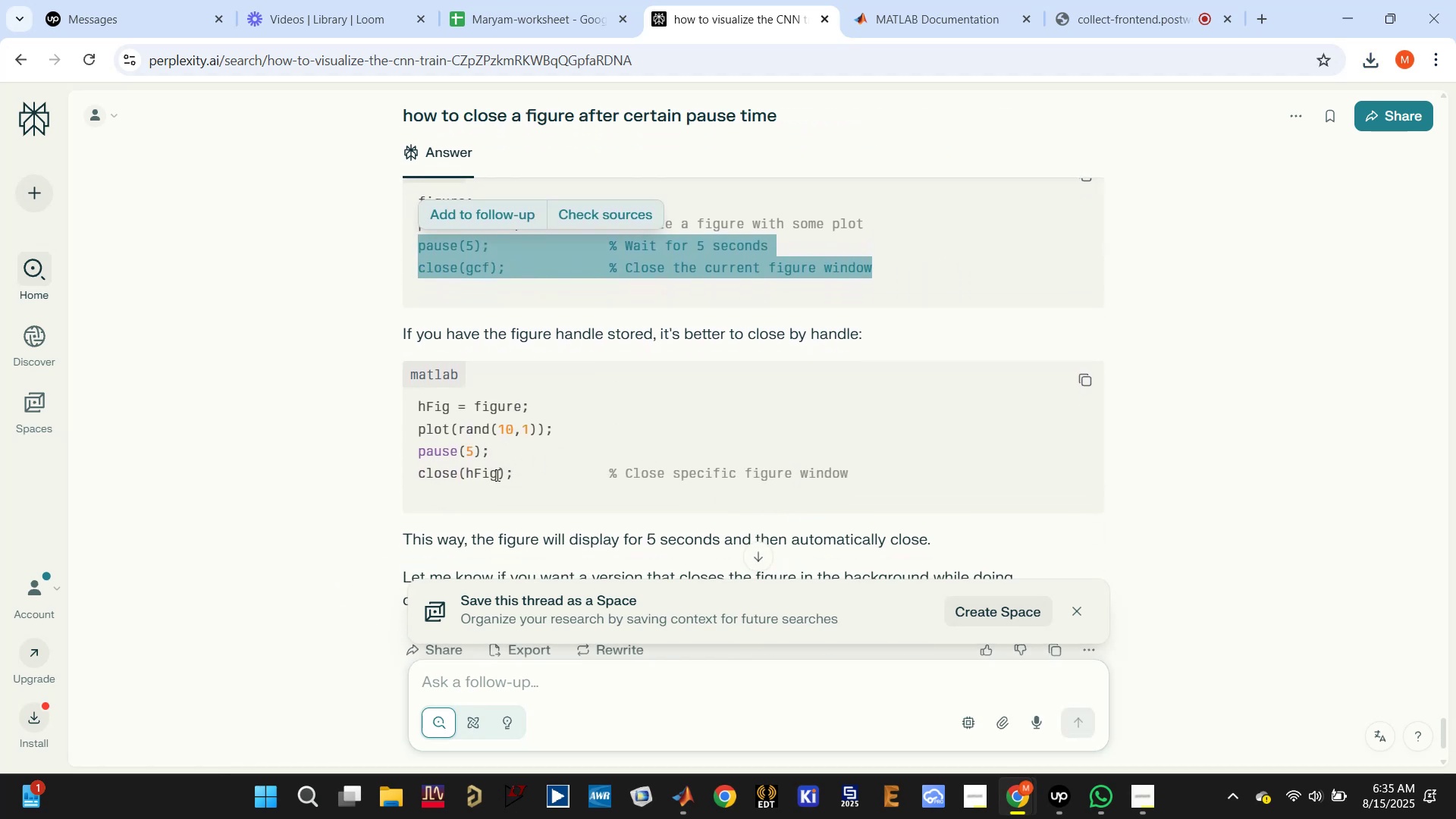 
double_click([431, 400])
 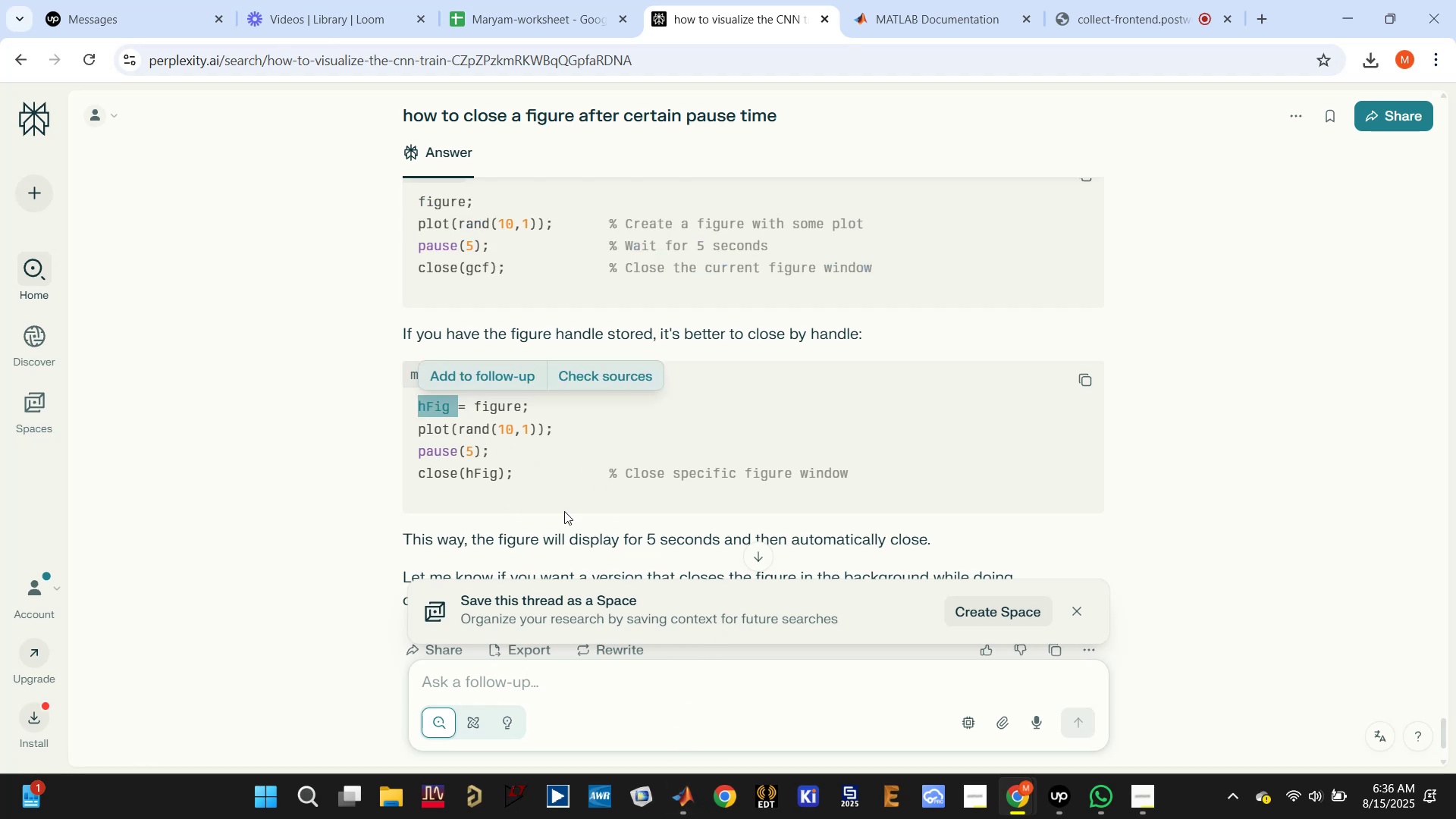 
wait(5.65)
 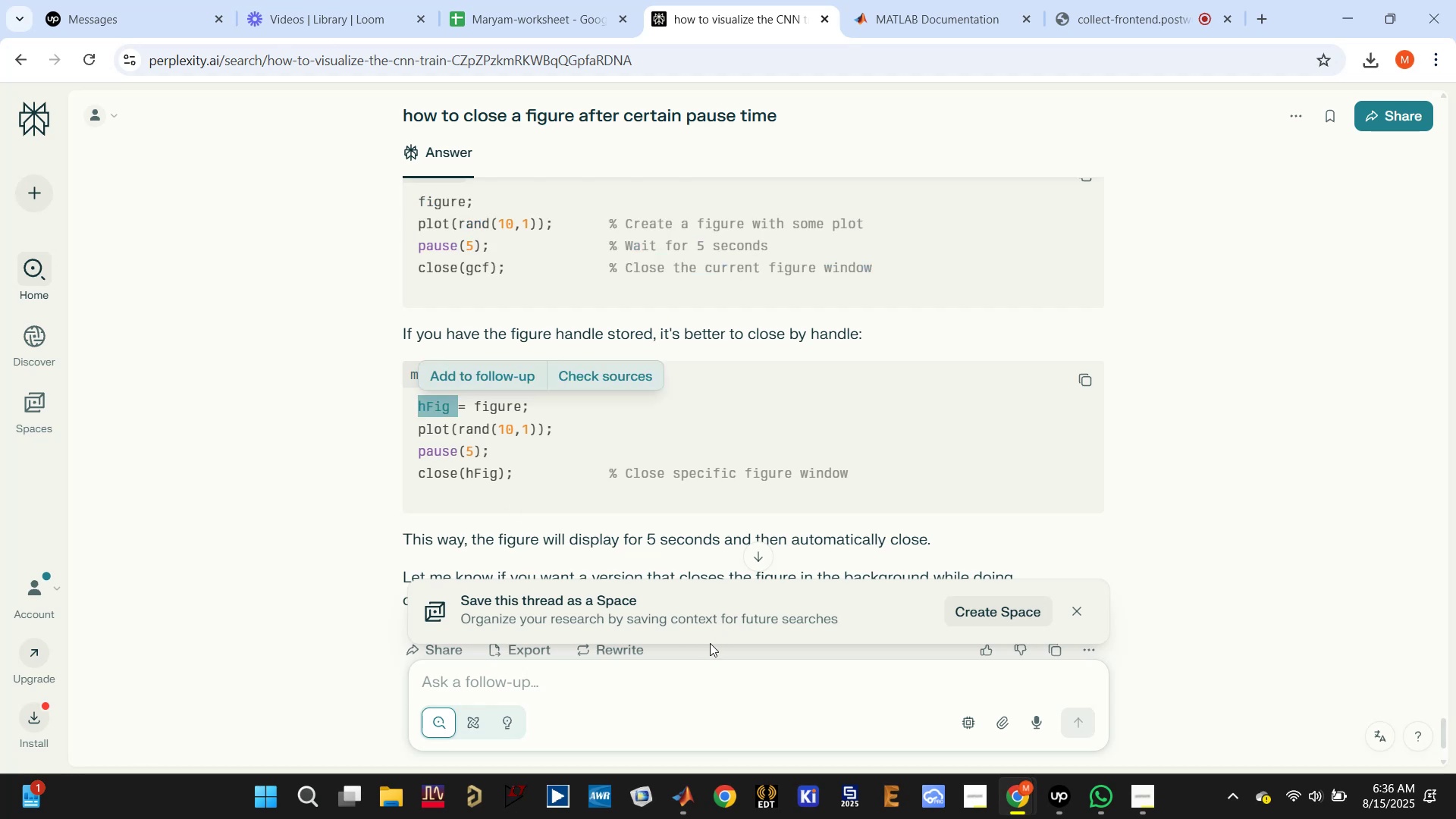 
left_click([612, 706])
 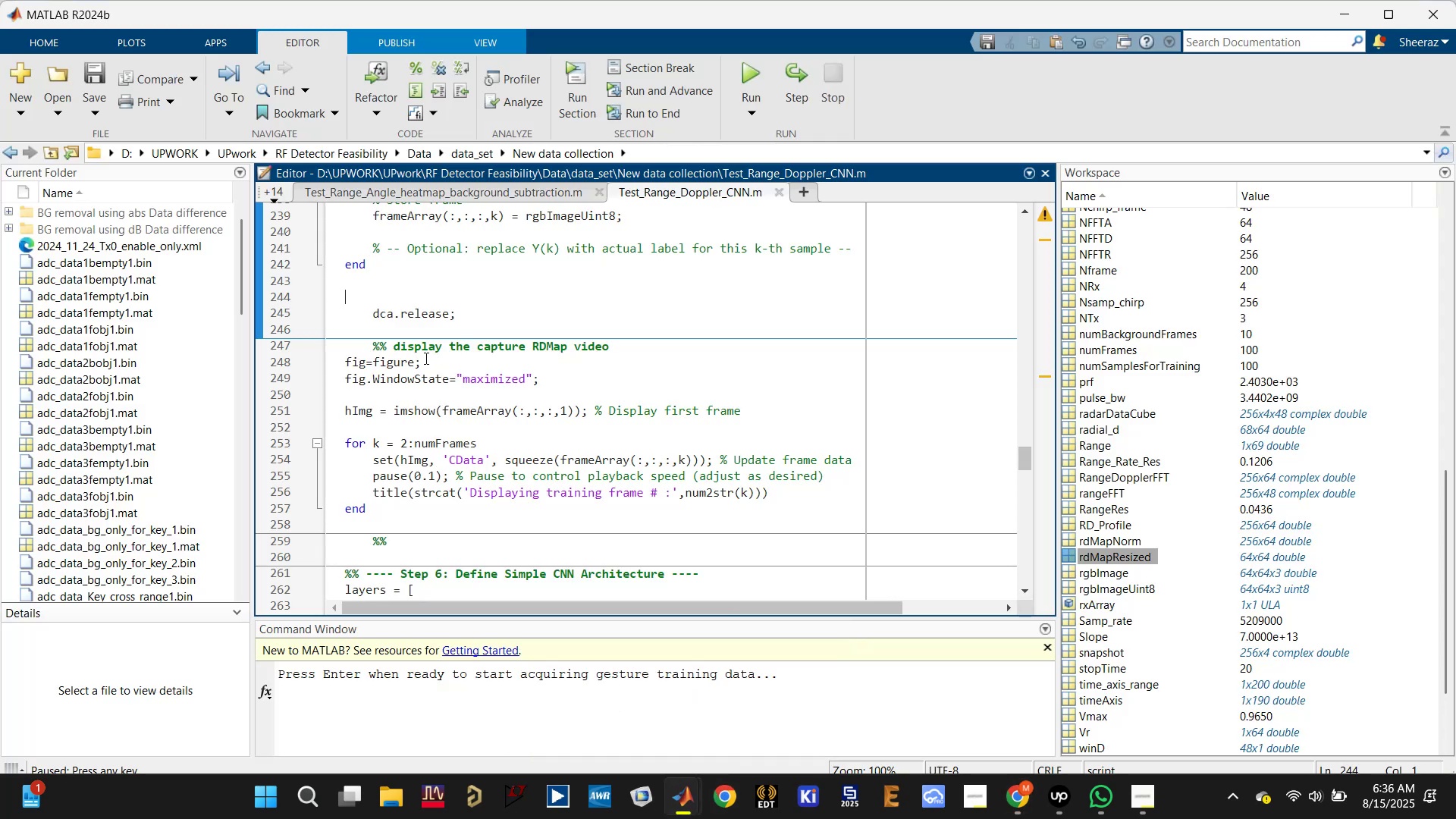 
left_click([404, 359])
 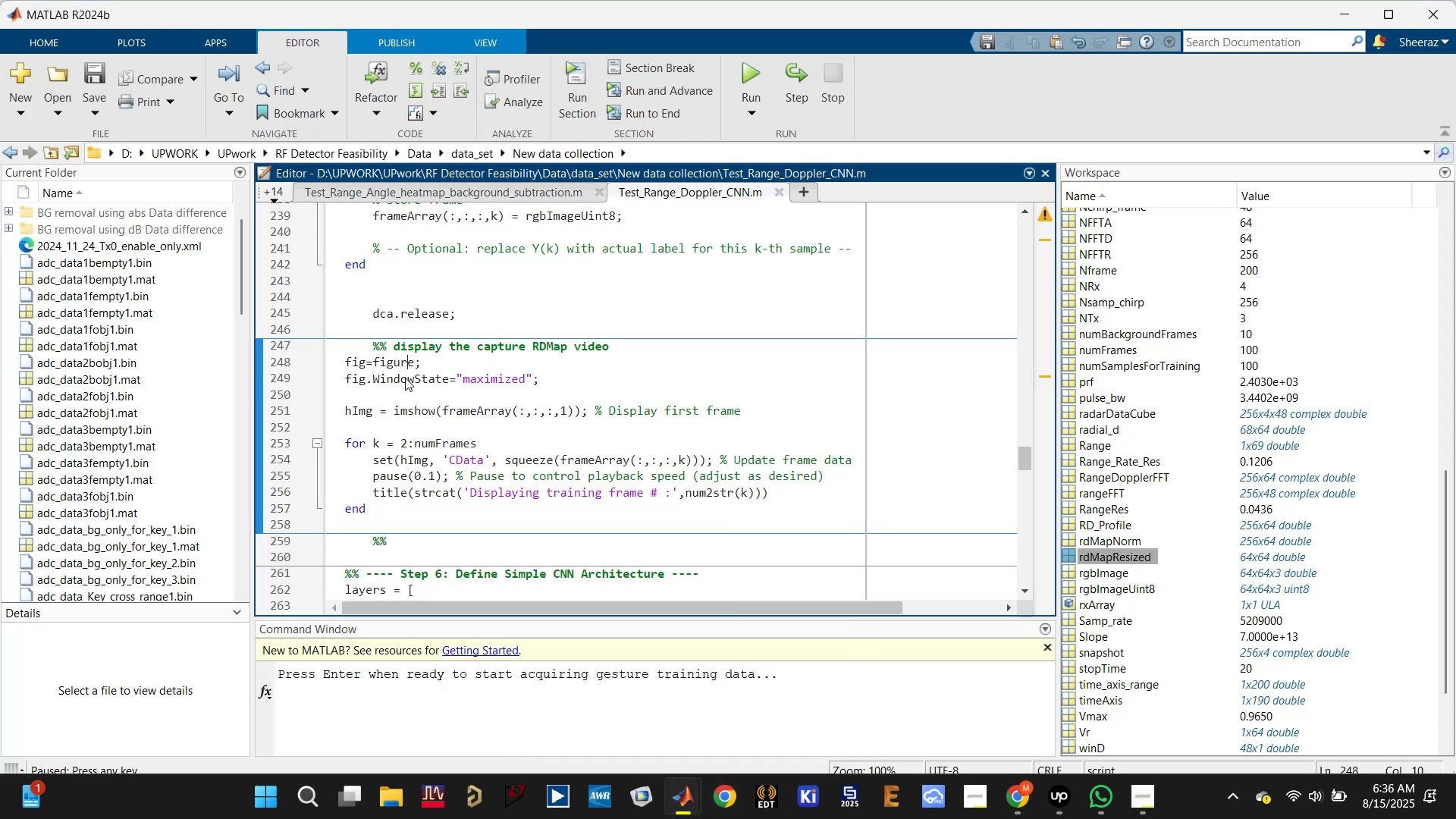 
scroll: coordinate [419, 436], scroll_direction: up, amount: 12.0
 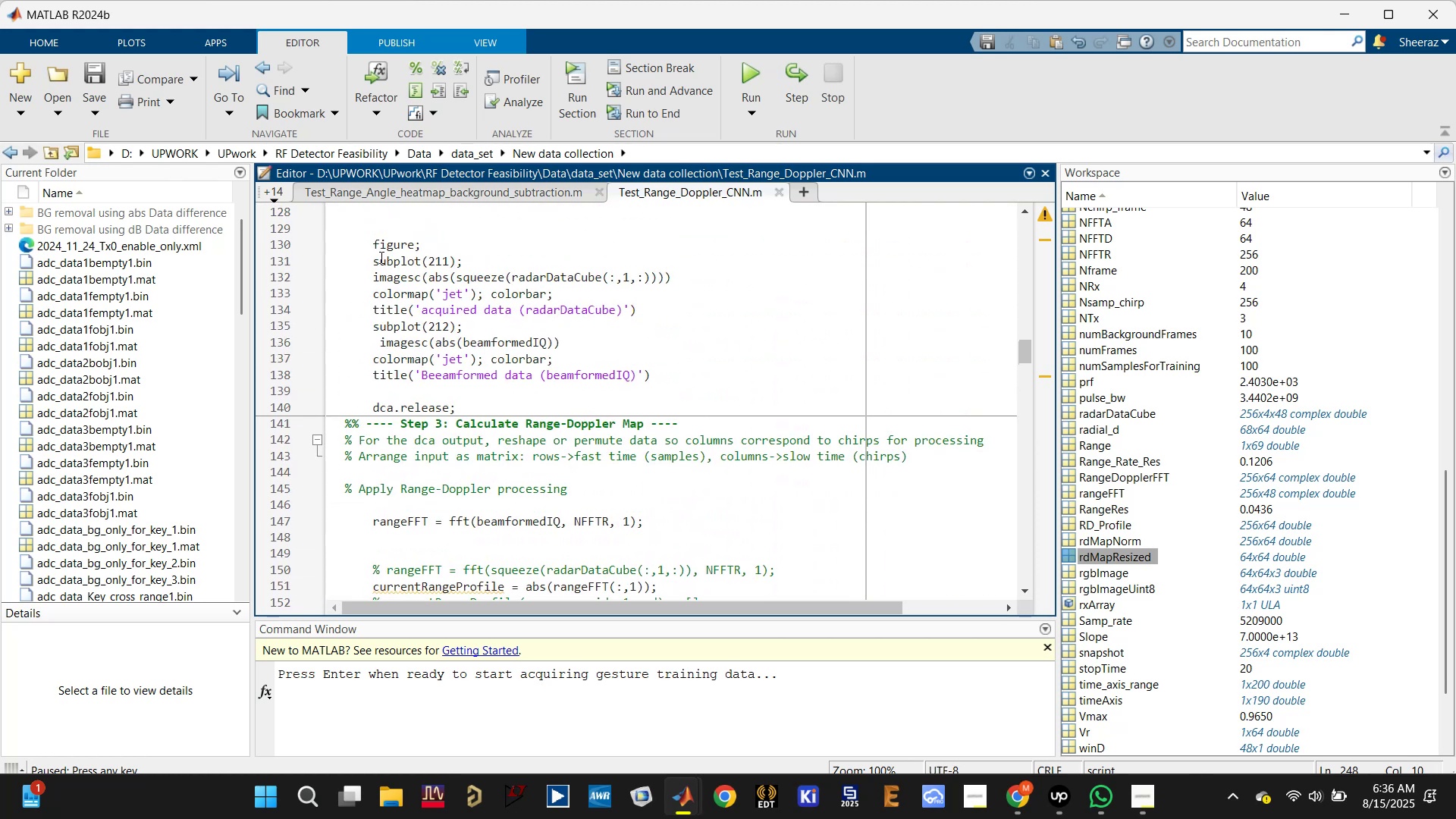 
left_click([369, 247])
 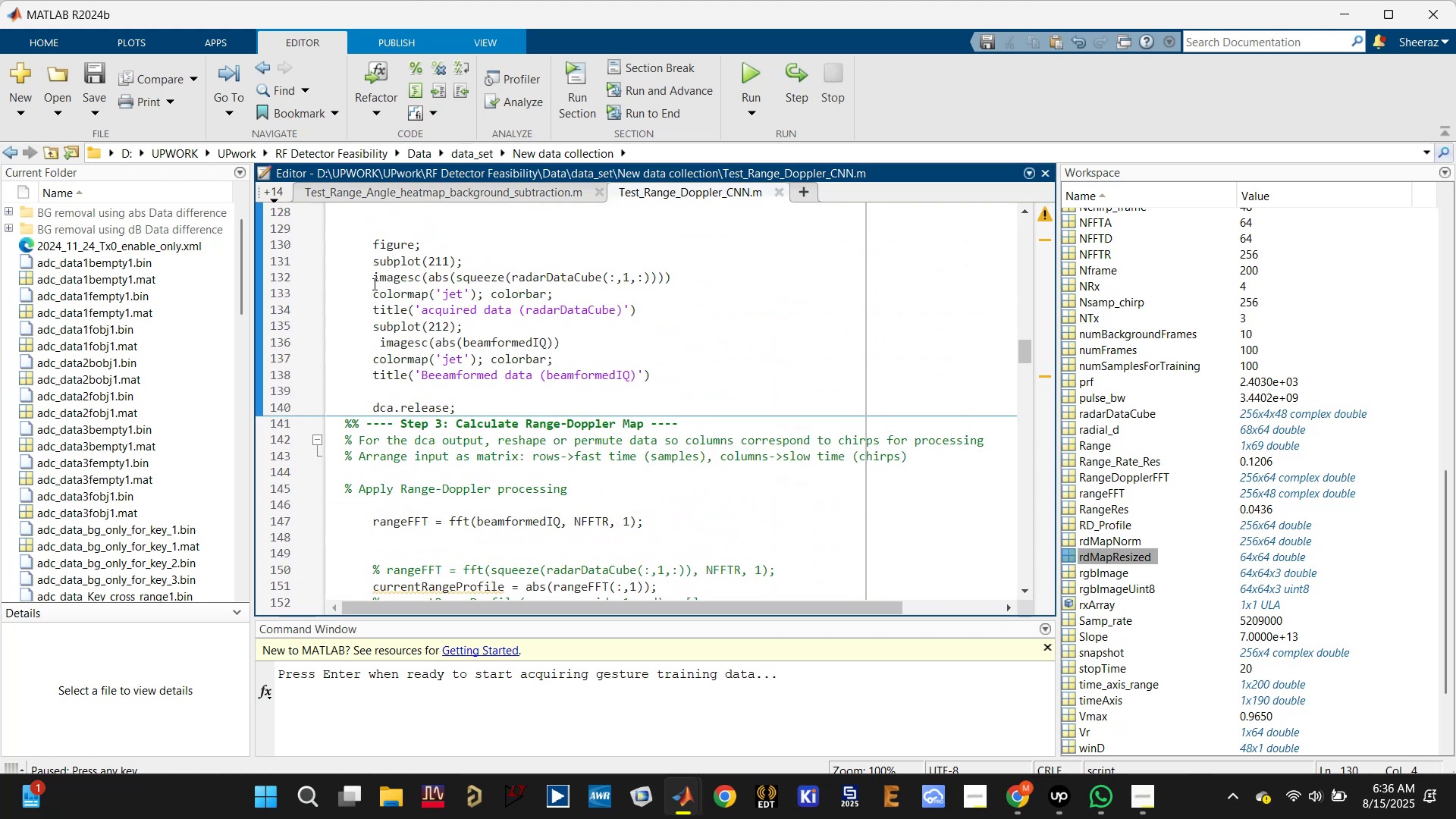 
type(hfig=)
 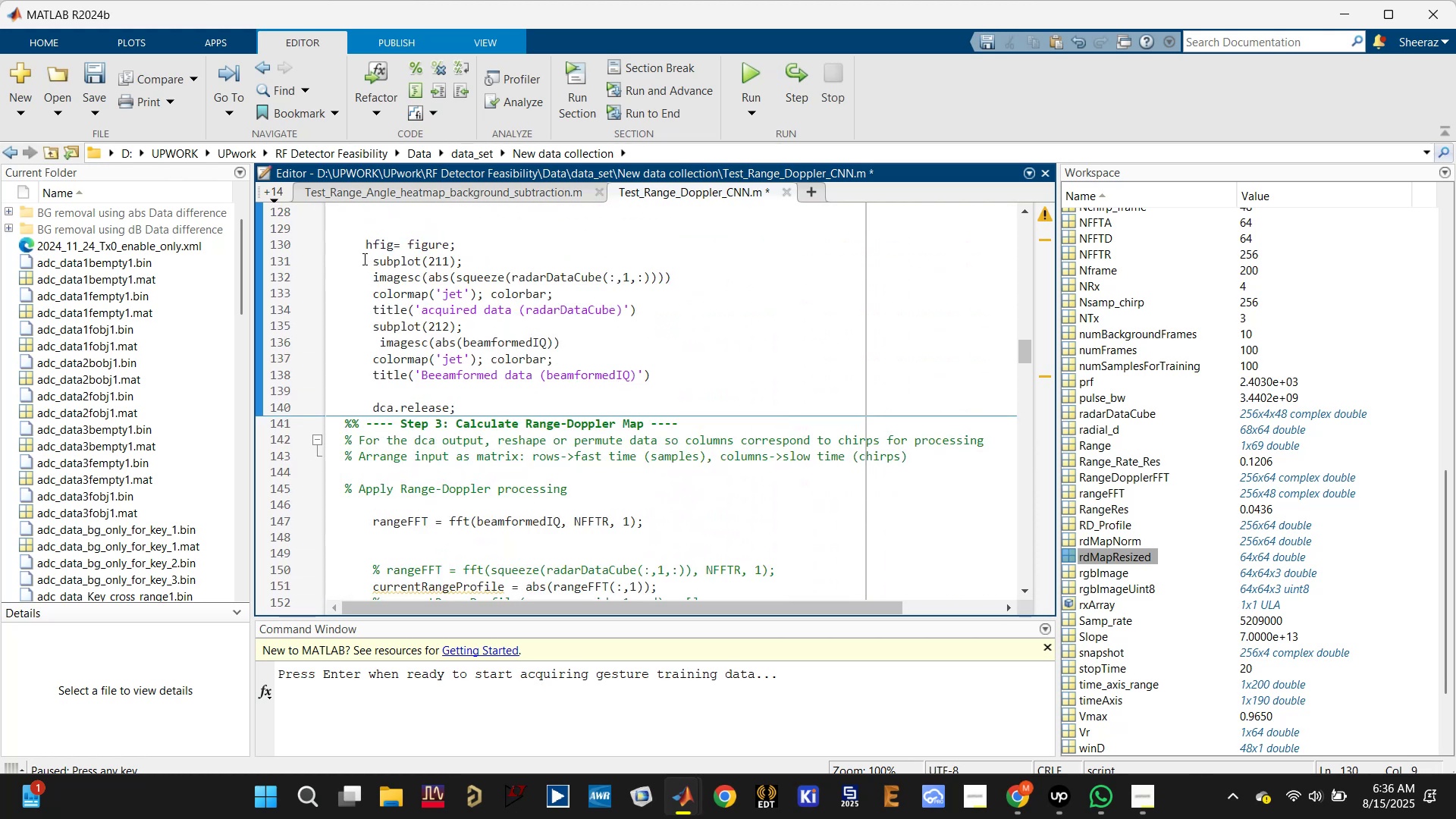 
left_click([365, 245])
 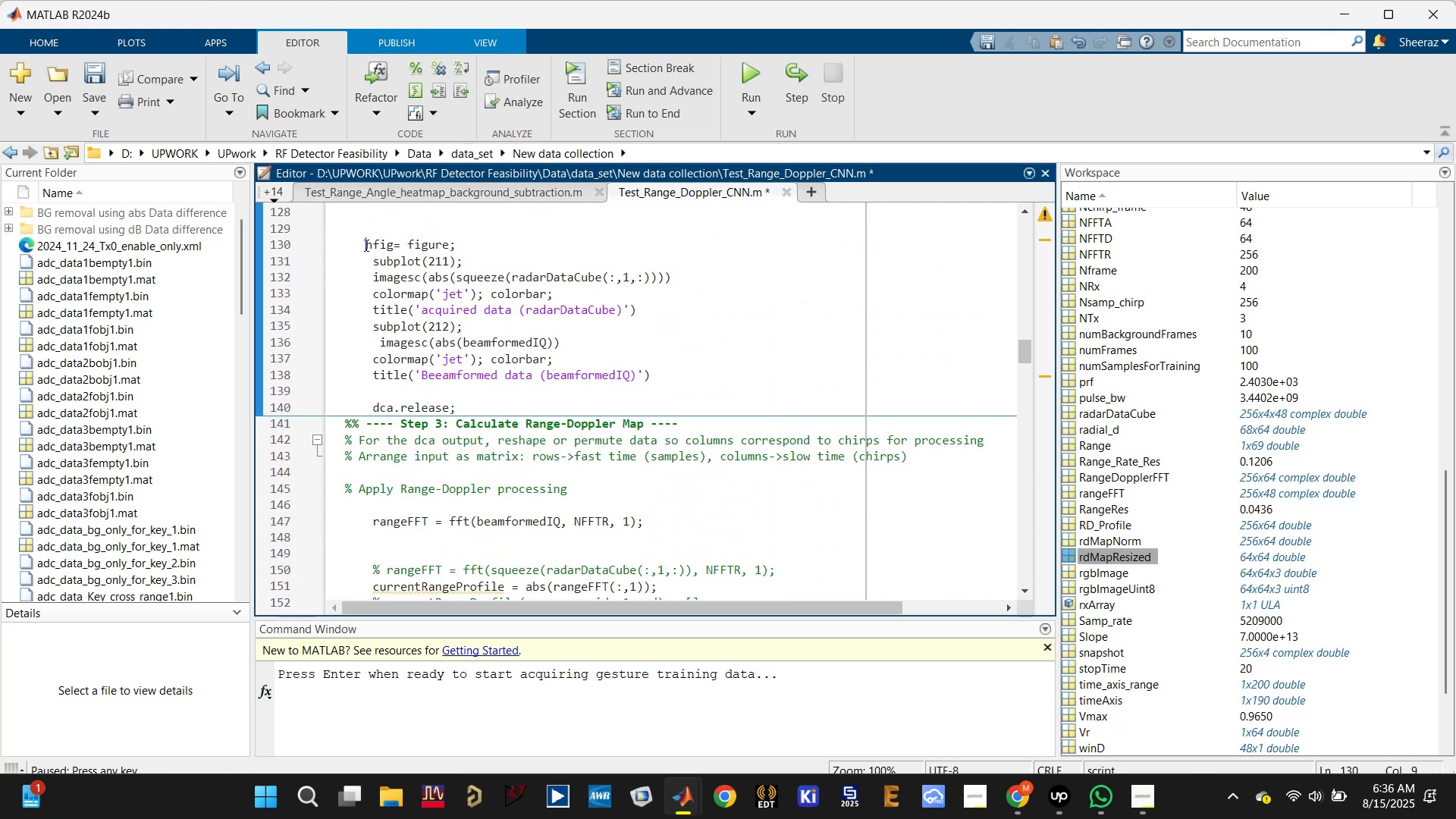 
key(Tab)
 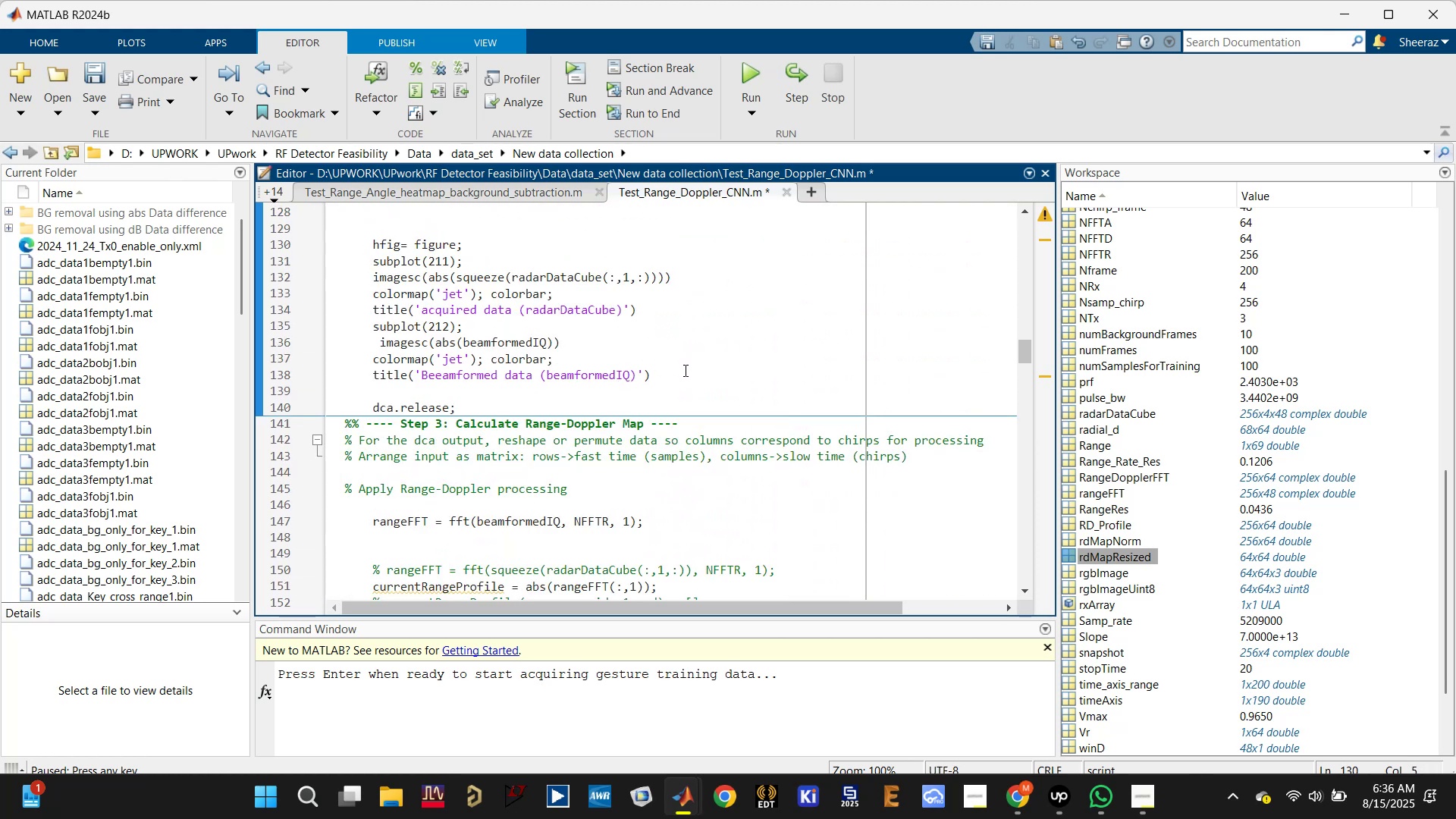 
left_click([686, 372])
 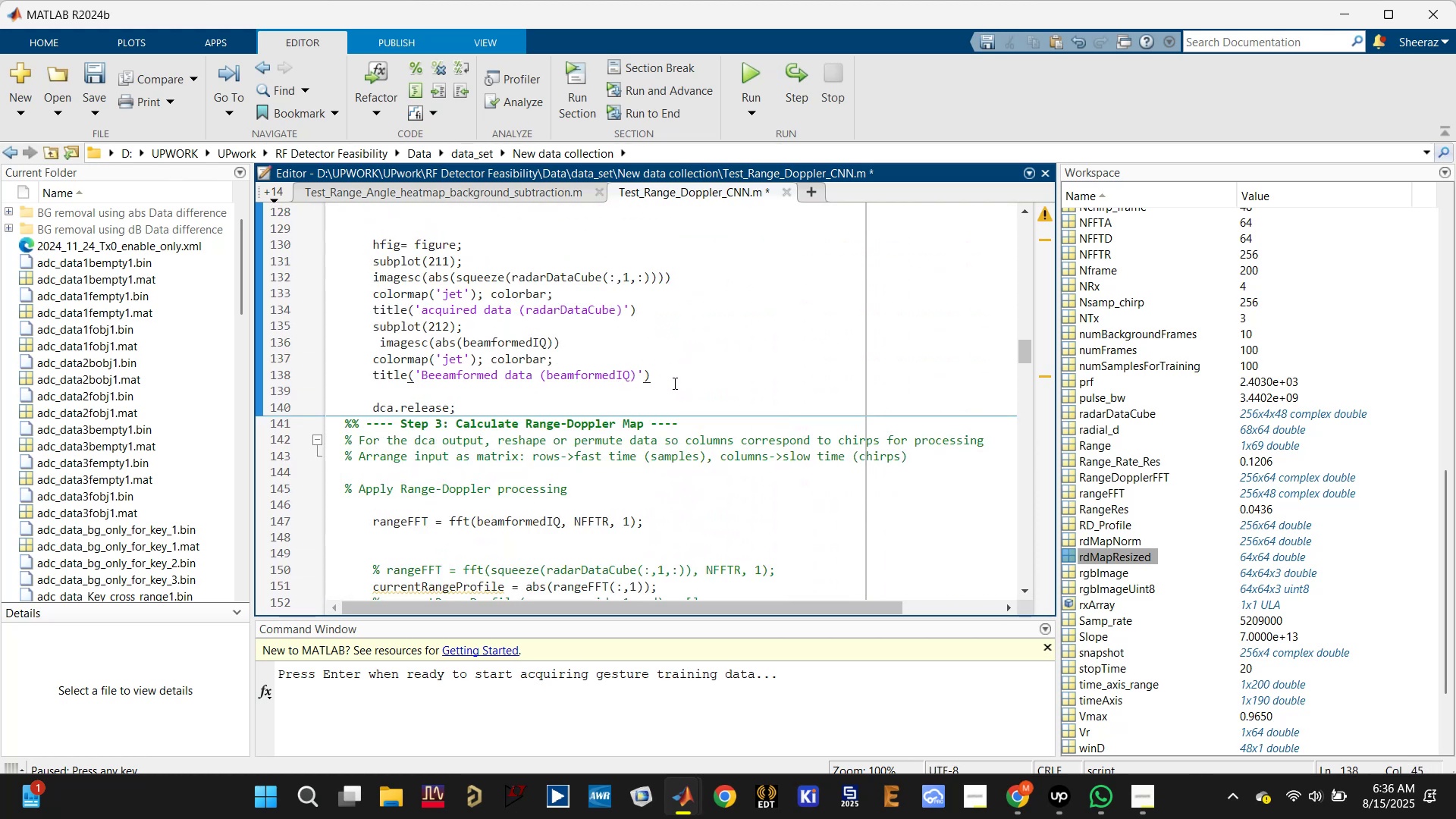 
key(Enter)
 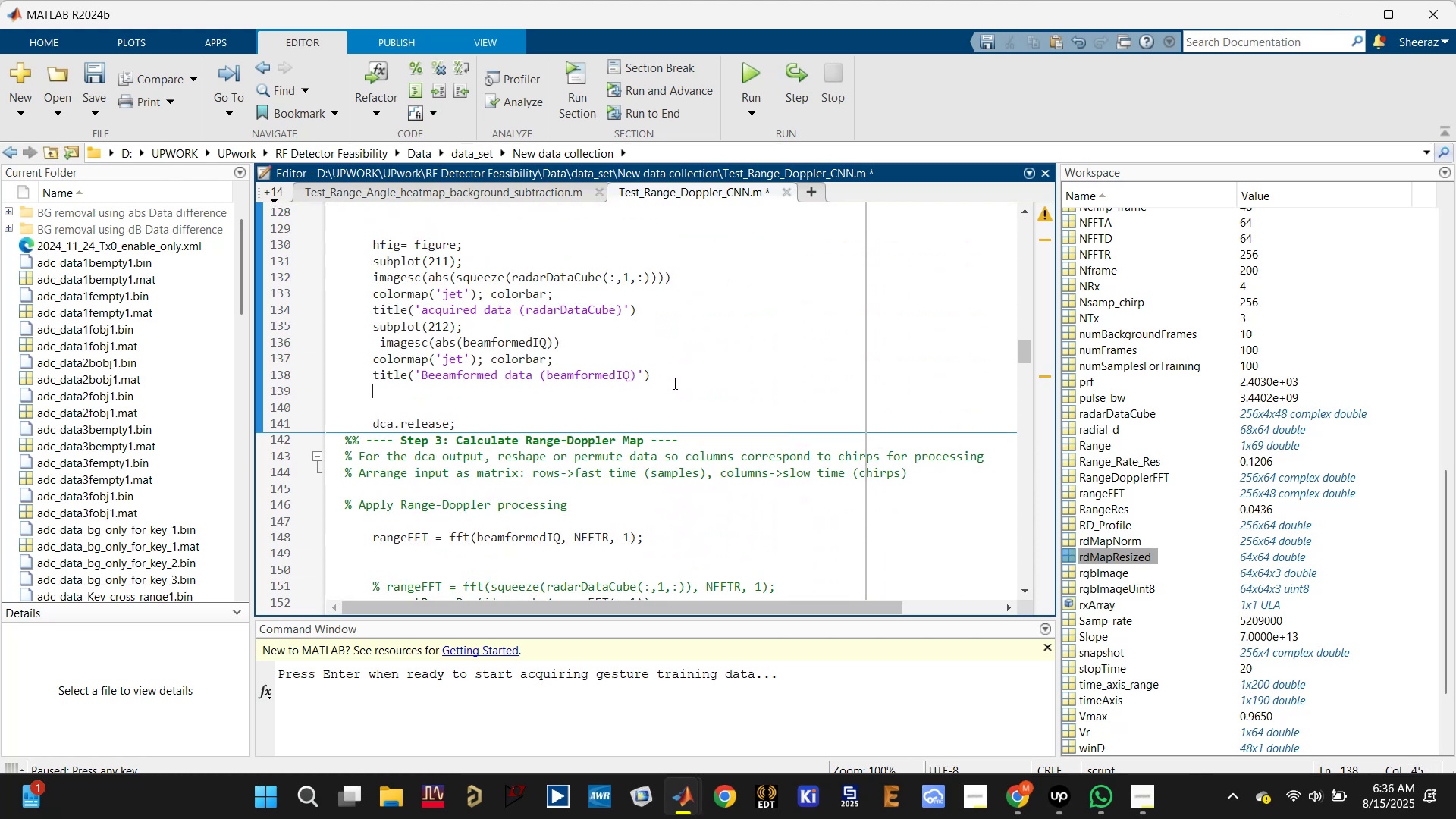 
type(paus)
key(Backspace)
key(Backspace)
key(Backspace)
key(Backspace)
key(Backspace)
key(Backspace)
key(Backspace)
key(Backspace)
key(Backspace)
 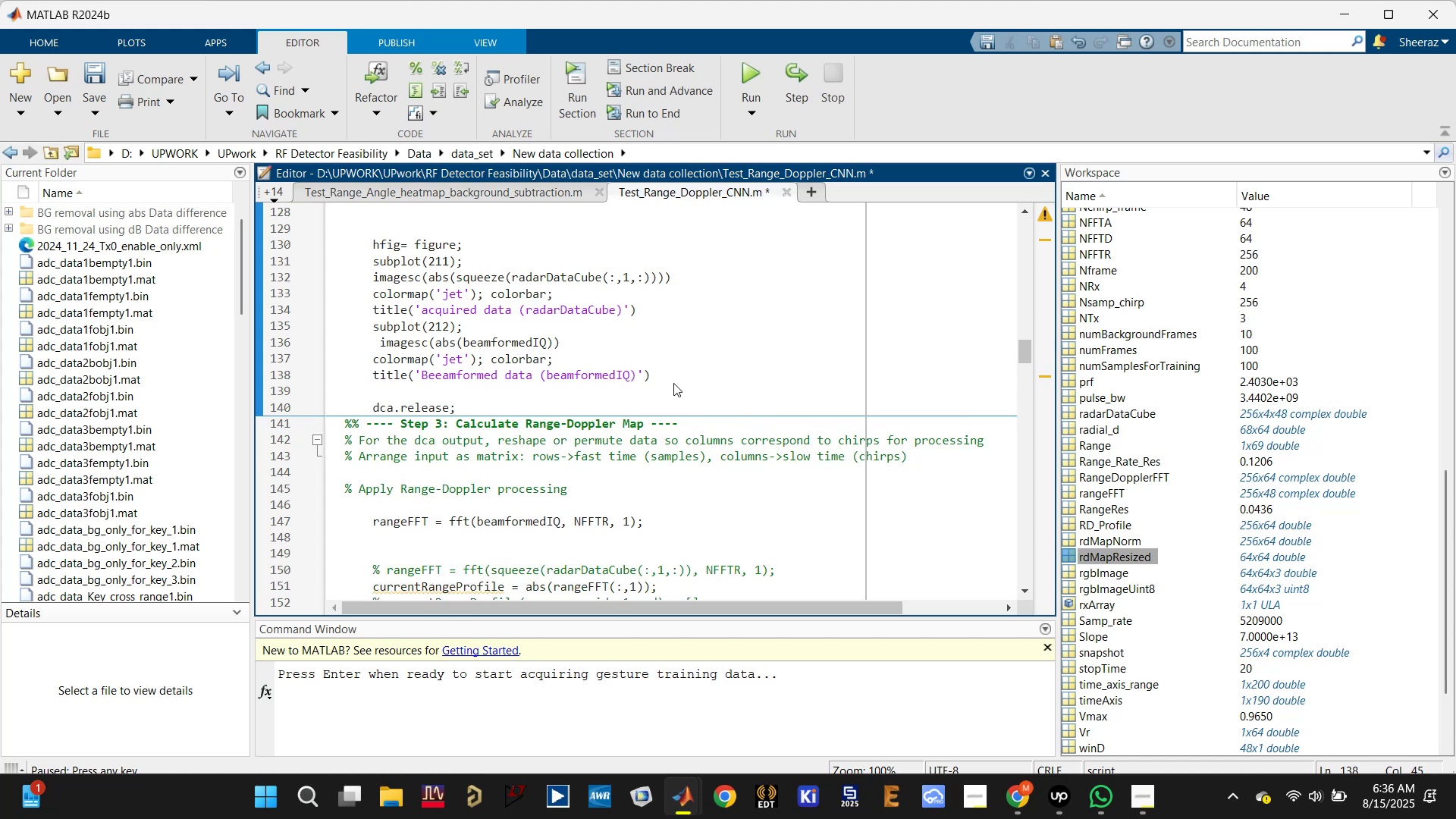 
key(ArrowDown)
 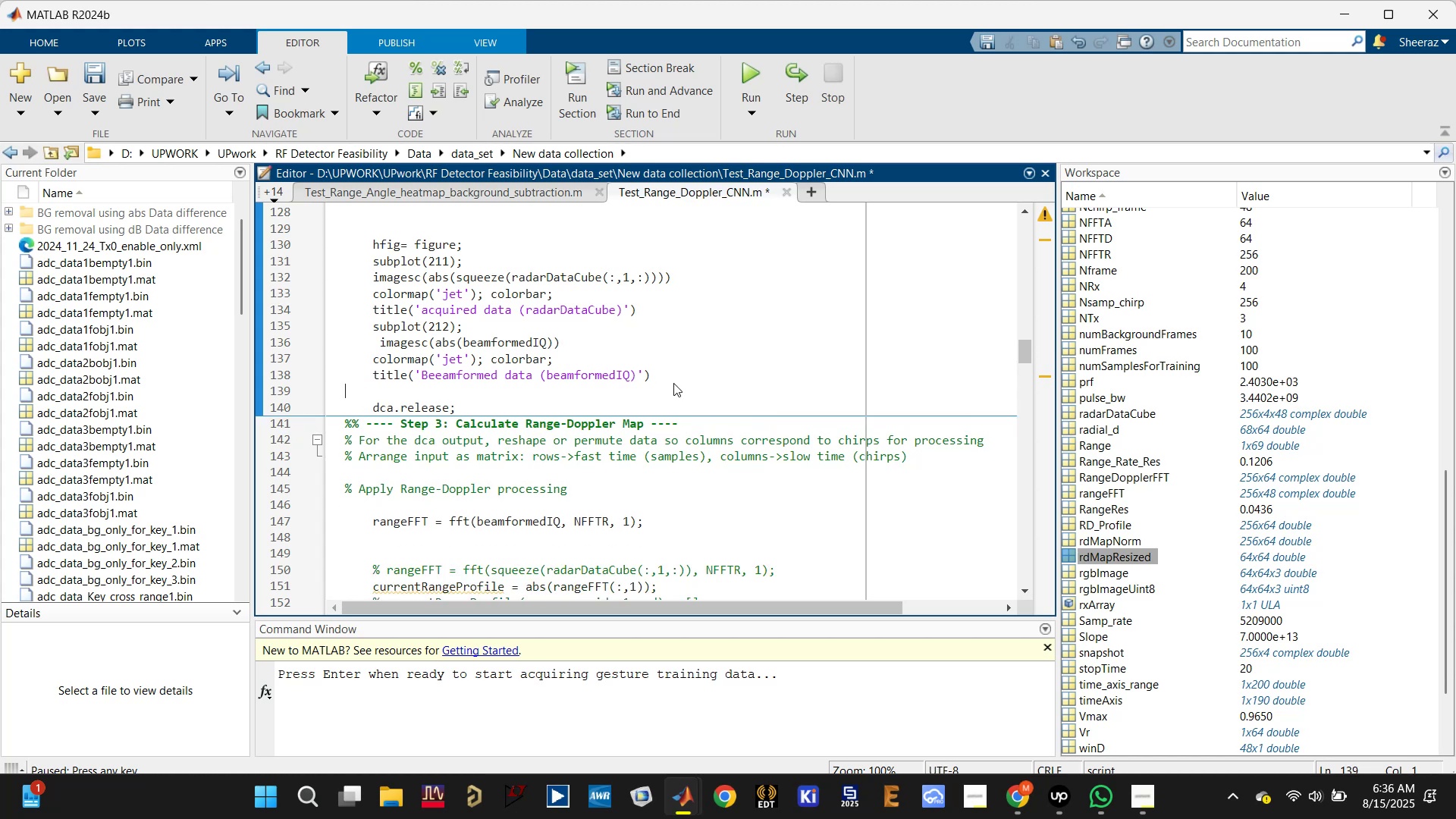 
key(ArrowDown)
 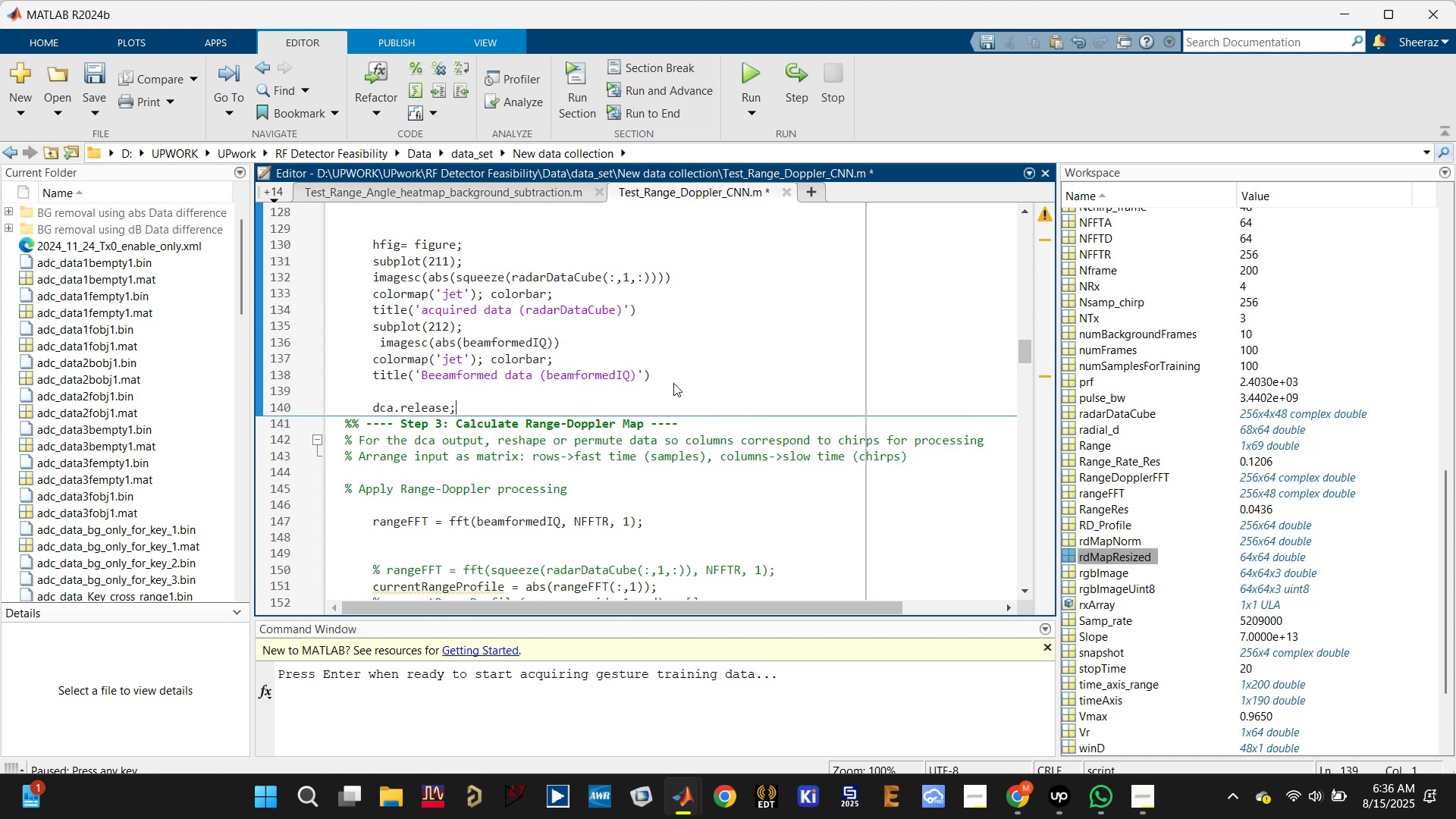 
key(ArrowDown)
 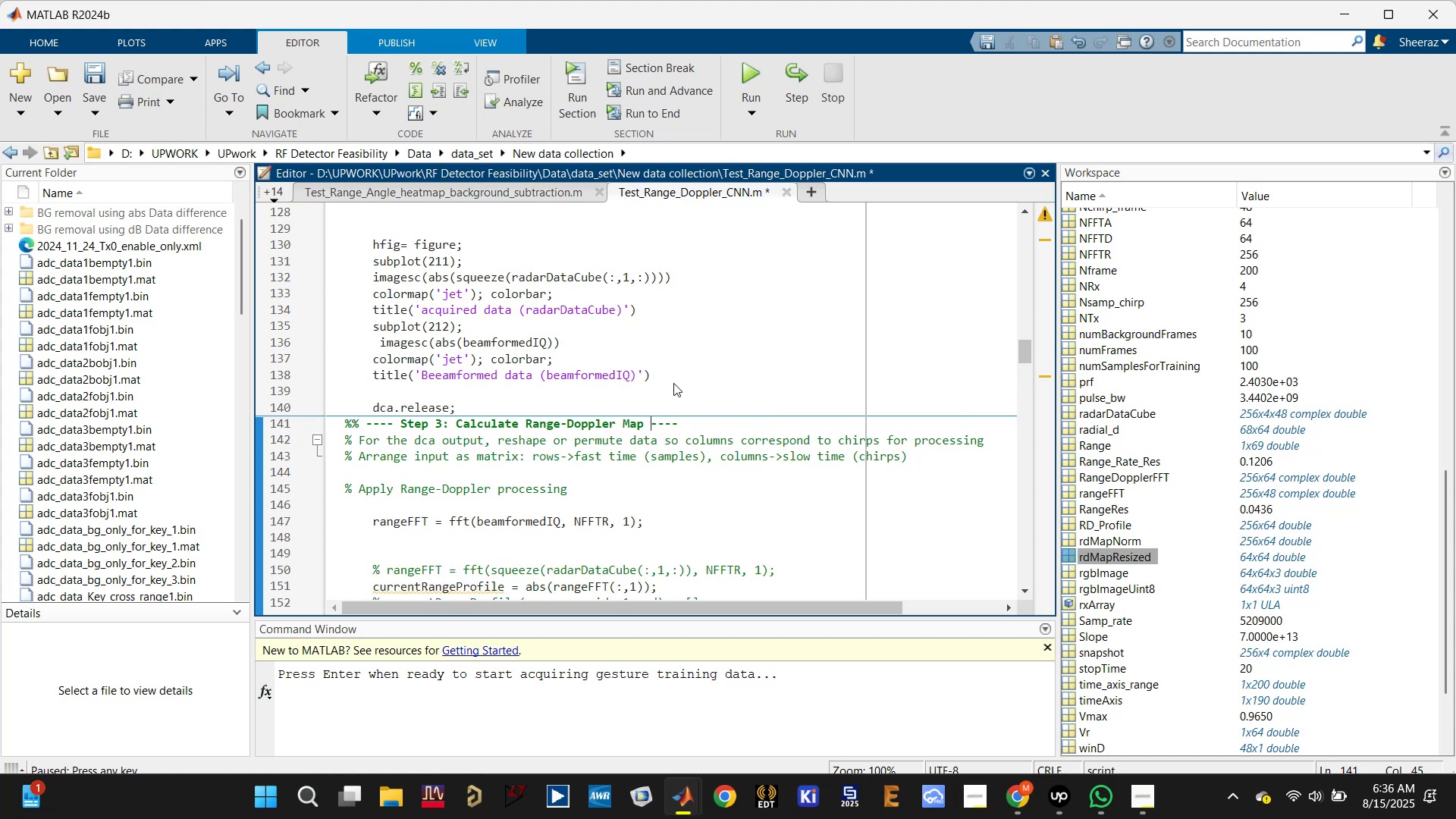 
key(ArrowUp)
 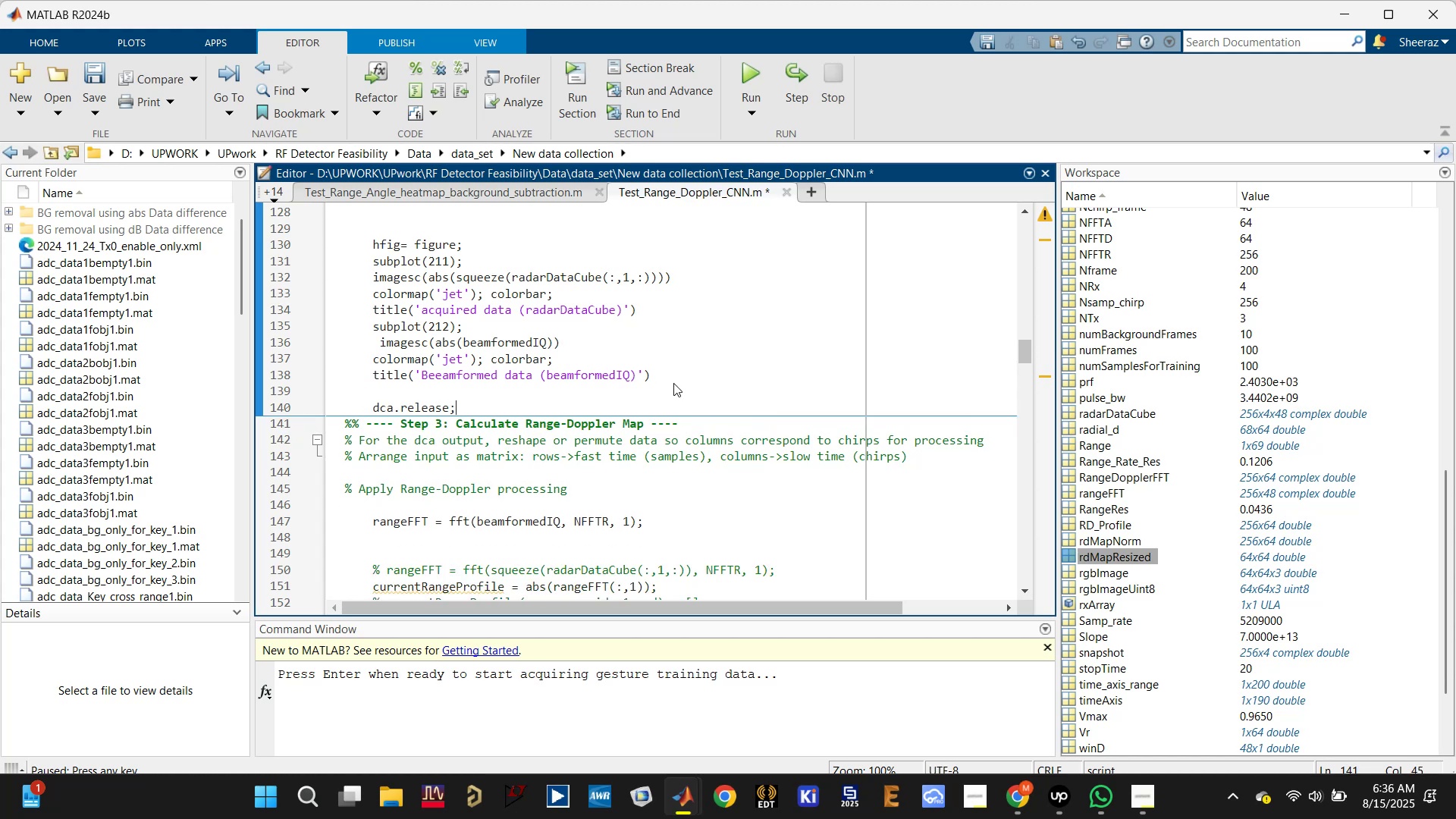 
key(Enter)
 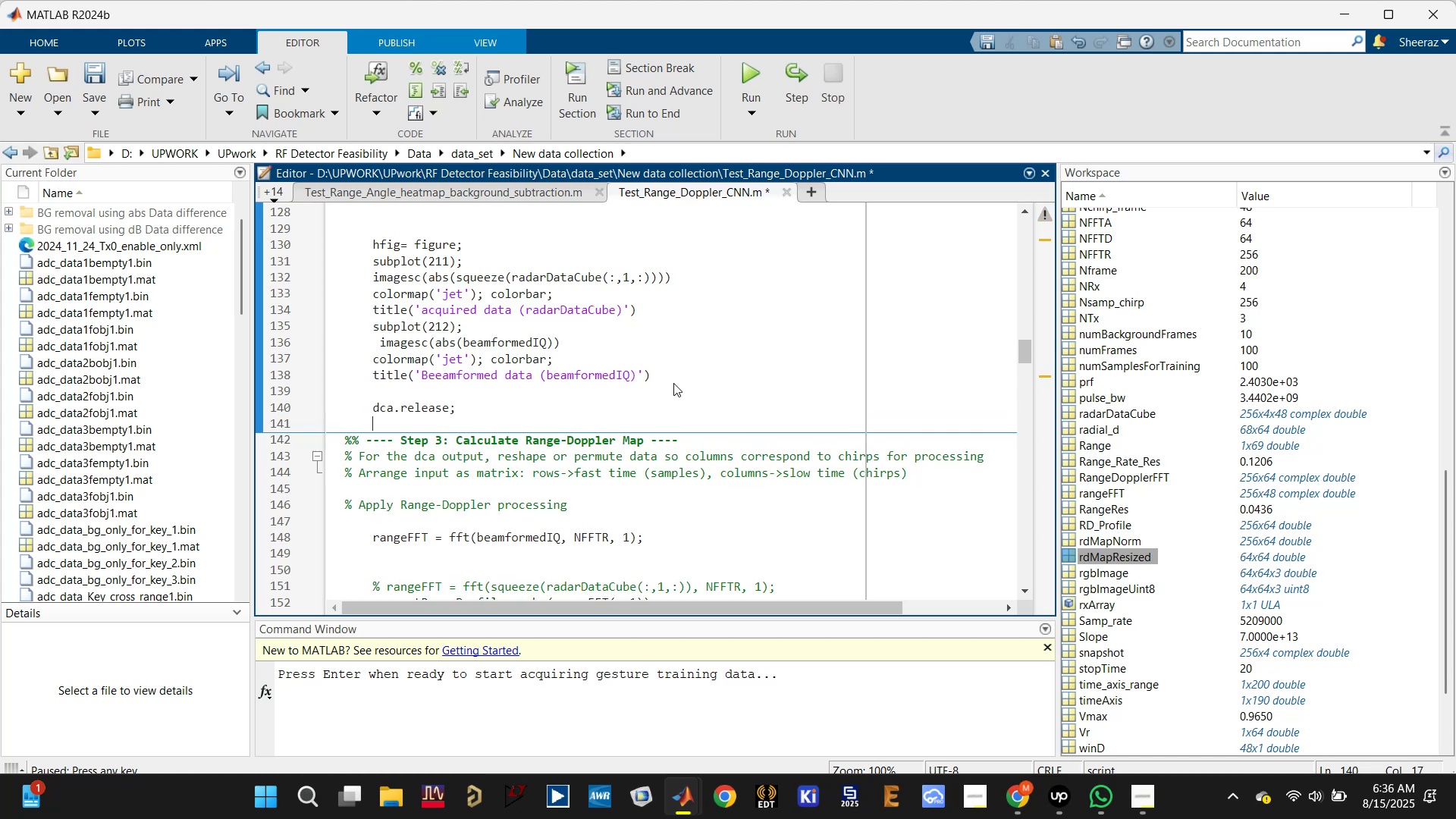 
key(Enter)
 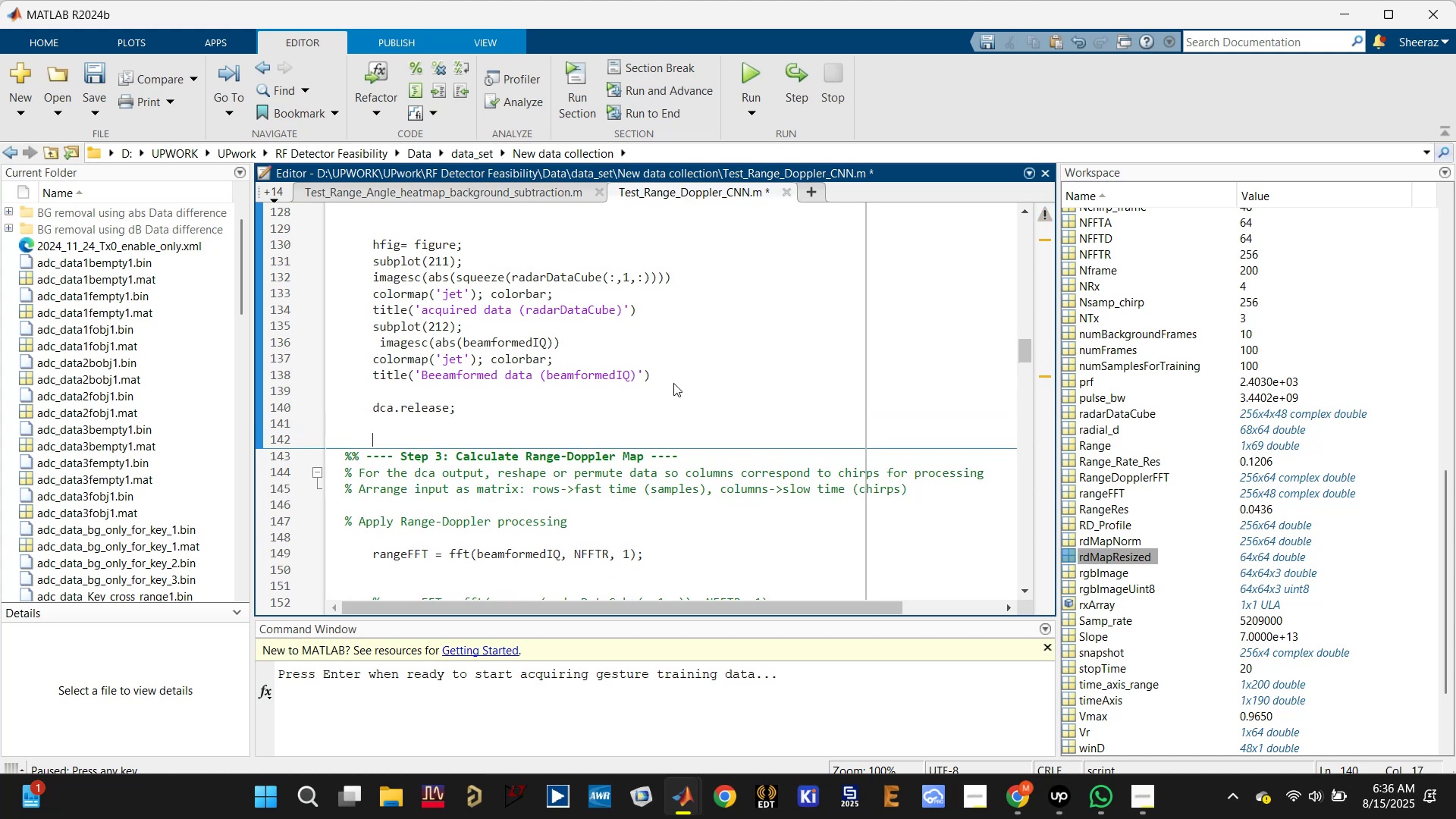 
type(pause())
 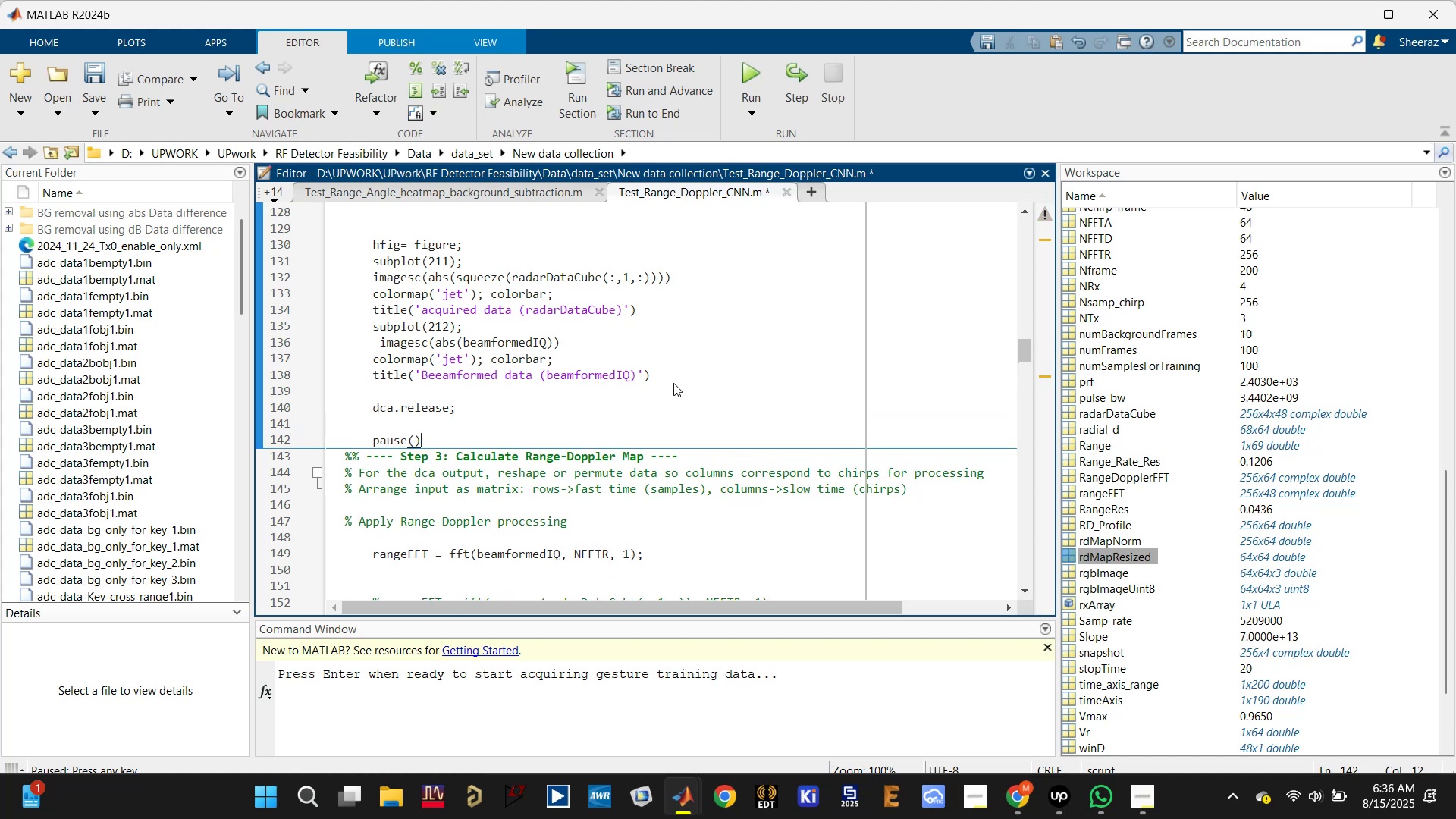 
key(ArrowLeft)
 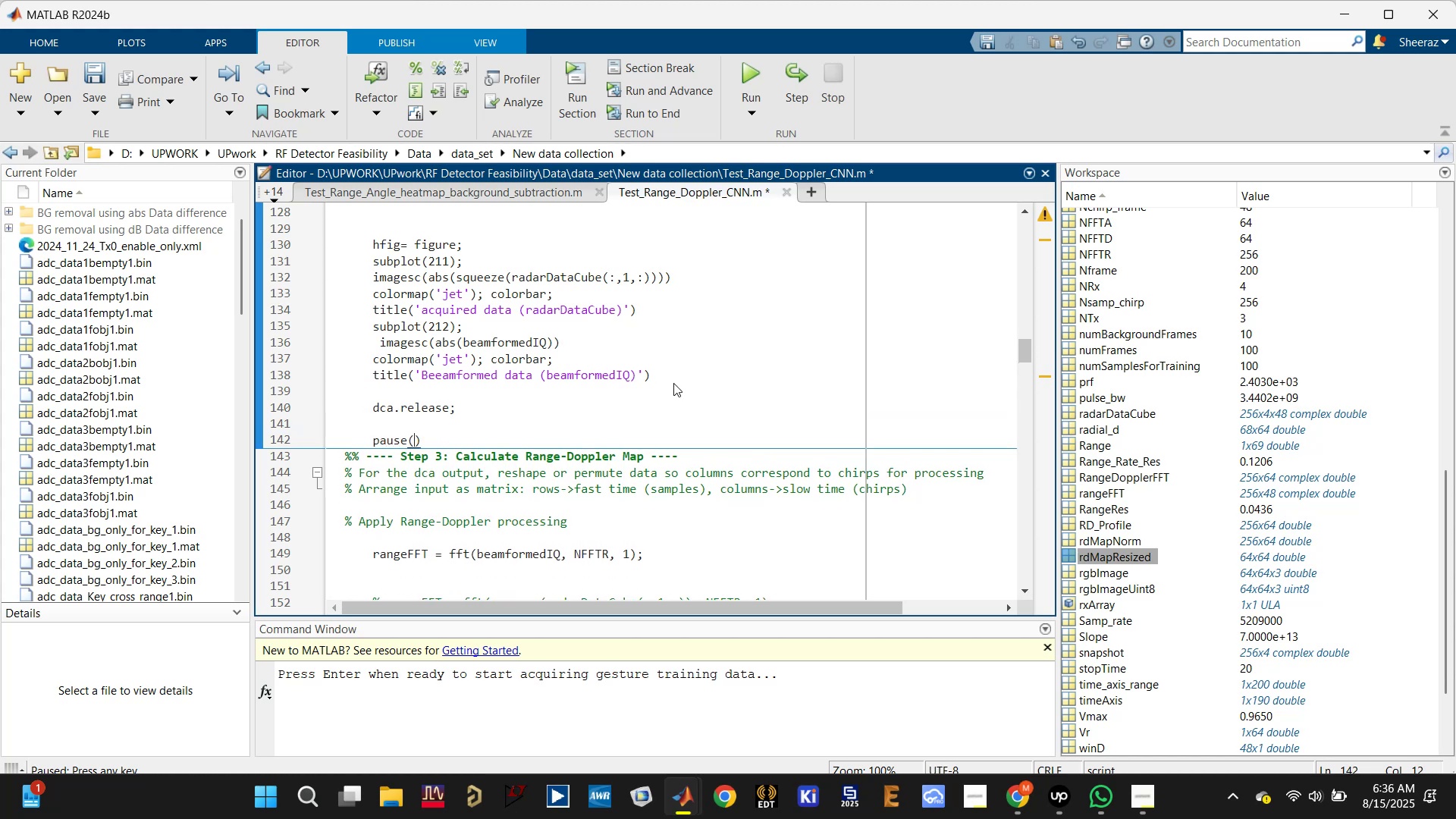 
key(2)
 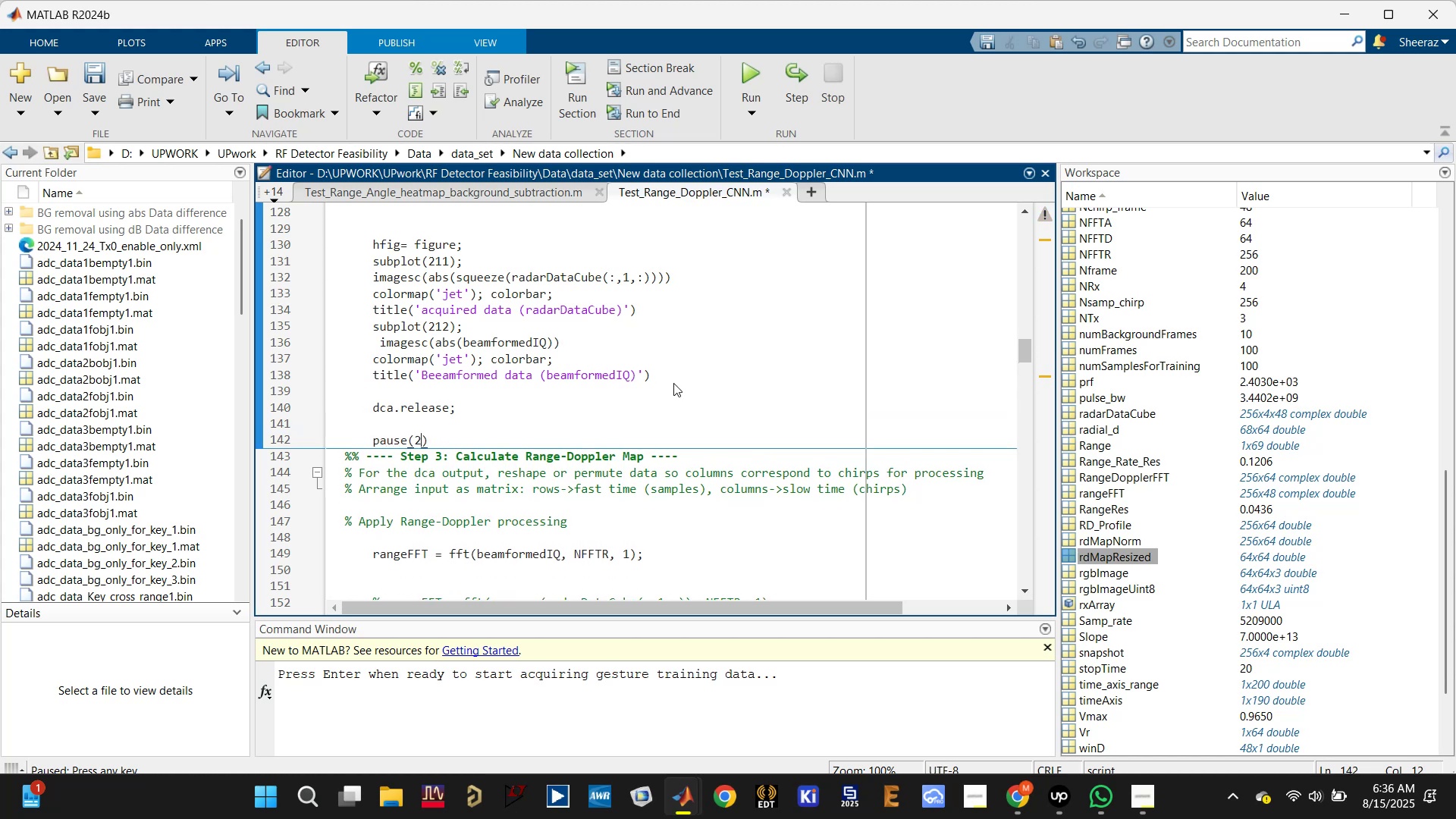 
key(ArrowRight)
 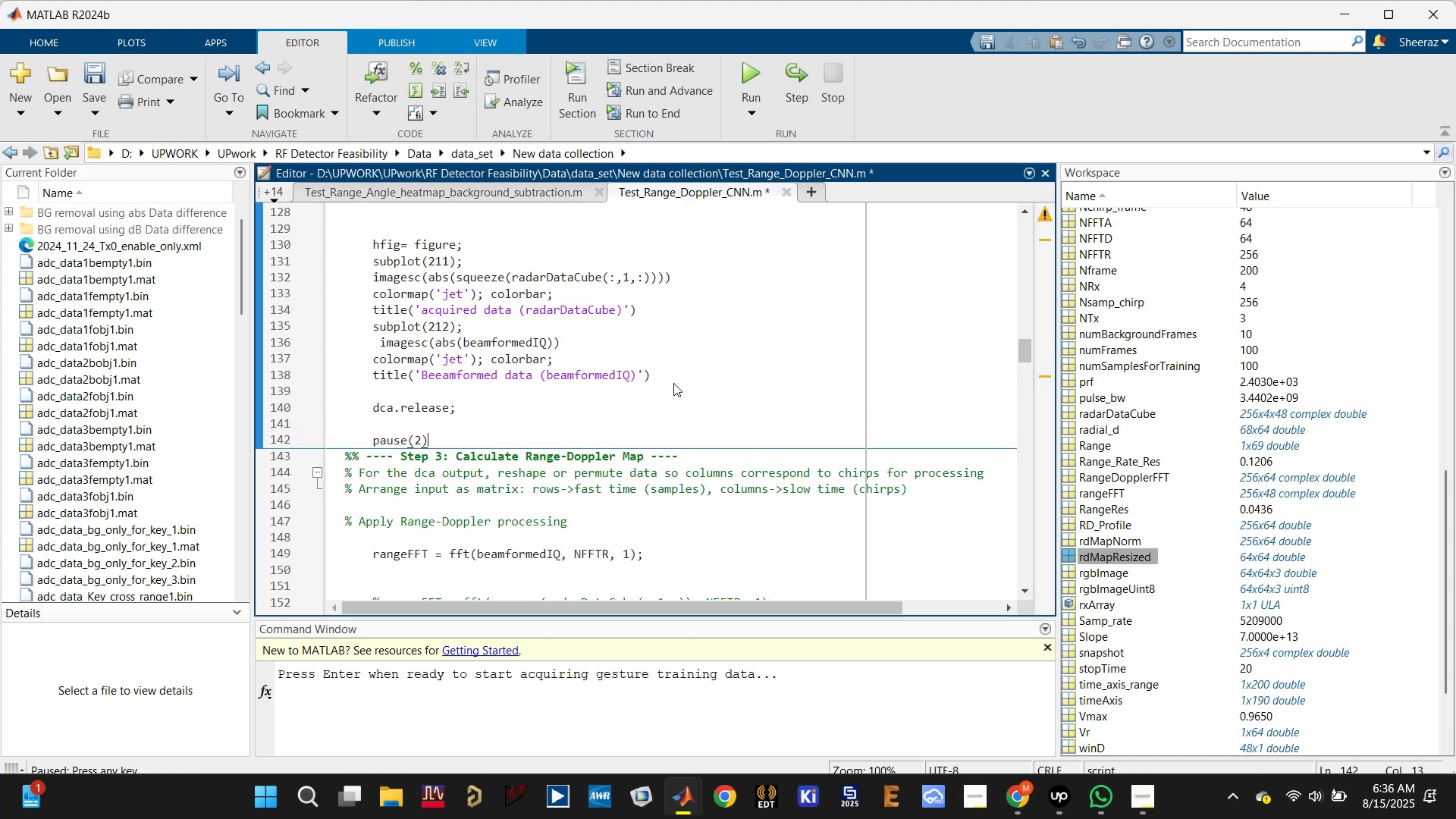 
key(Enter)
 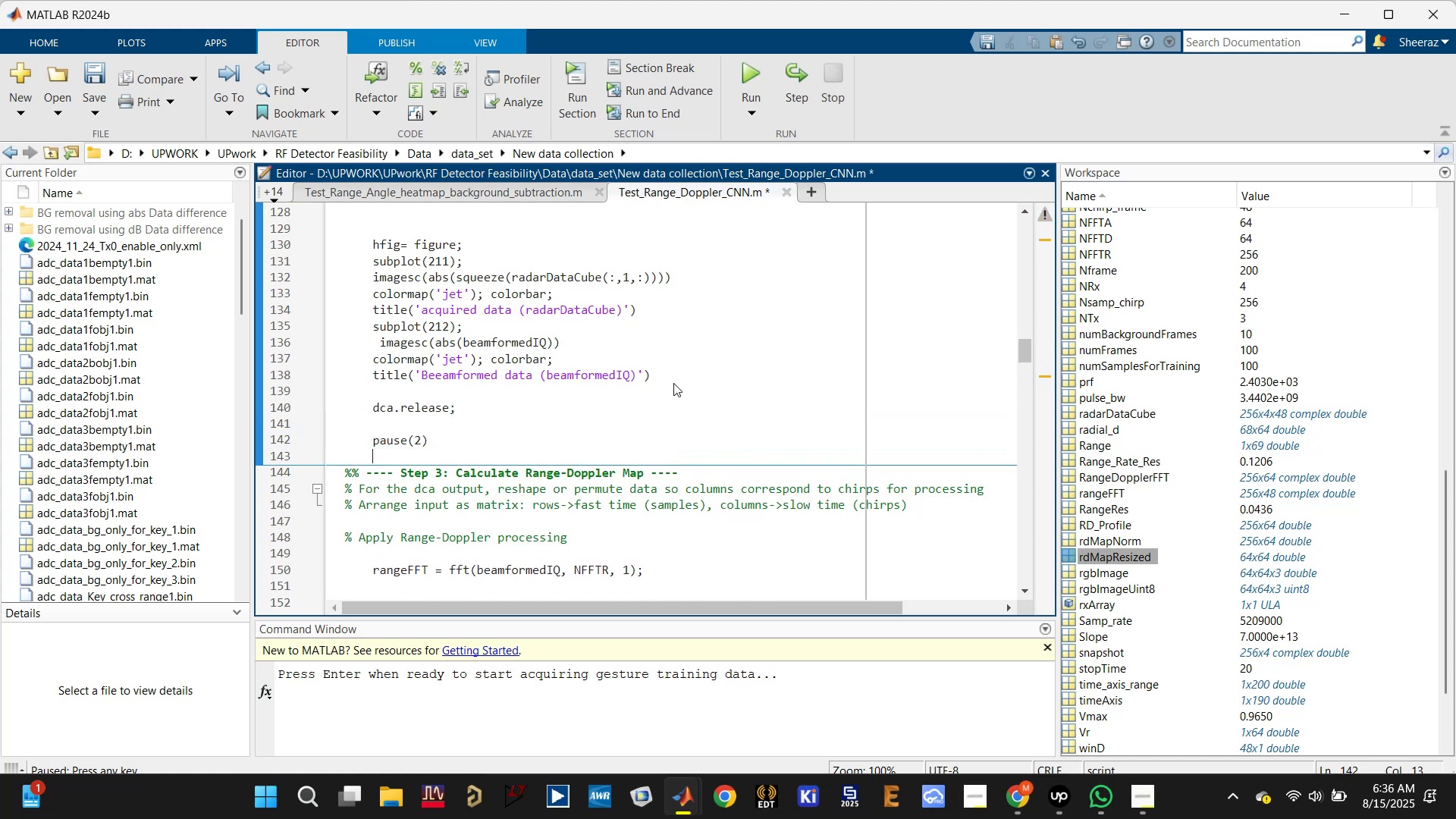 
type(close())
 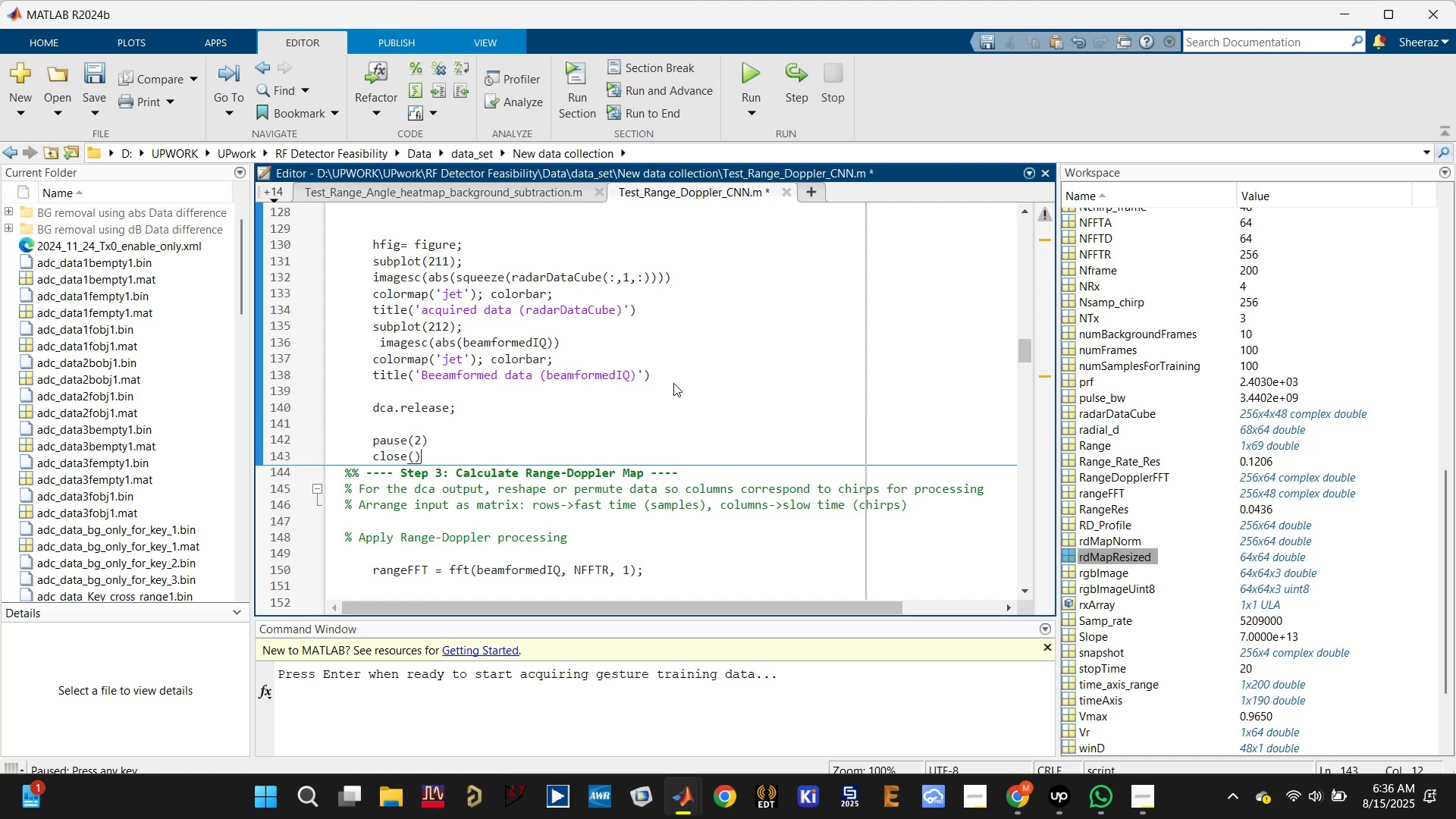 
key(ArrowLeft)
 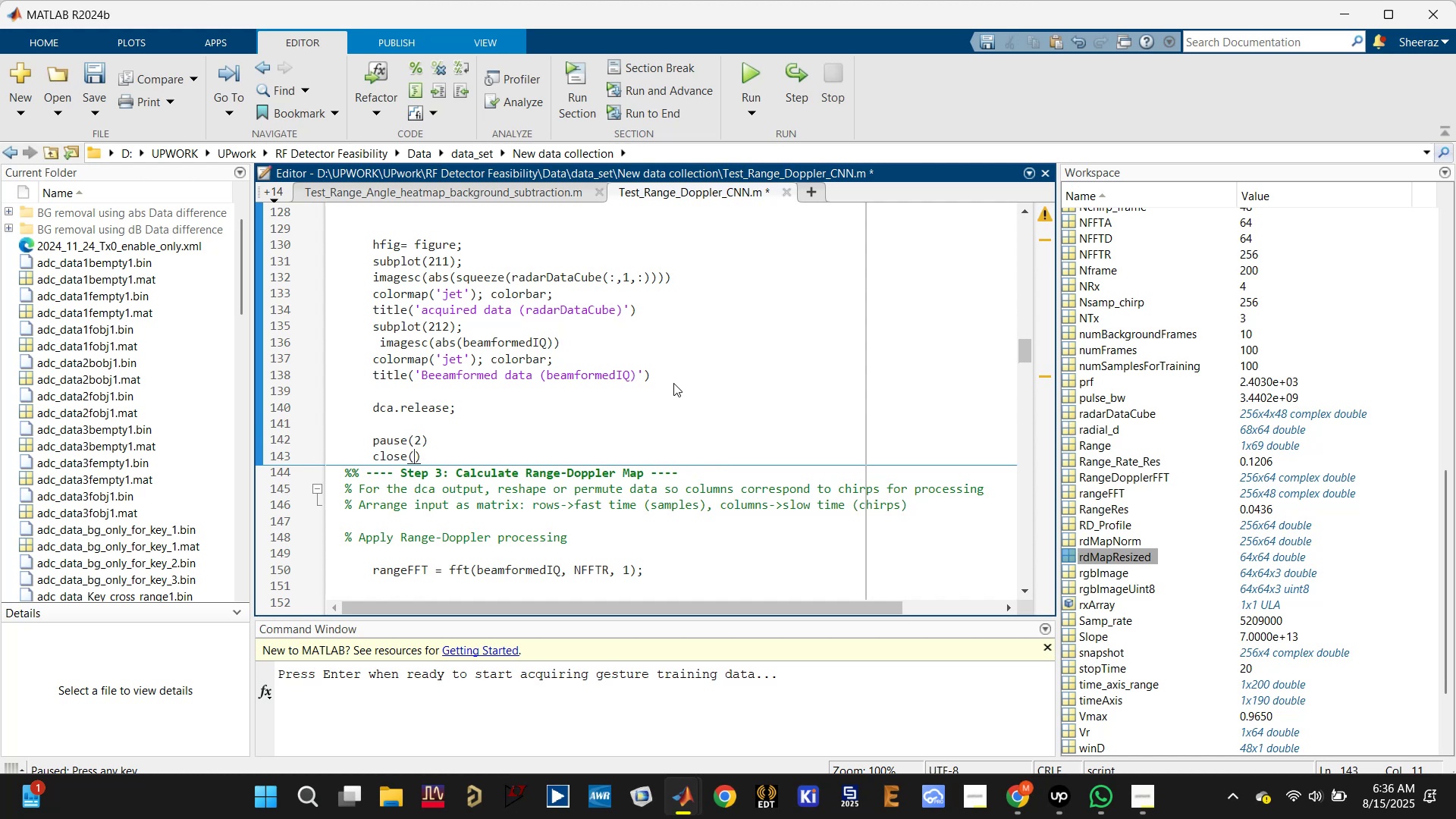 
type(hfig)
 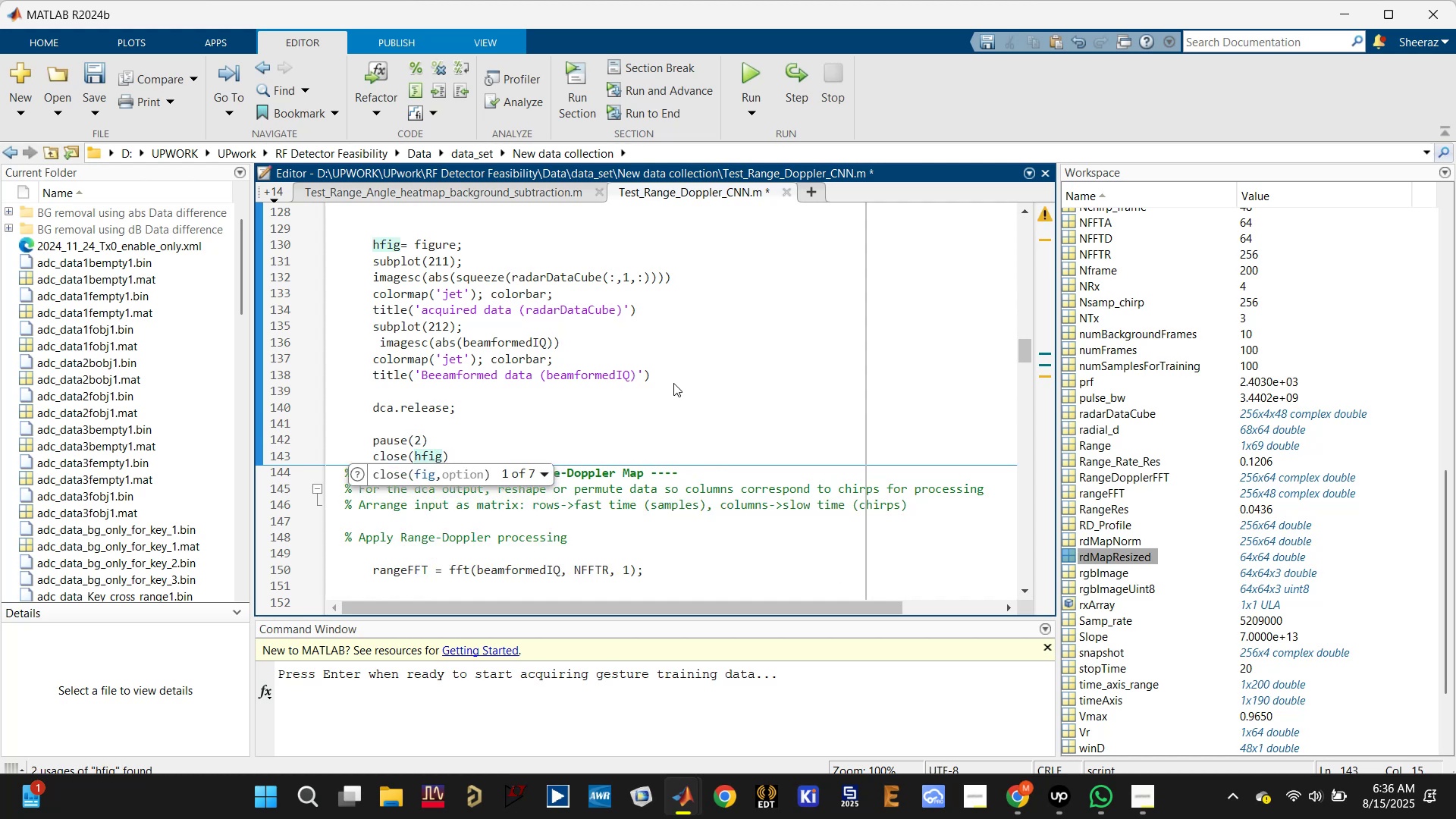 
key(ArrowRight)
 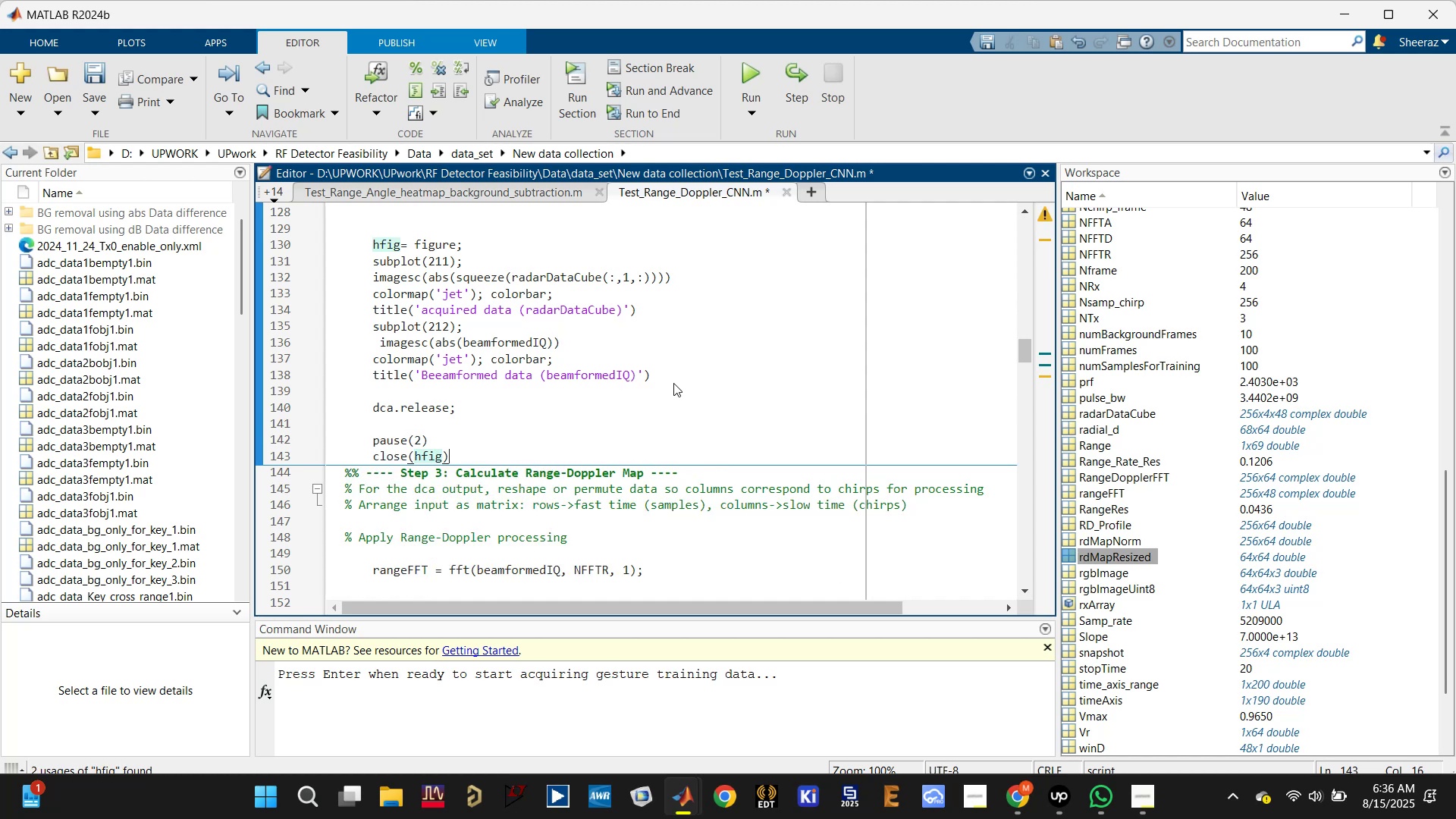 
key(Semicolon)
 